 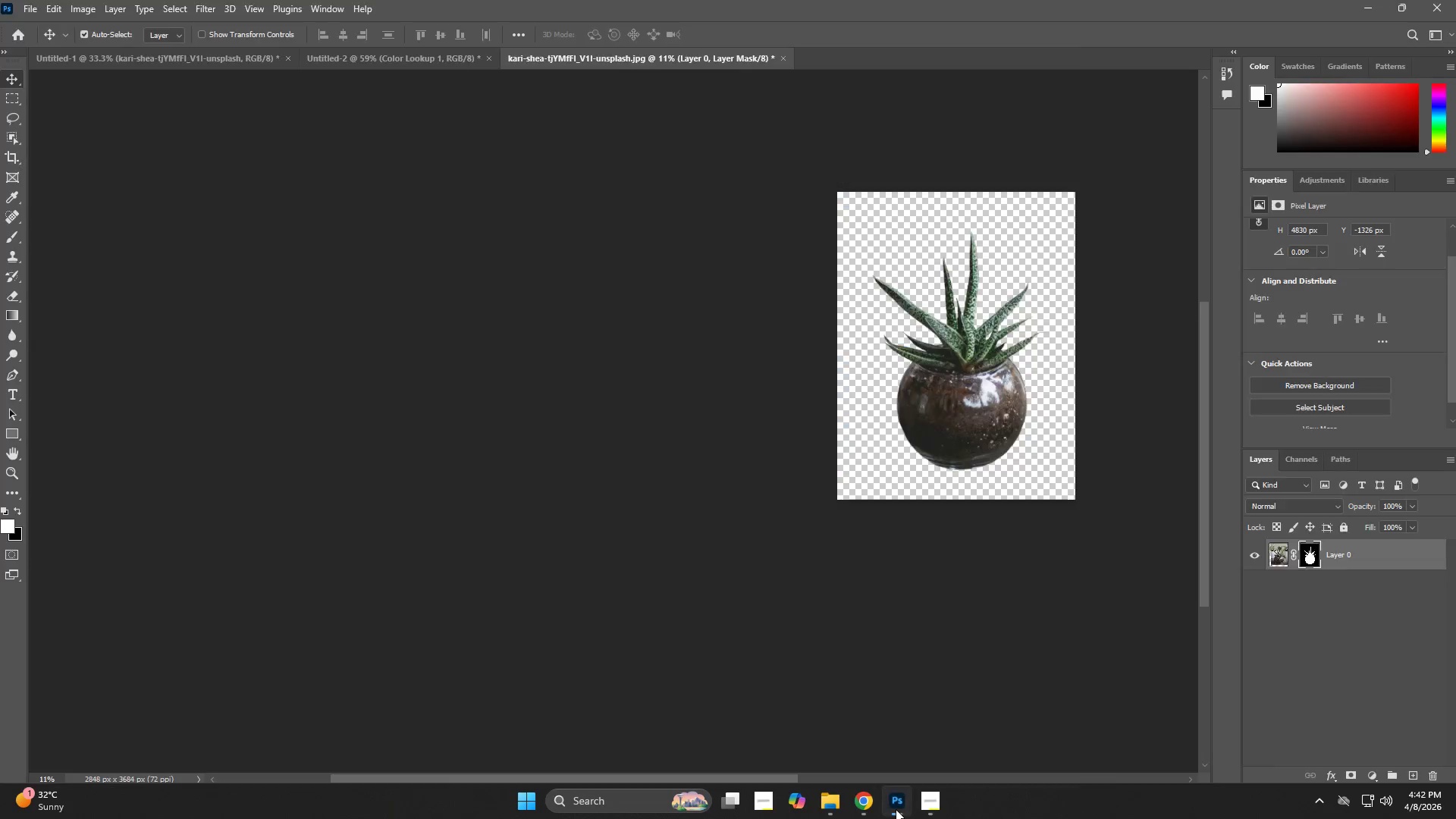 
left_click_drag(start_coordinate=[1034, 388], to_coordinate=[1092, 421])
 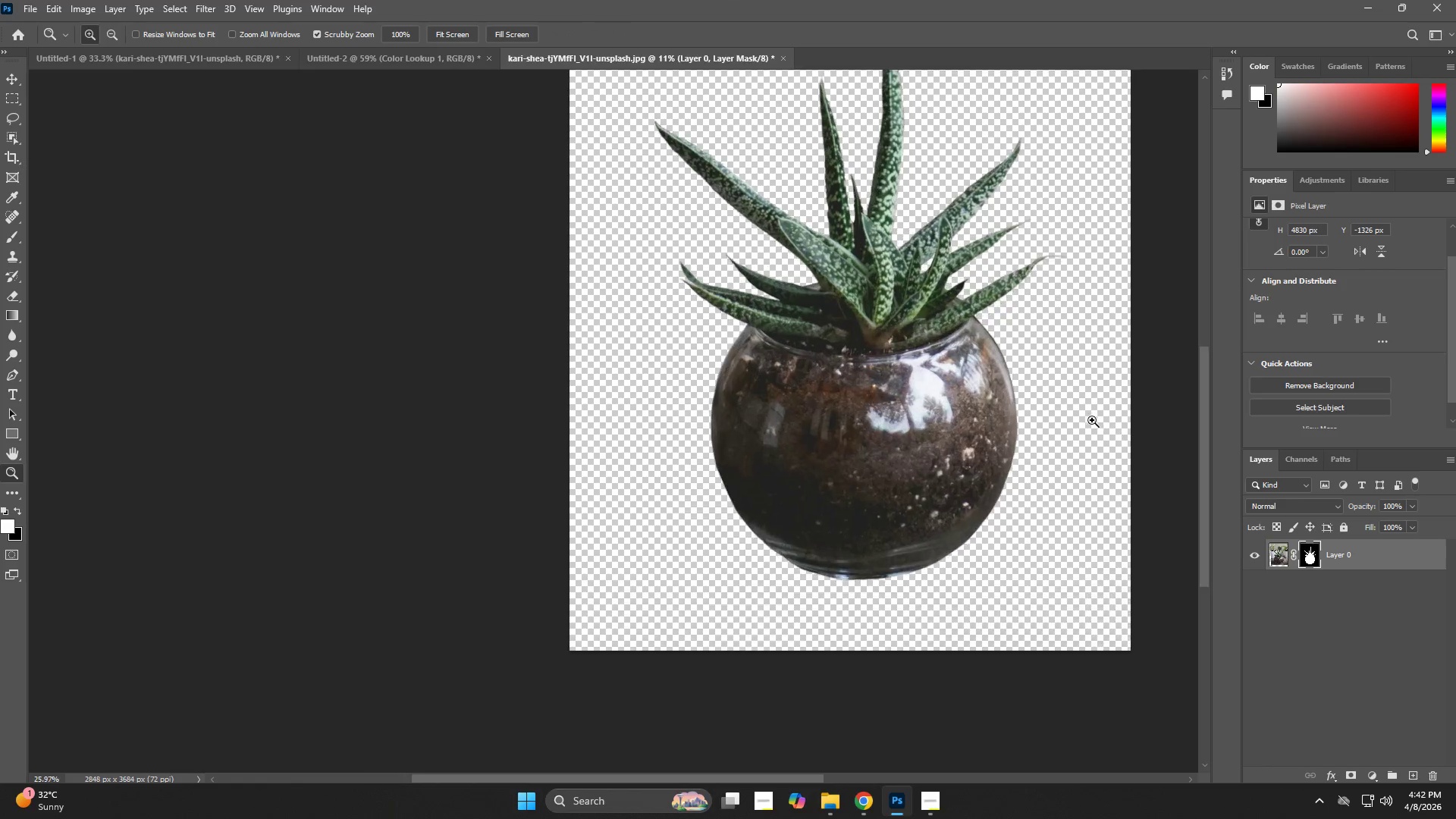 
hold_key(key=Space, duration=0.67)
 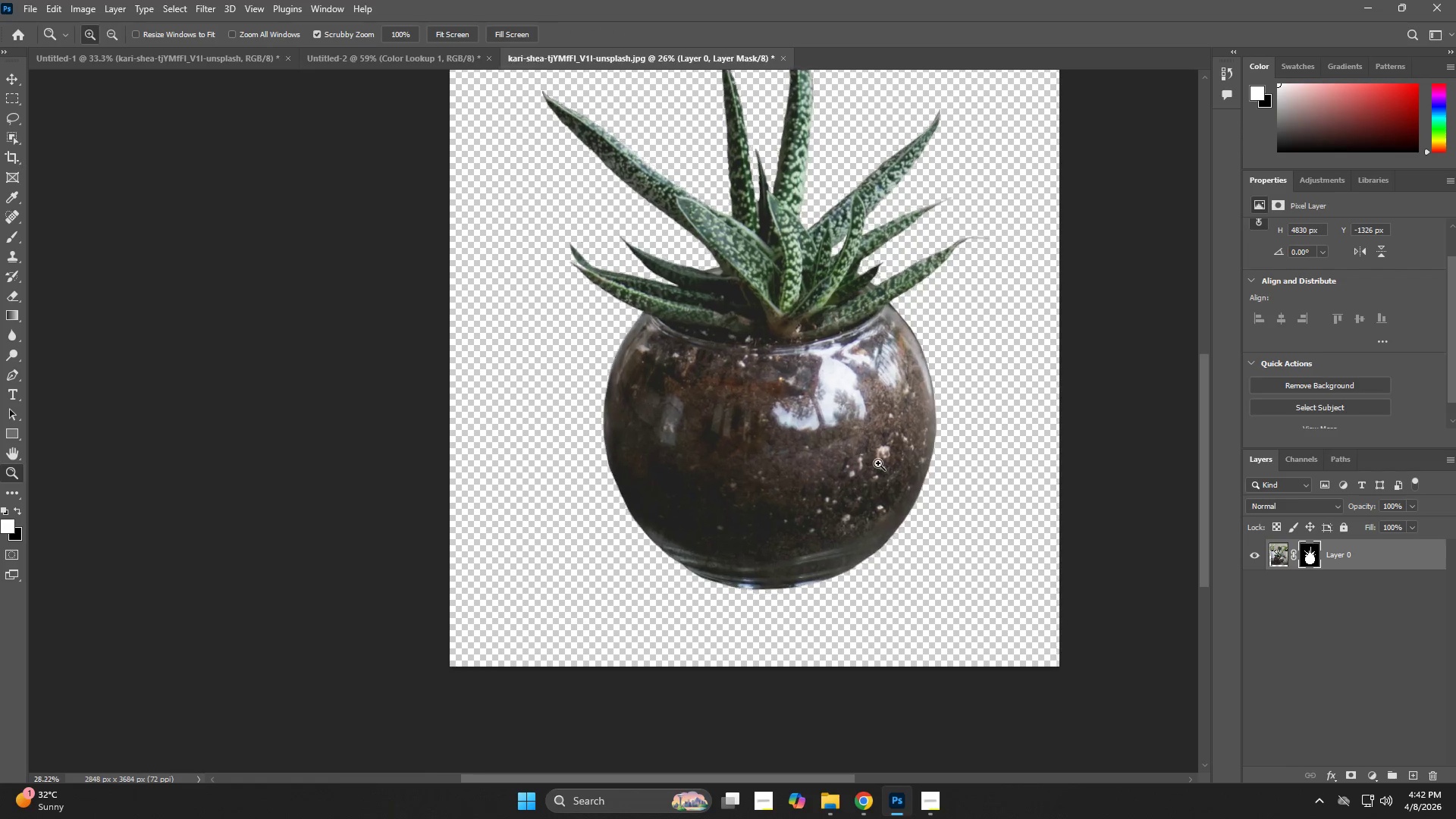 
left_click_drag(start_coordinate=[962, 474], to_coordinate=[875, 473])
 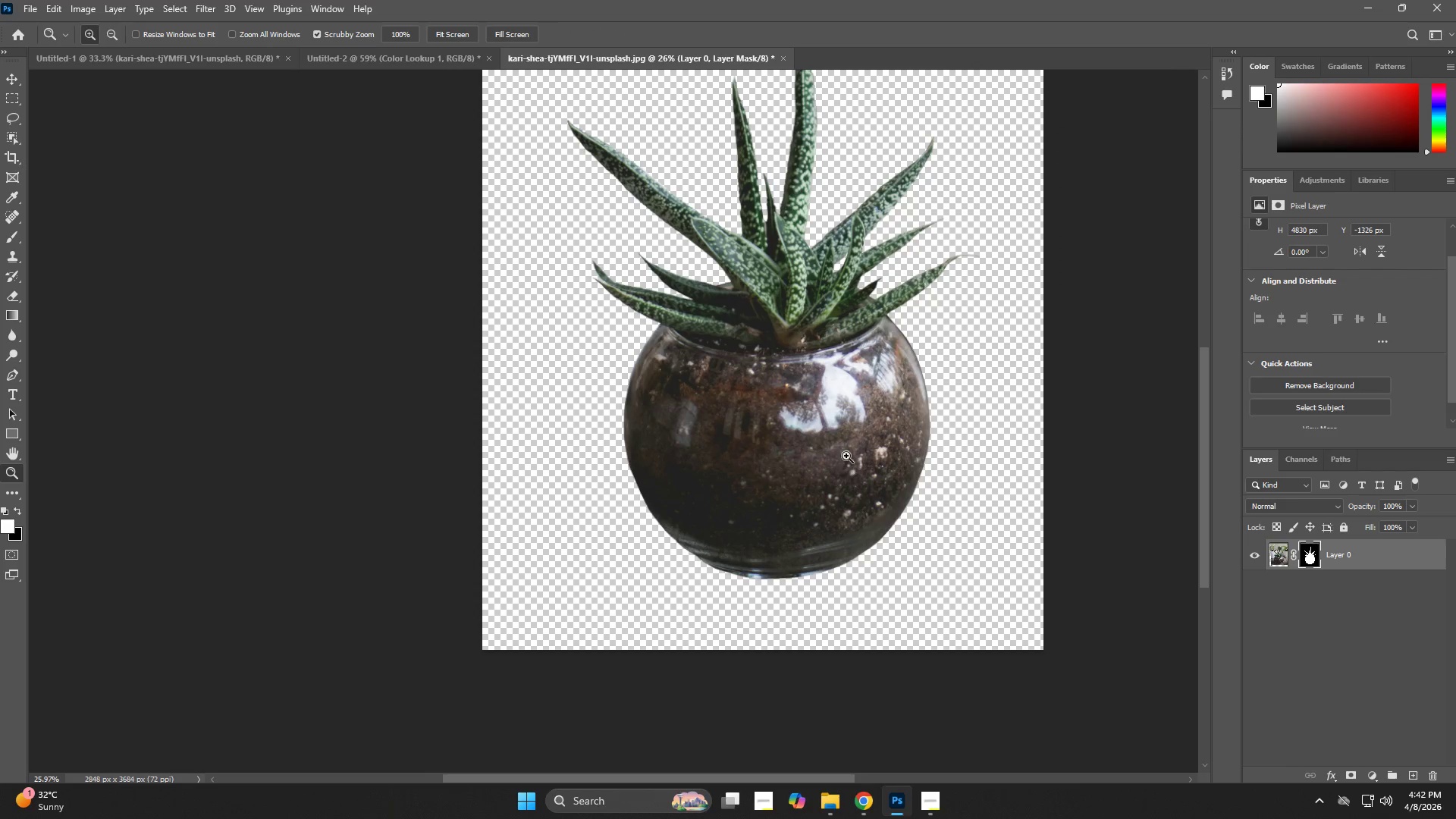 
left_click_drag(start_coordinate=[854, 451], to_coordinate=[909, 472])
 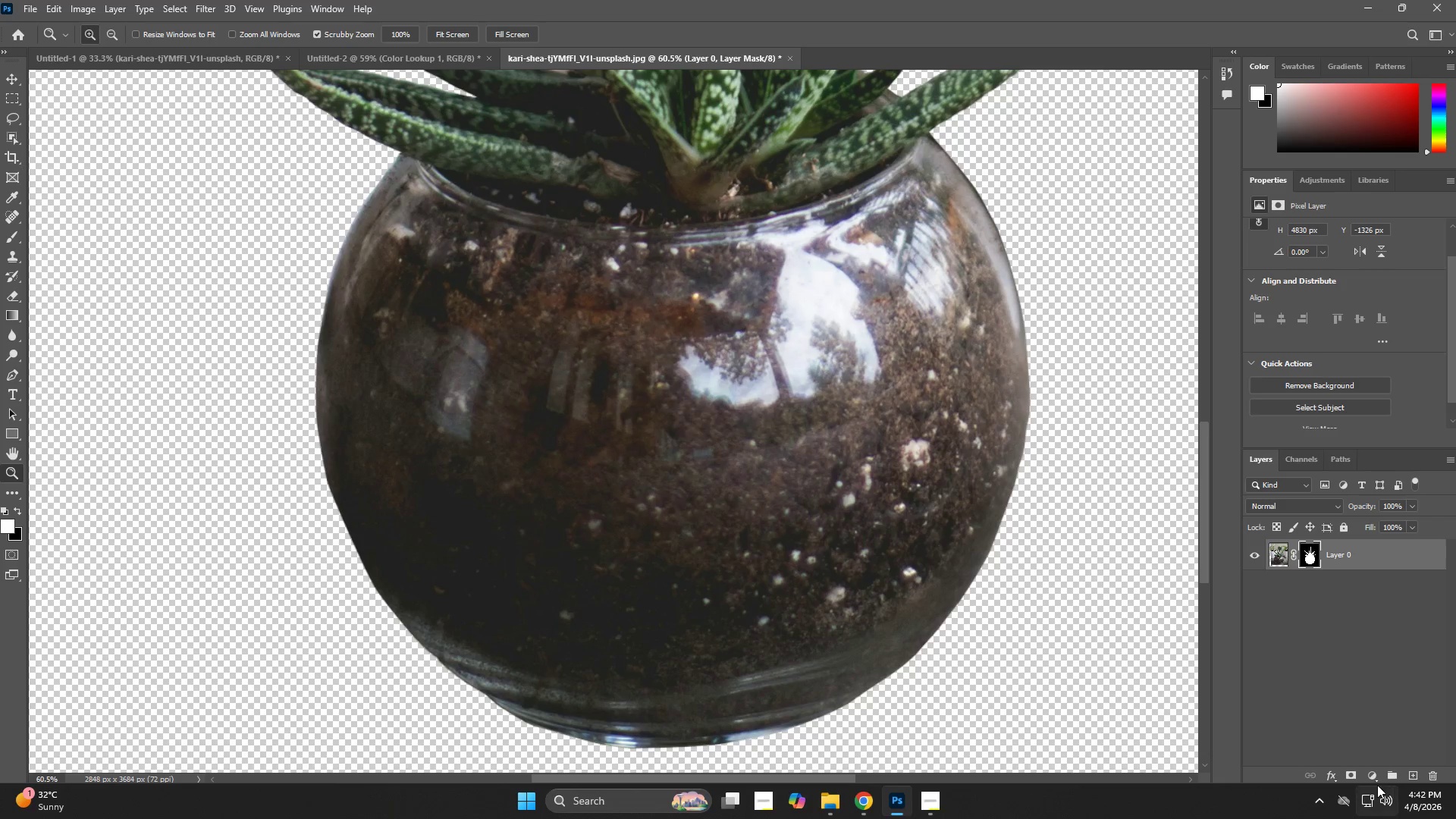 
left_click([1373, 780])
 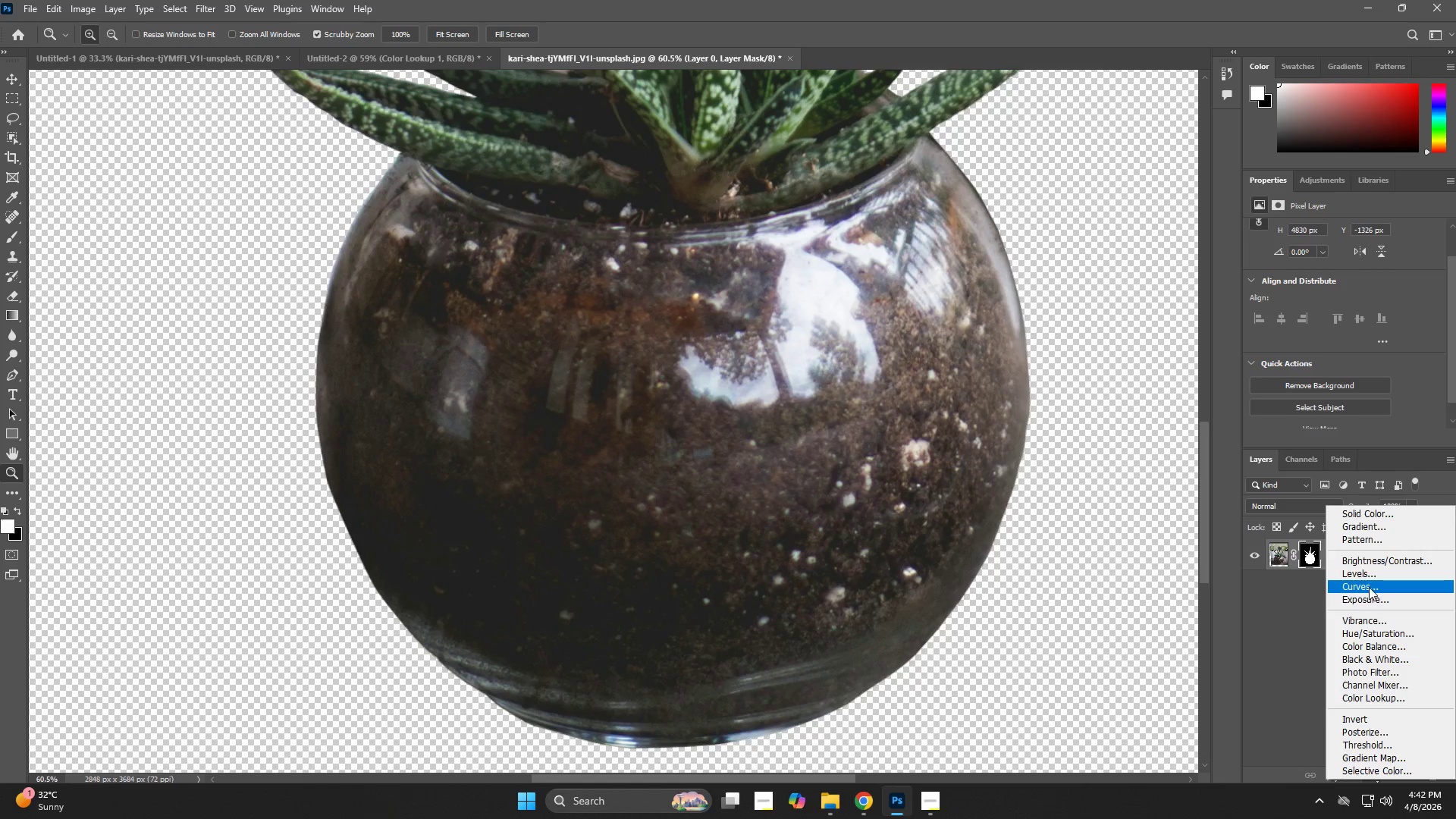 
left_click([1369, 587])
 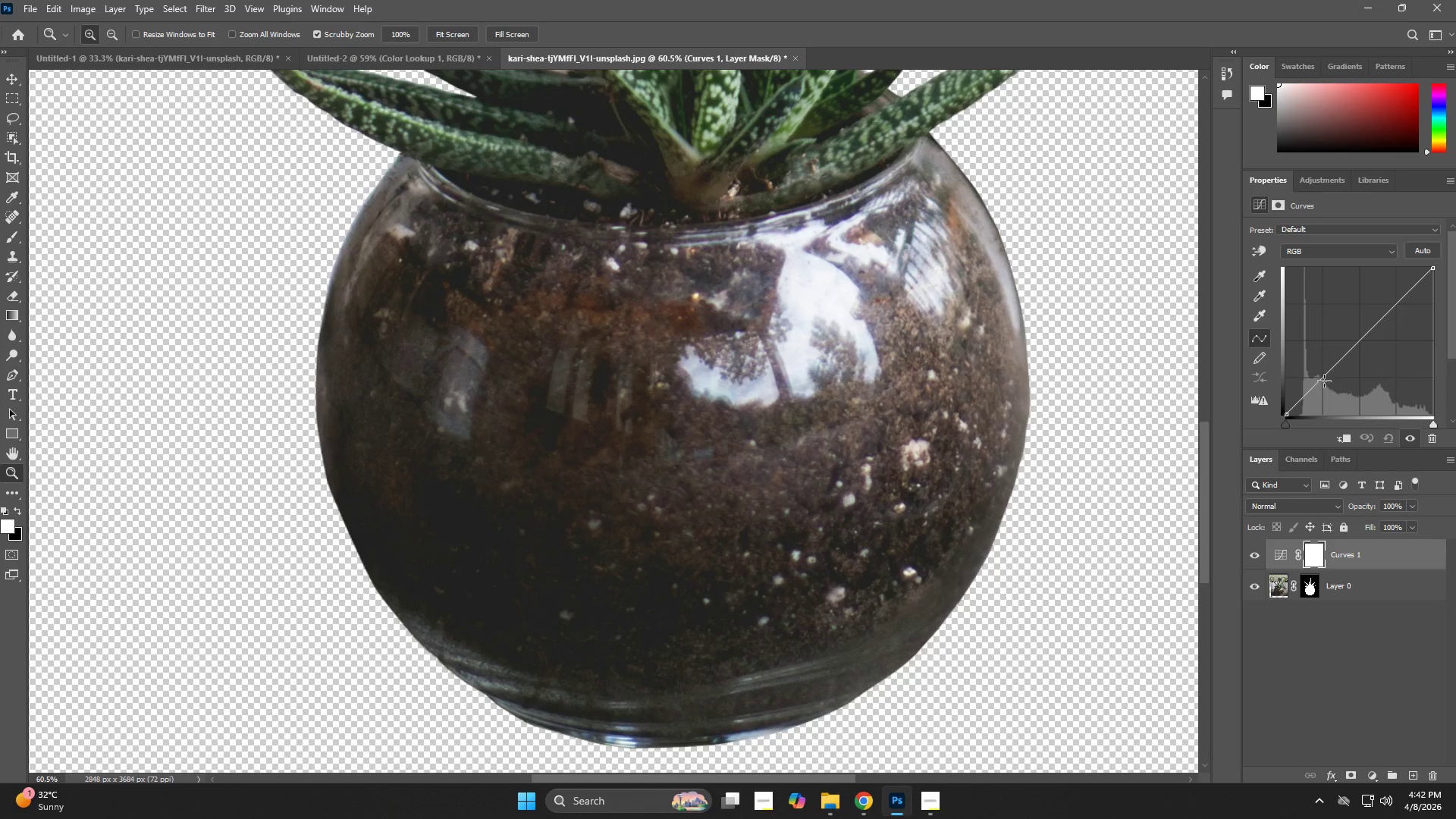 
left_click([1324, 381])
 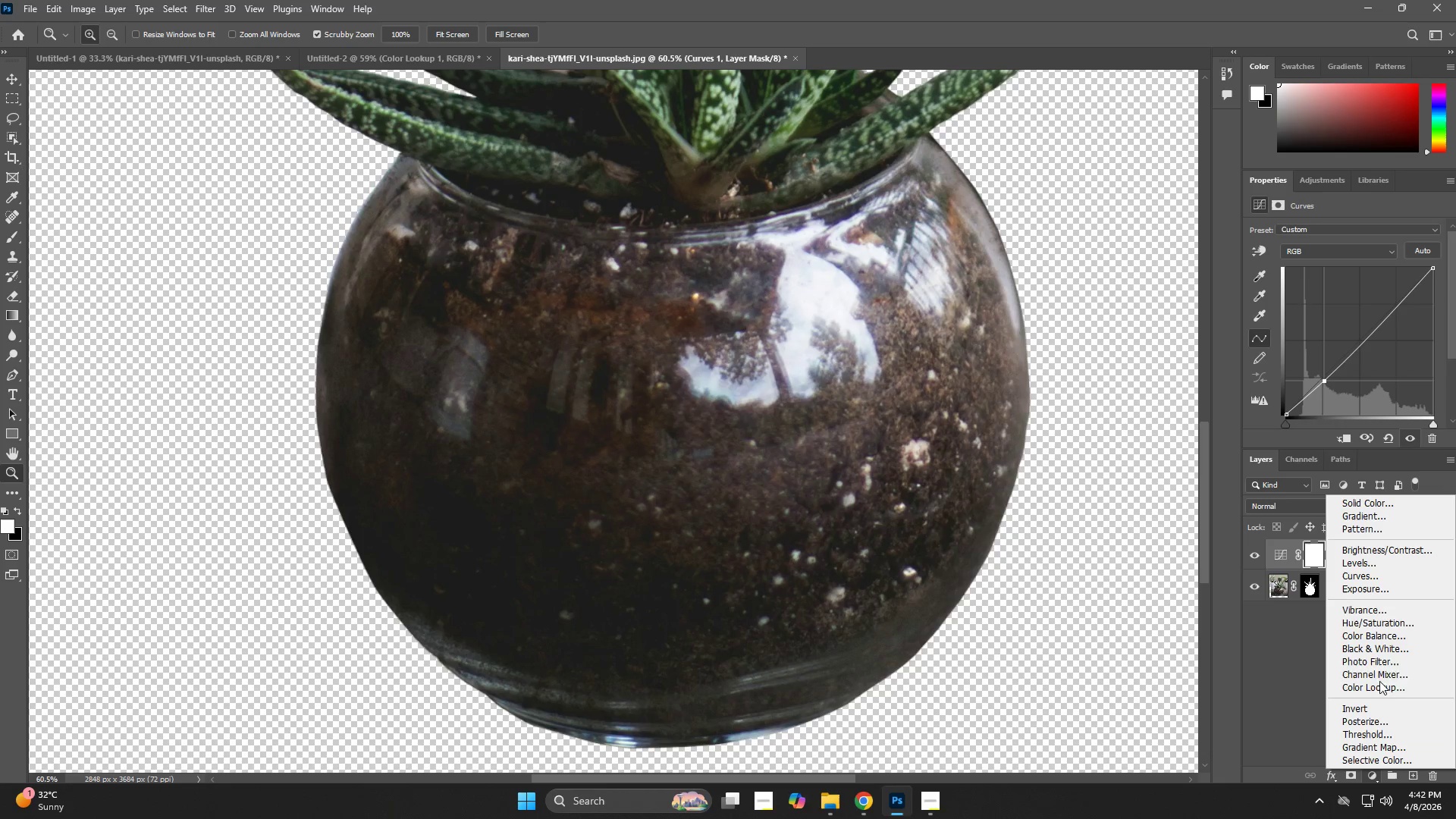 
left_click([1374, 693])
 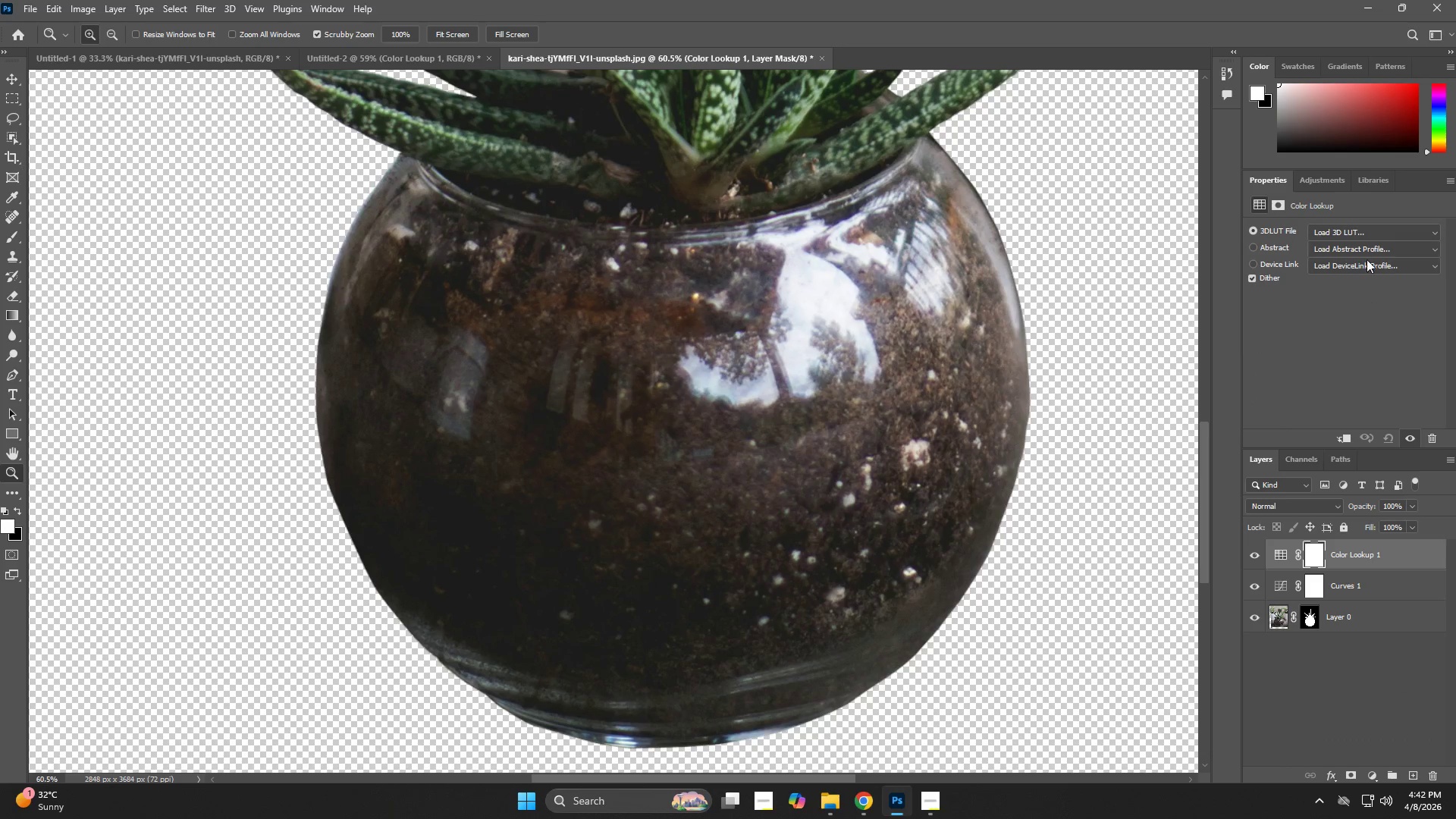 
left_click([1361, 235])
 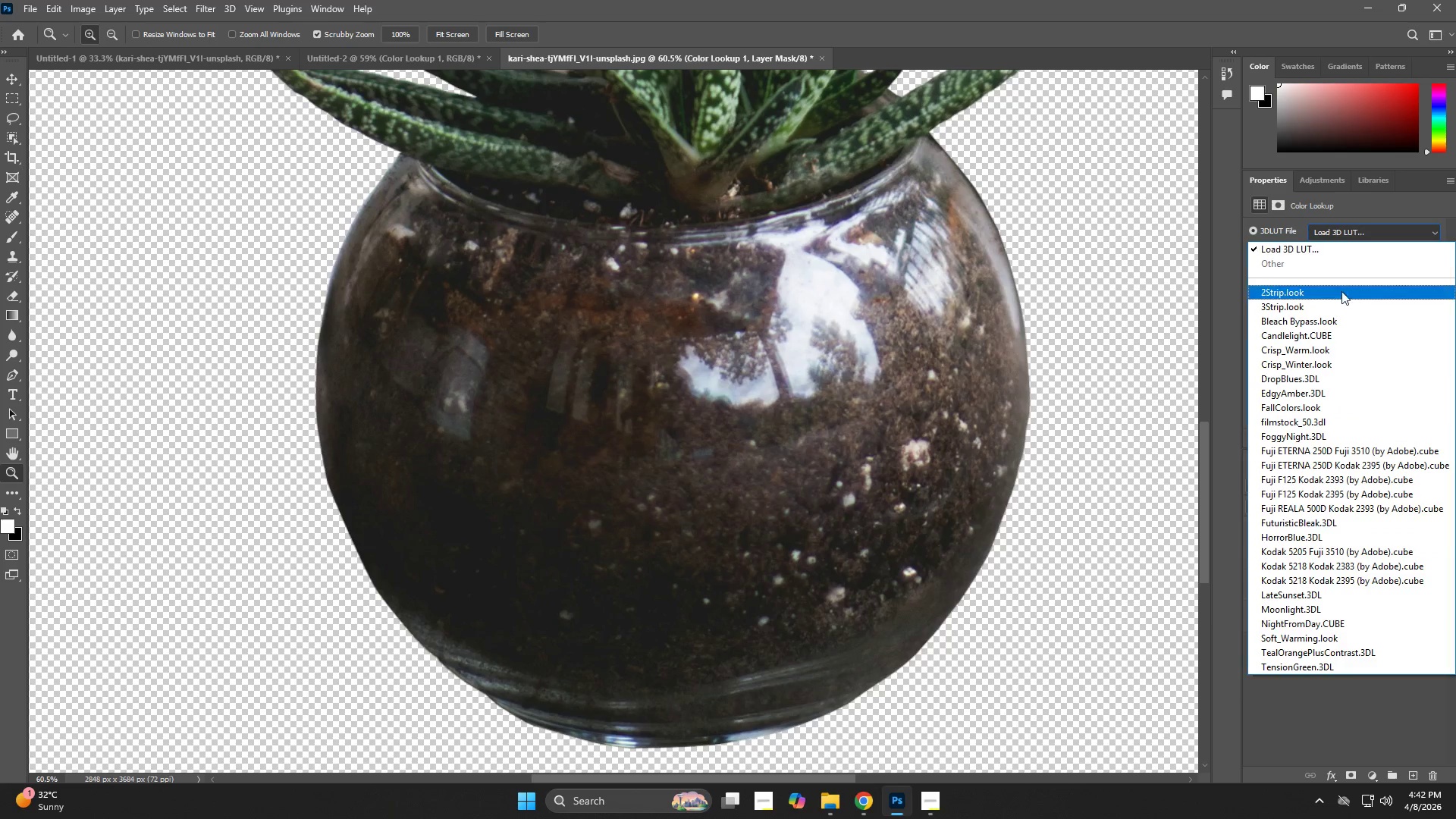 
left_click([1337, 300])
 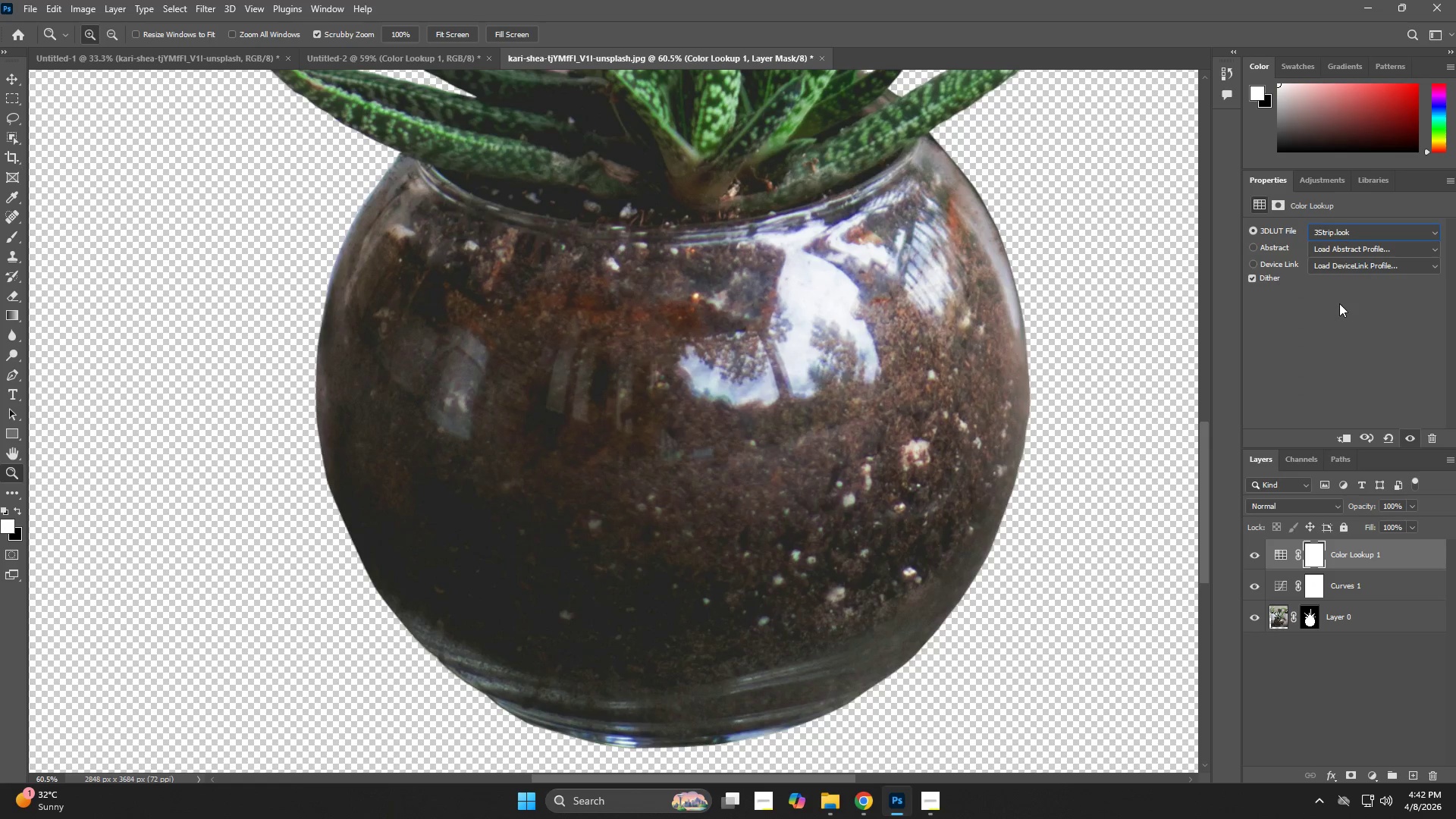 
key(NumpadEnter)
 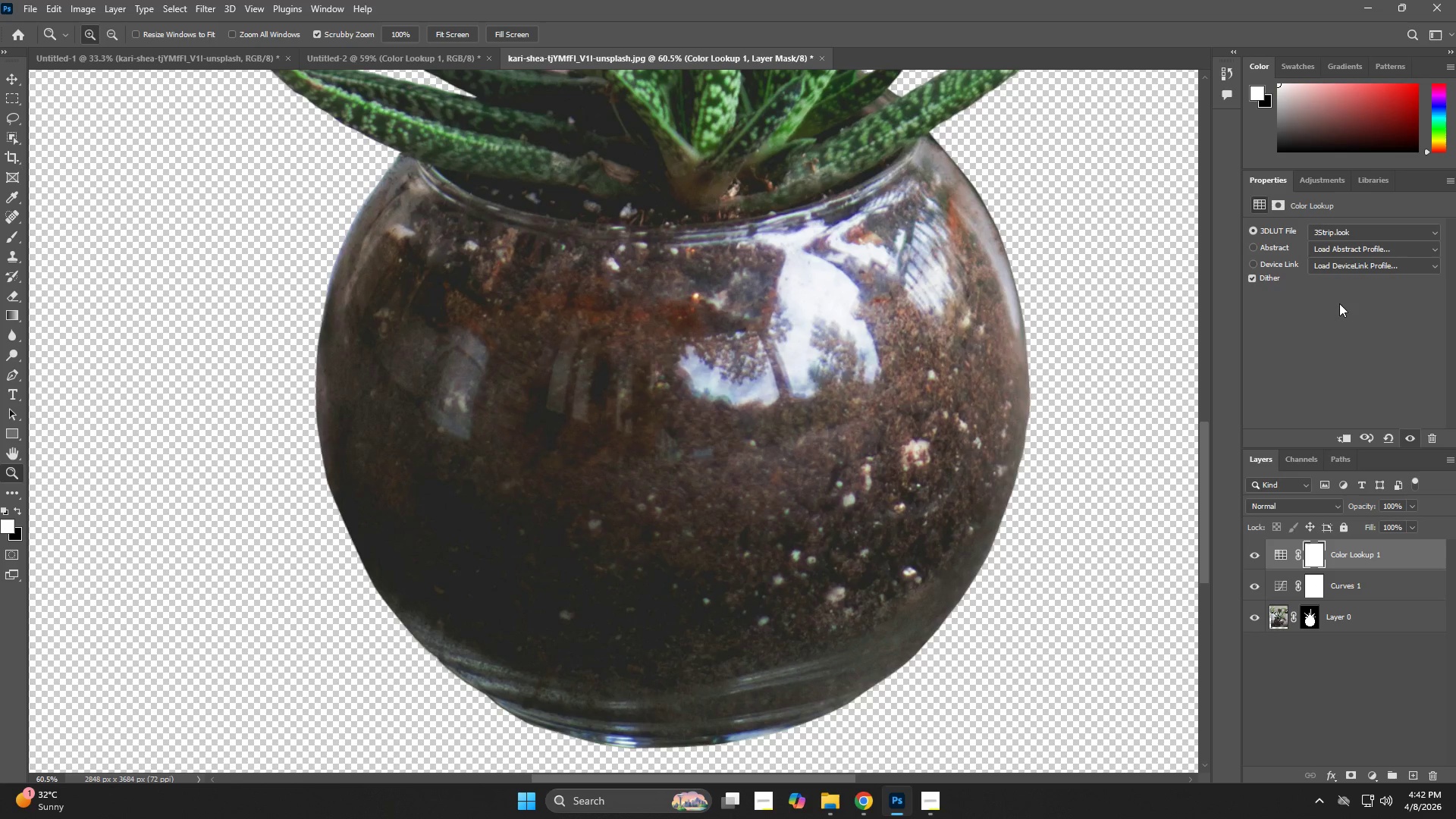 
key(Z)
 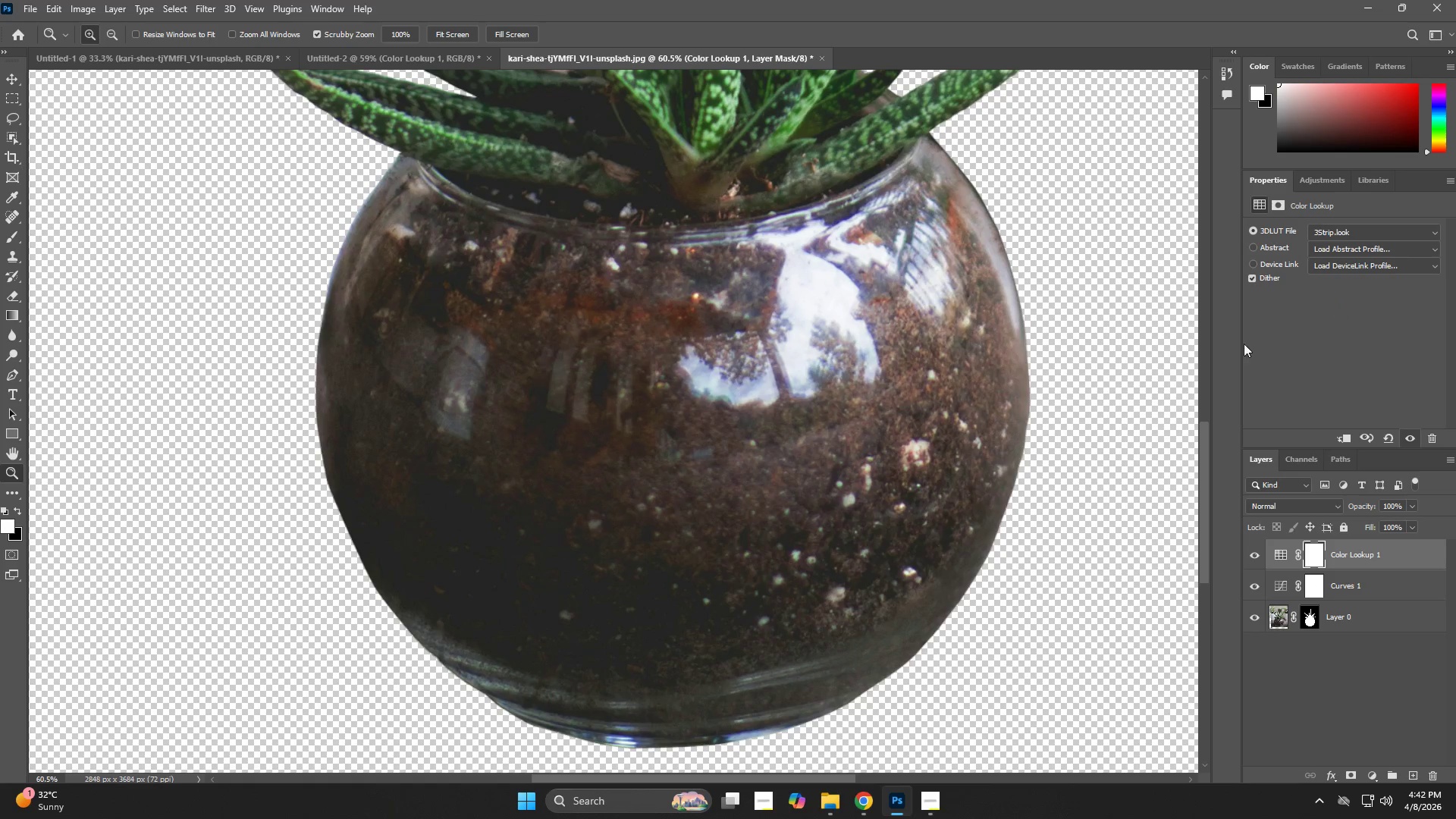 
left_click_drag(start_coordinate=[996, 355], to_coordinate=[925, 382])
 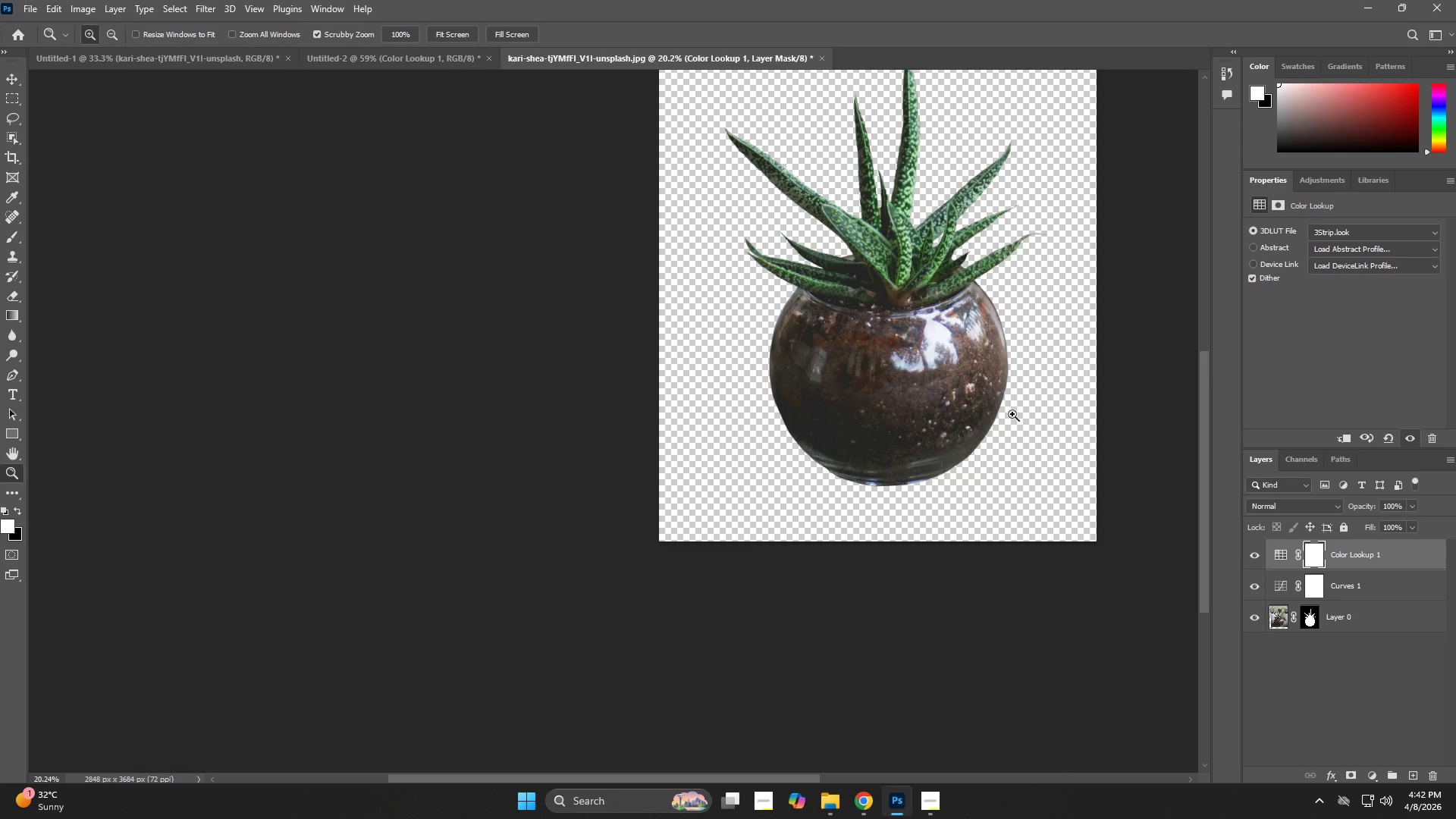 
hold_key(key=Space, duration=0.62)
 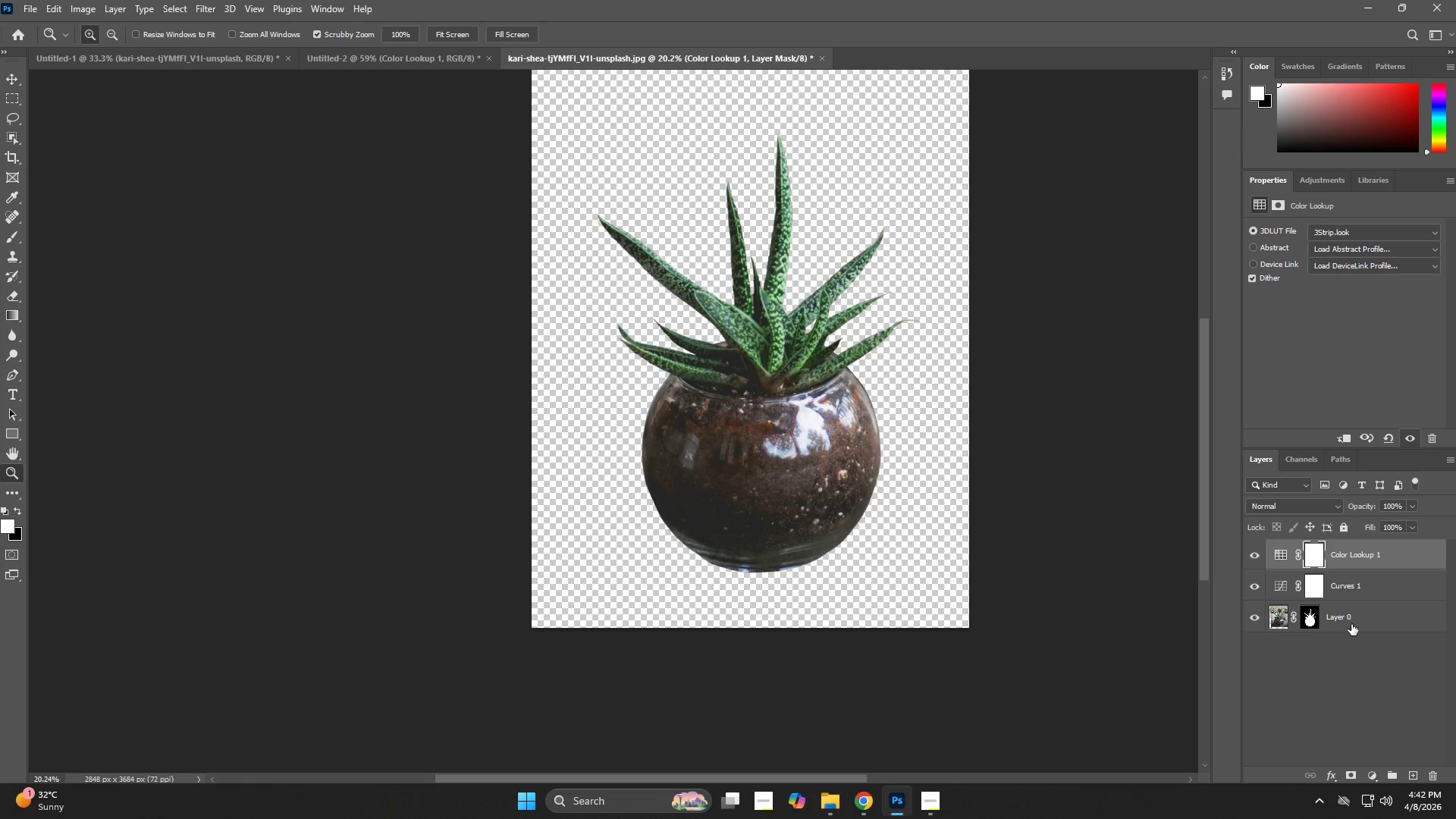 
left_click_drag(start_coordinate=[1001, 391], to_coordinate=[874, 477])
 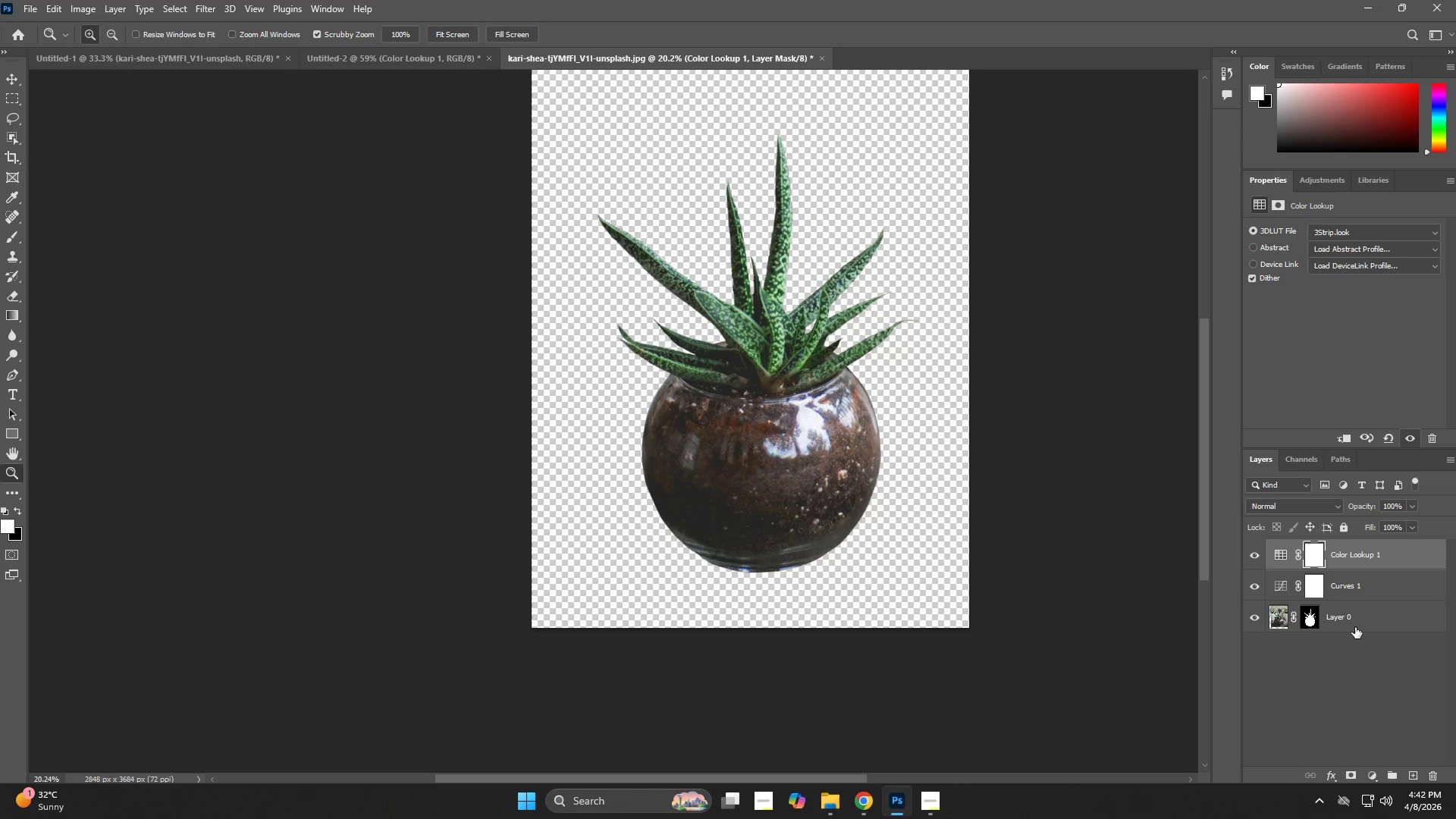 
left_click([1351, 623])
 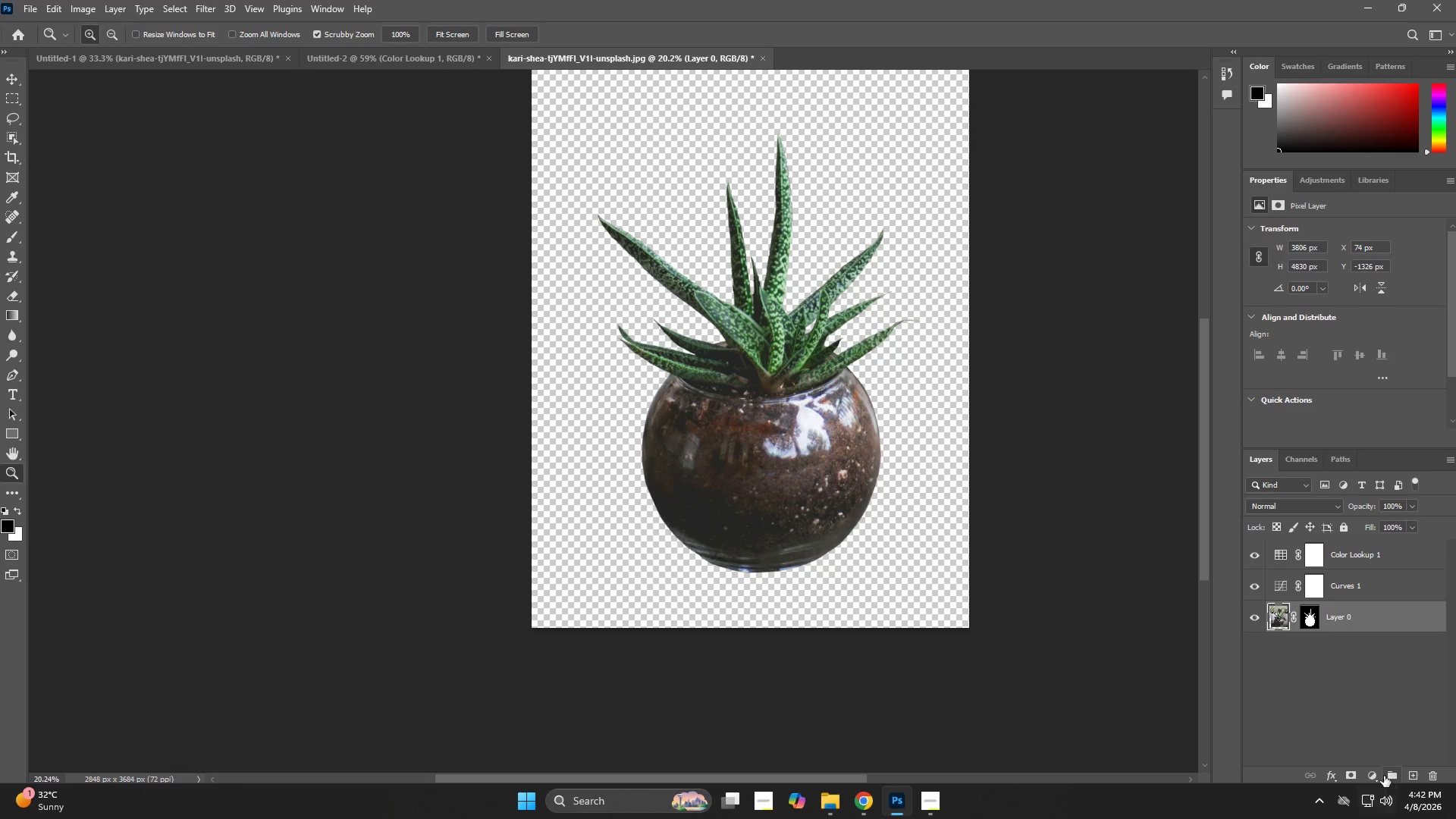 
left_click([1373, 773])
 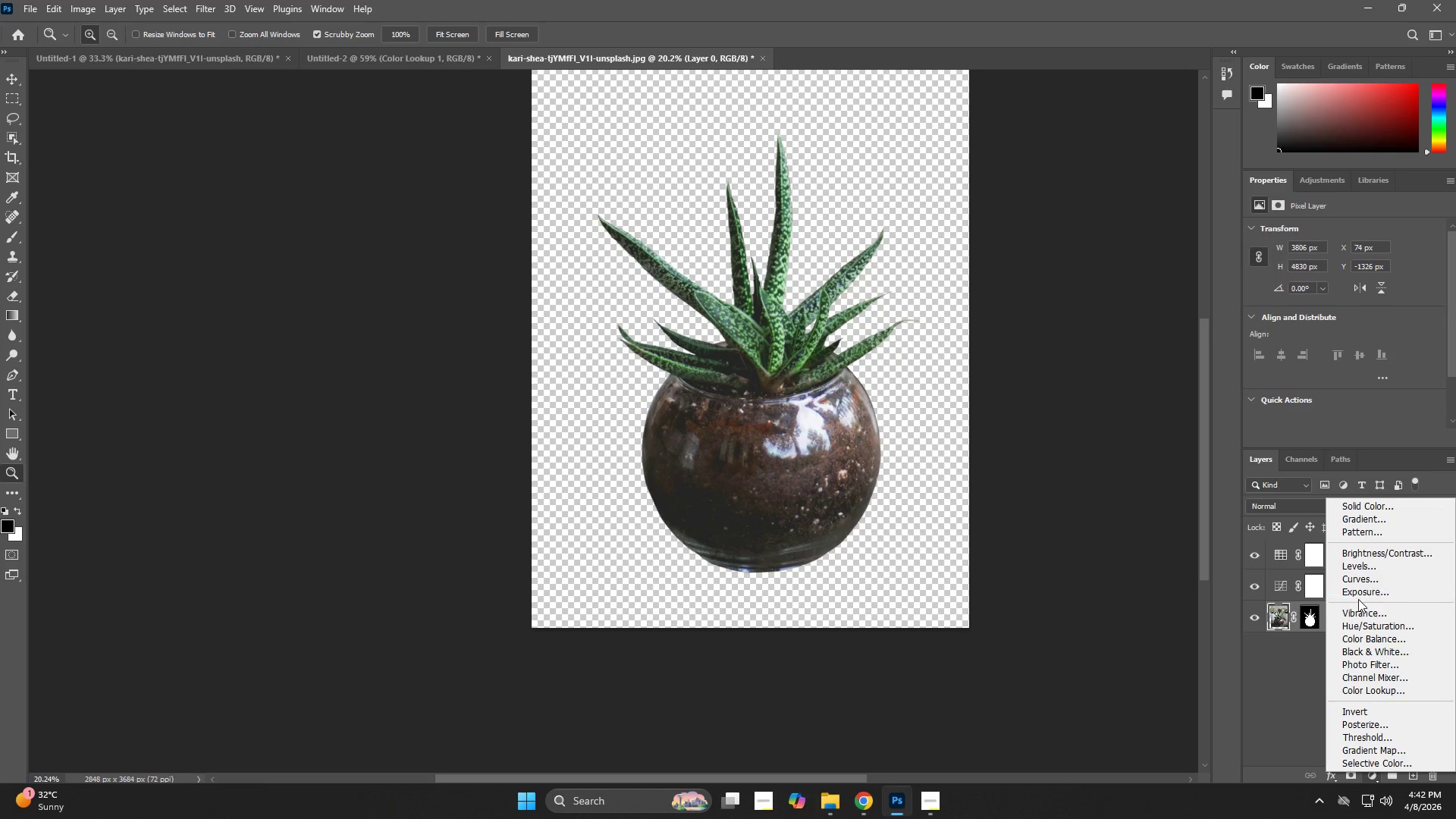 
left_click([1364, 569])
 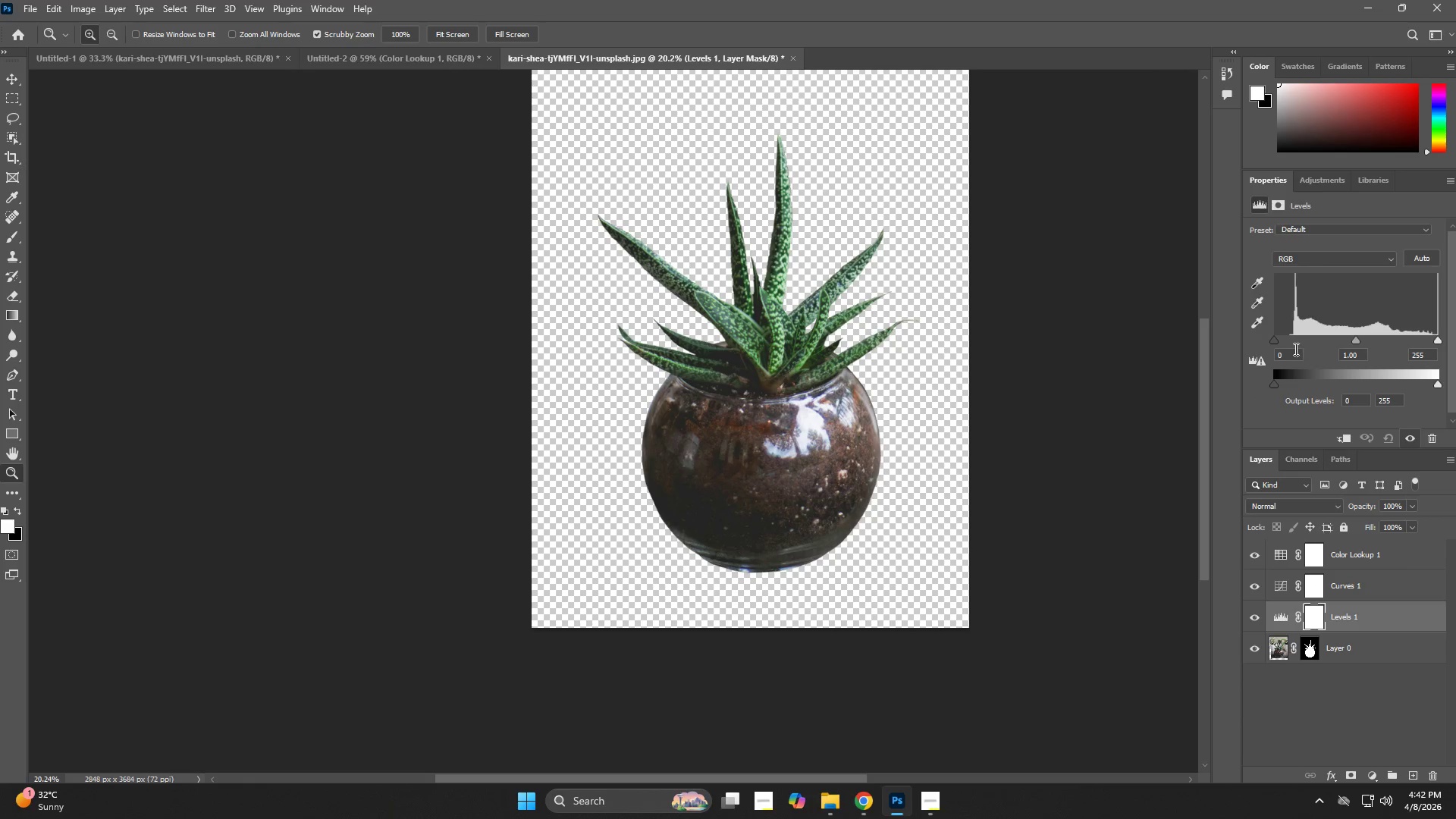 
left_click_drag(start_coordinate=[1279, 340], to_coordinate=[1283, 334])
 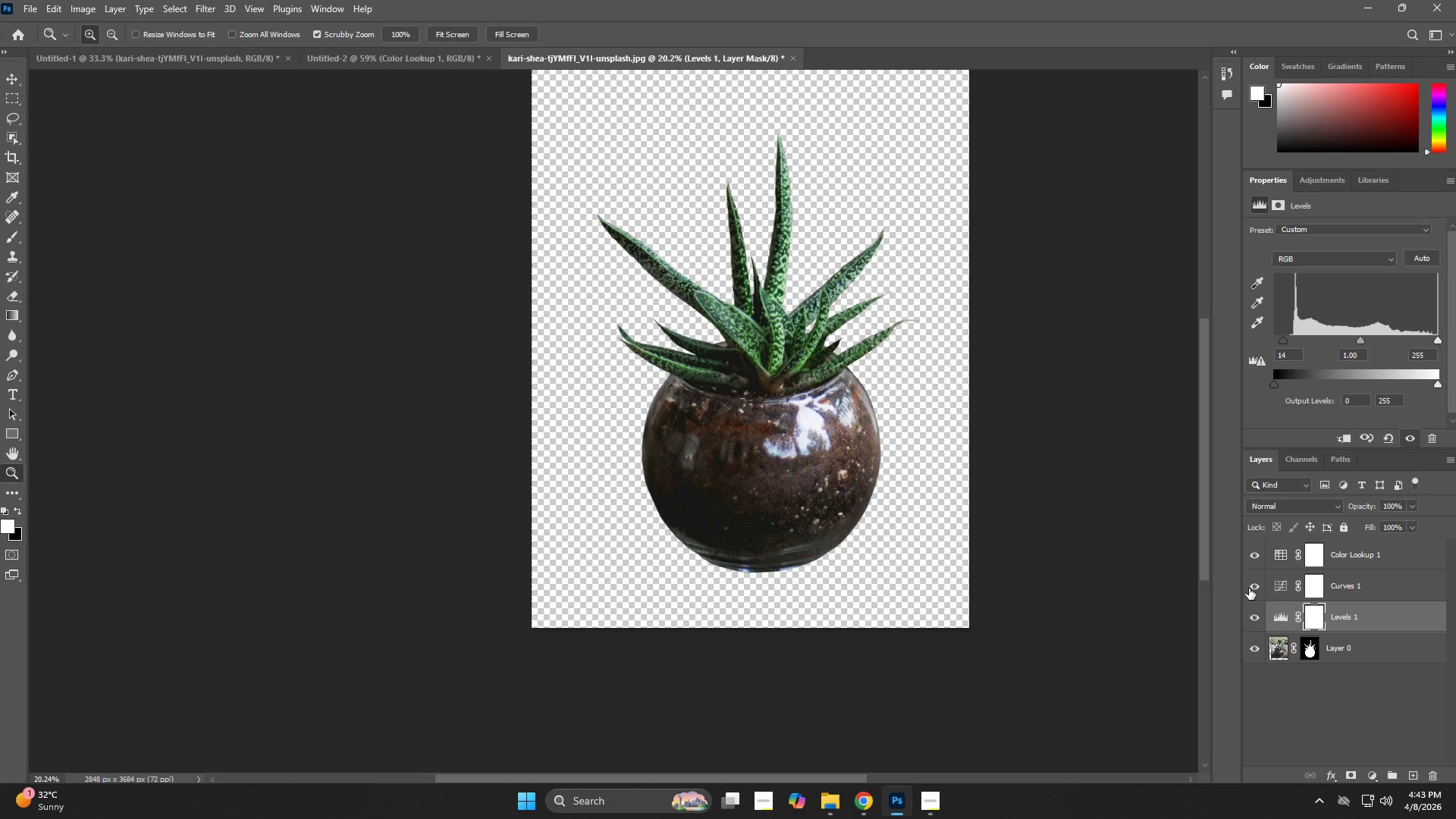 
left_click([1249, 586])
 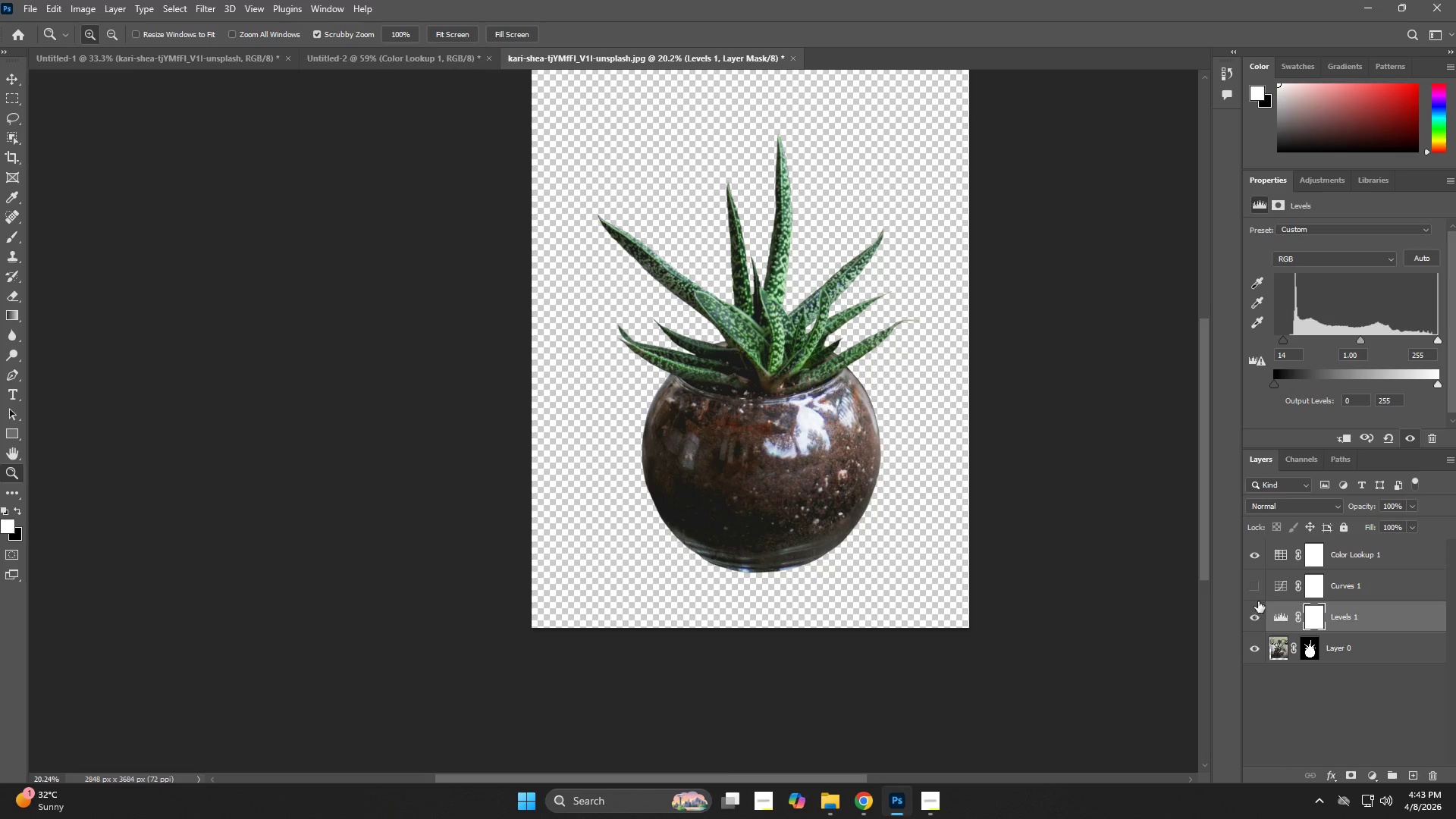 
double_click([1252, 620])
 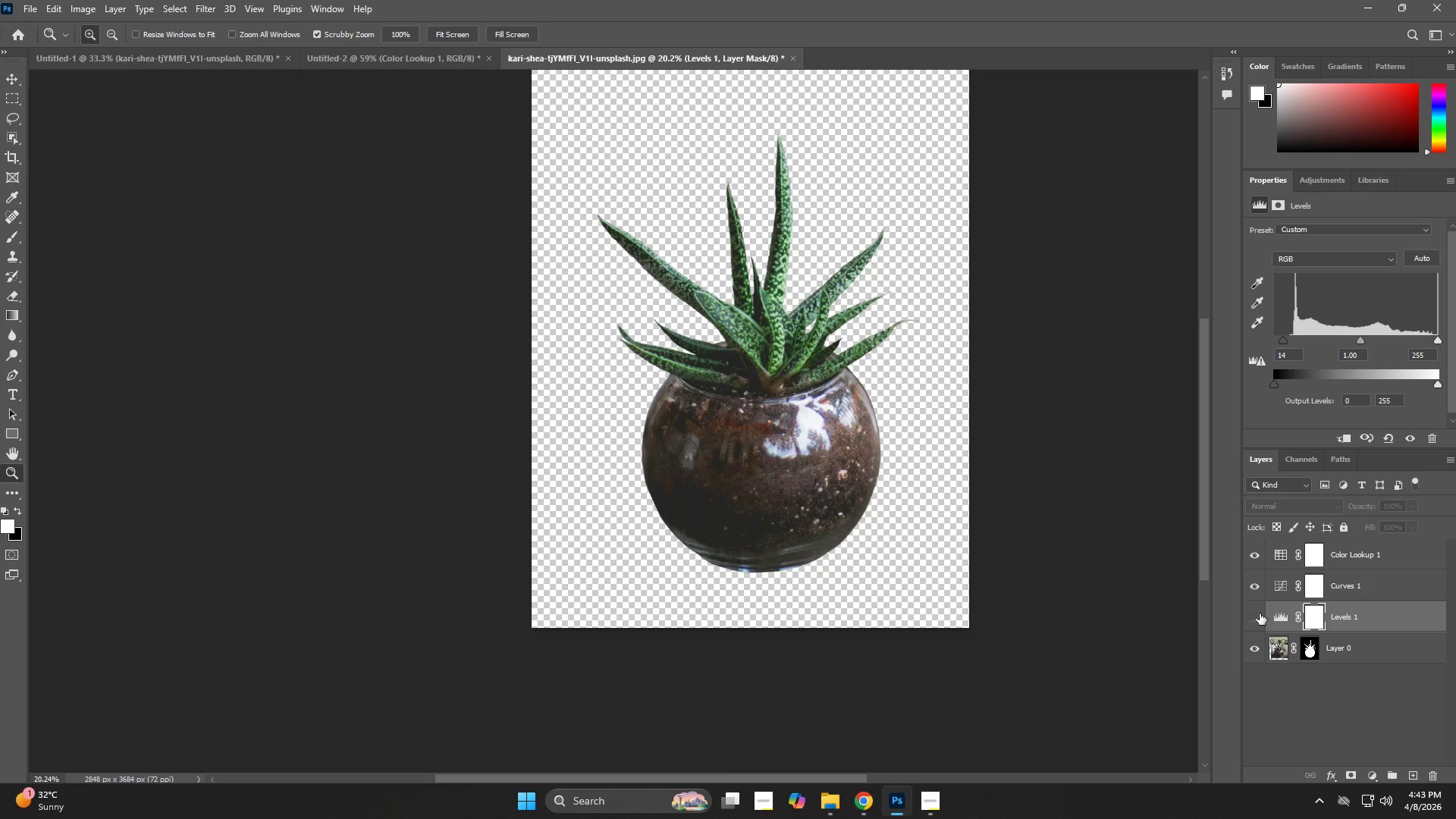 
left_click([1258, 614])
 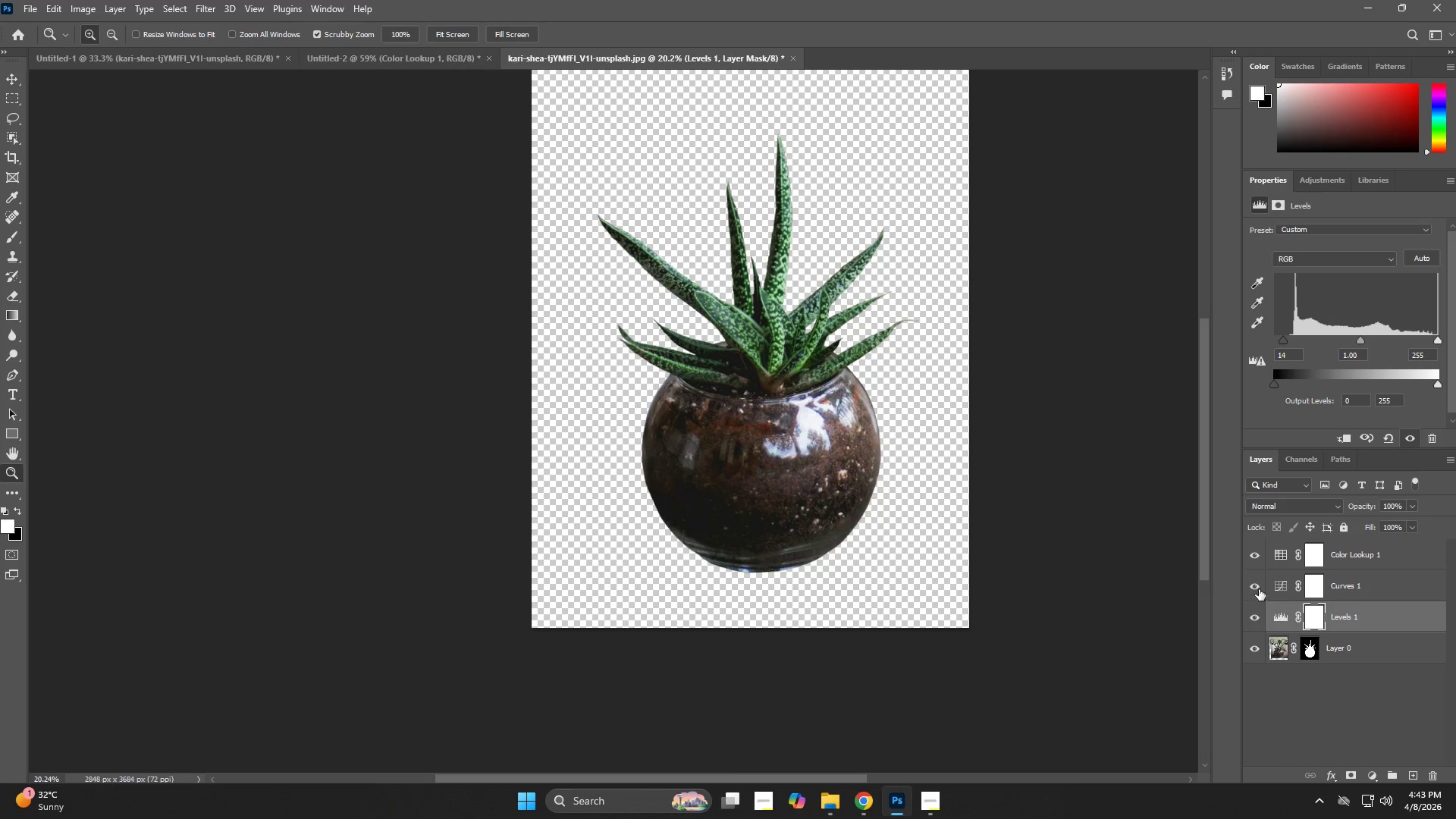 
double_click([1259, 588])
 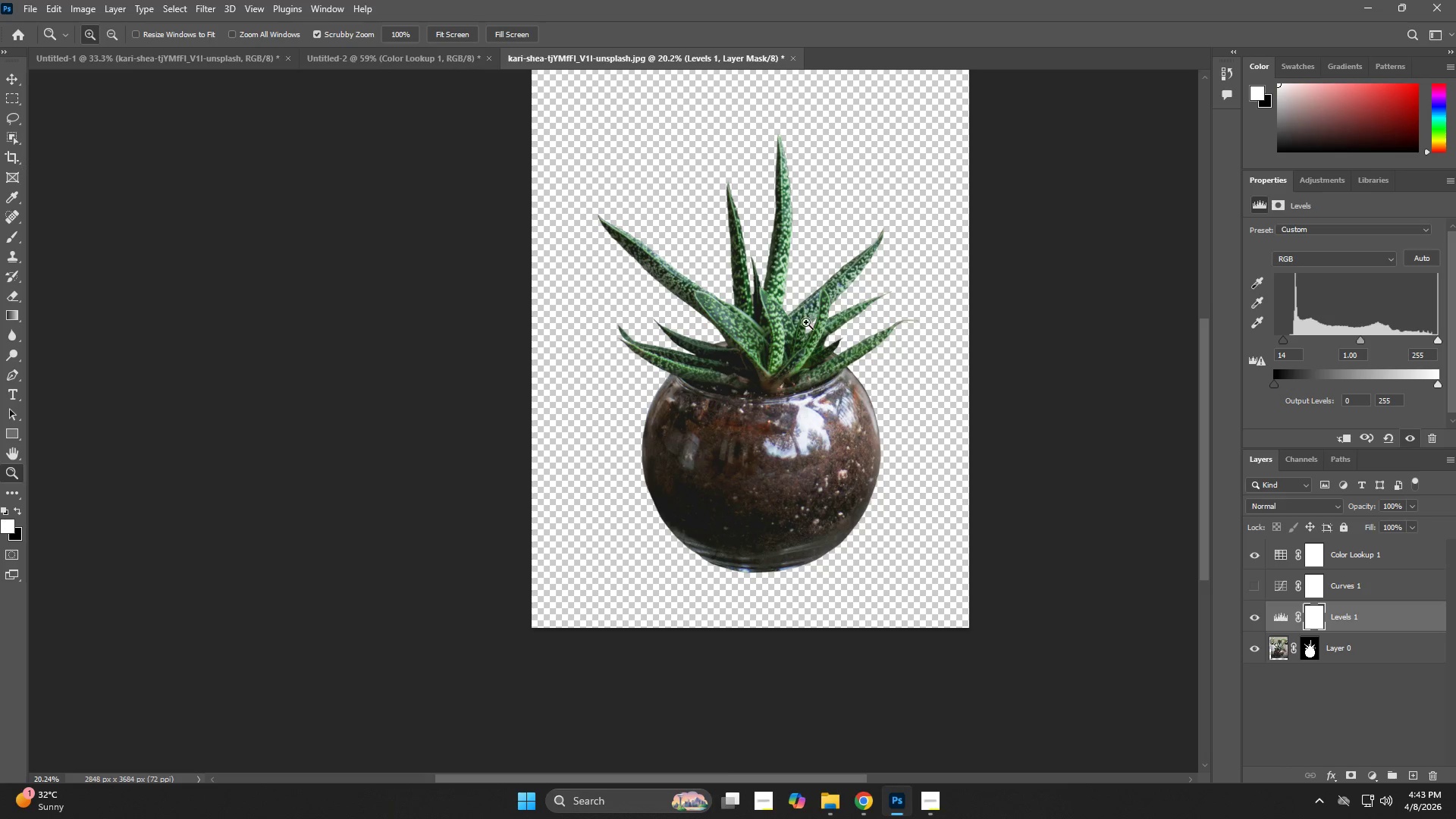 
left_click_drag(start_coordinate=[903, 330], to_coordinate=[963, 429])
 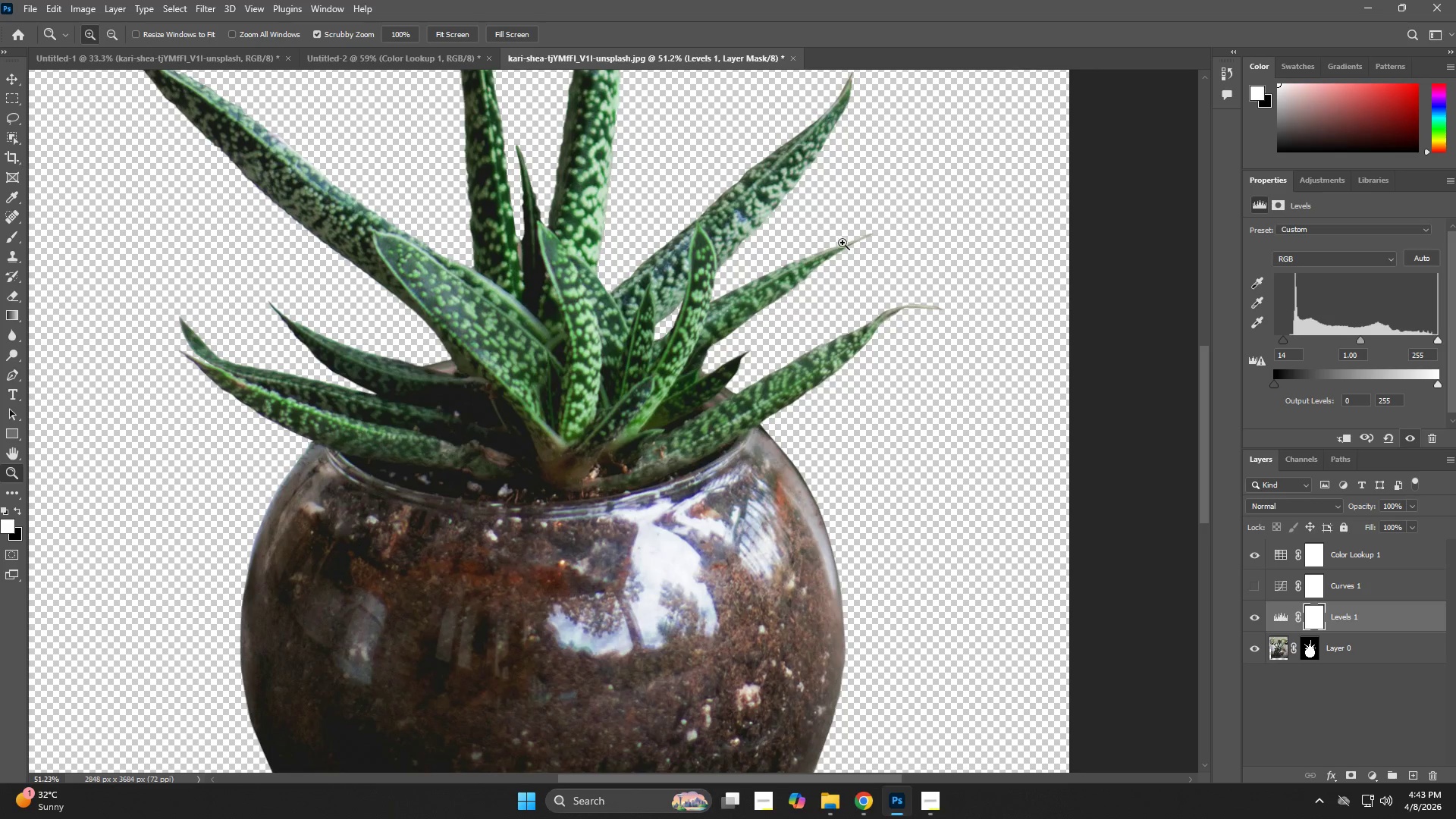 
hold_key(key=Space, duration=1.22)
 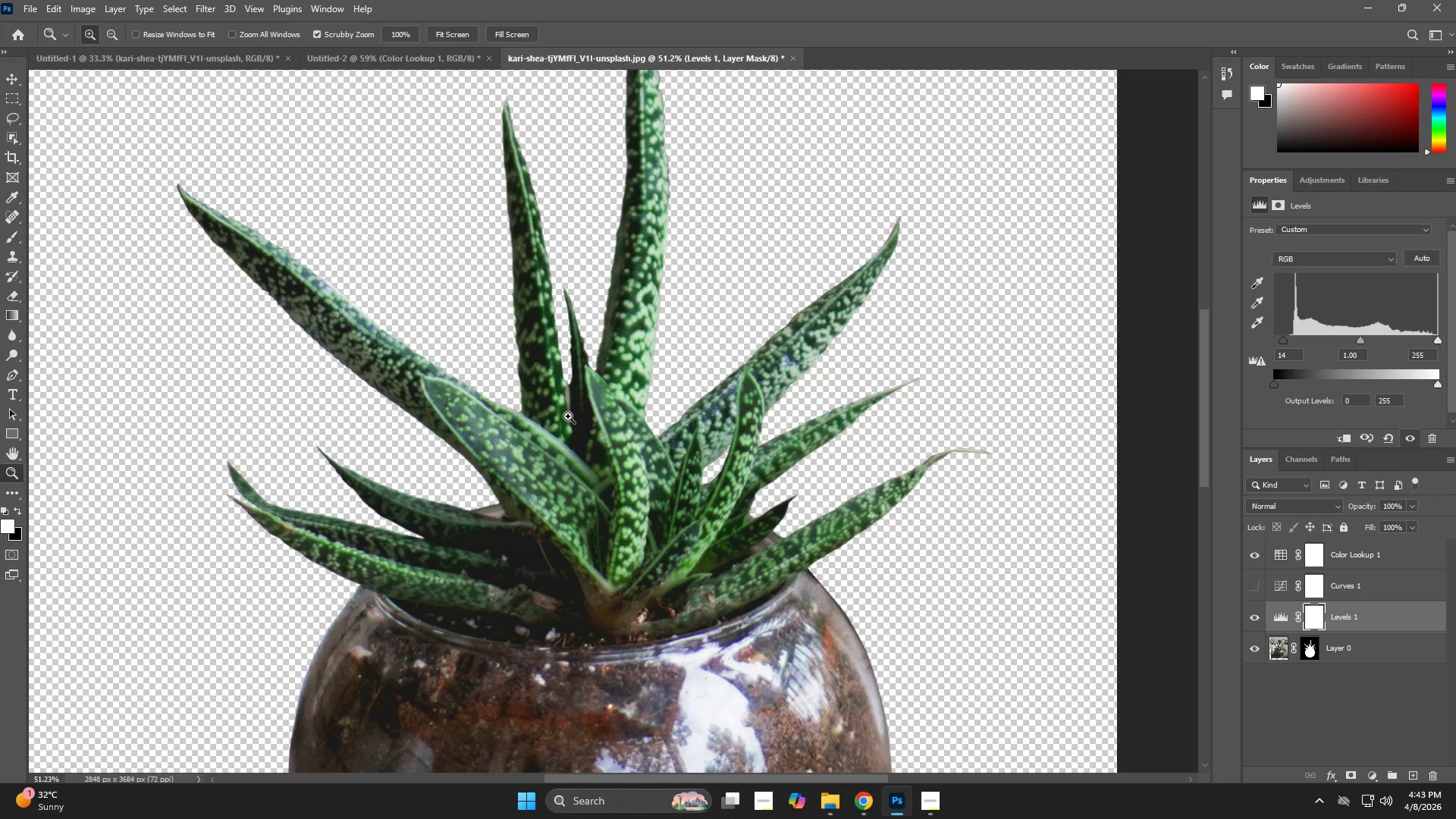 
left_click_drag(start_coordinate=[826, 221], to_coordinate=[874, 366])
 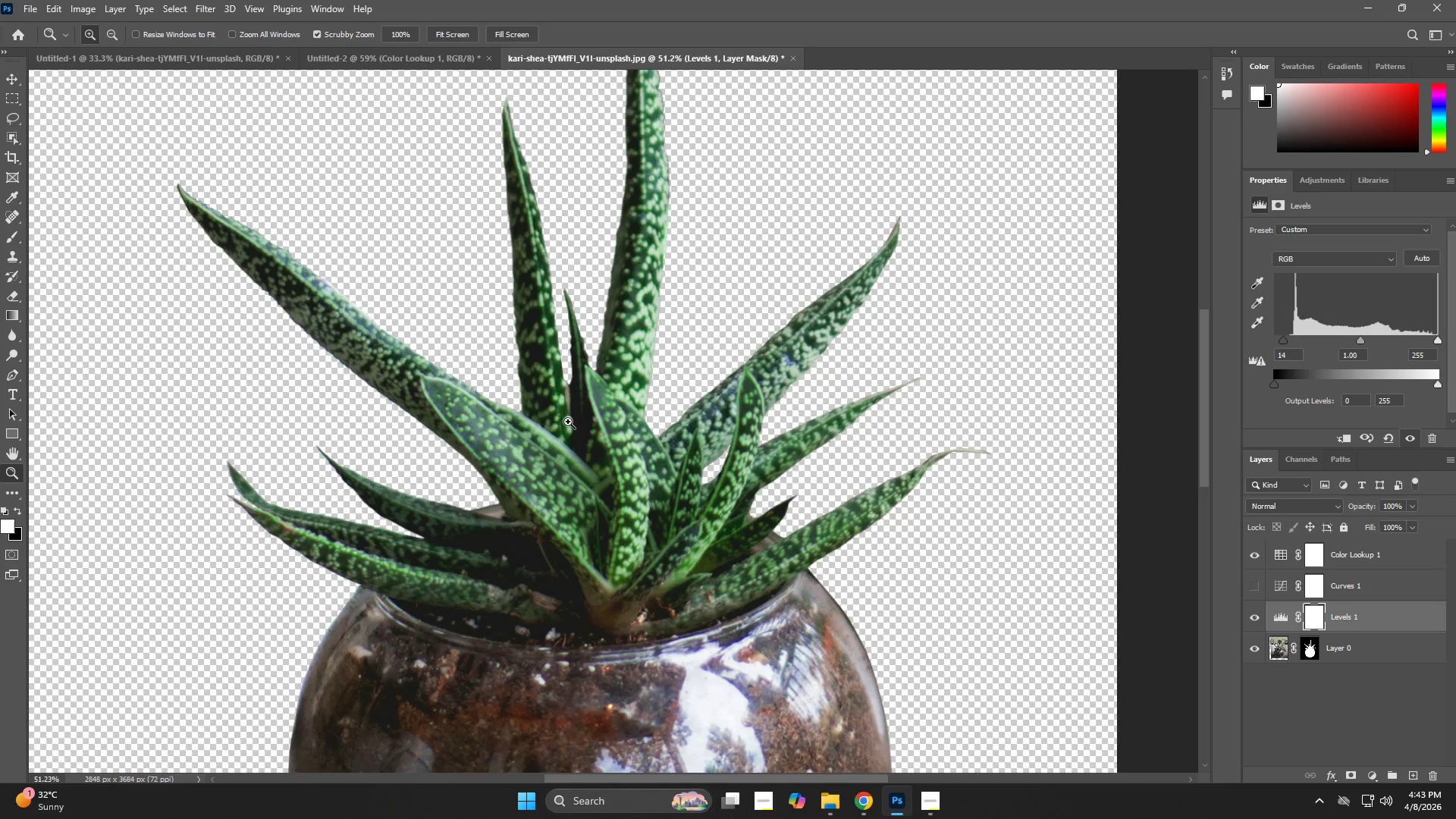 
key(Z)
 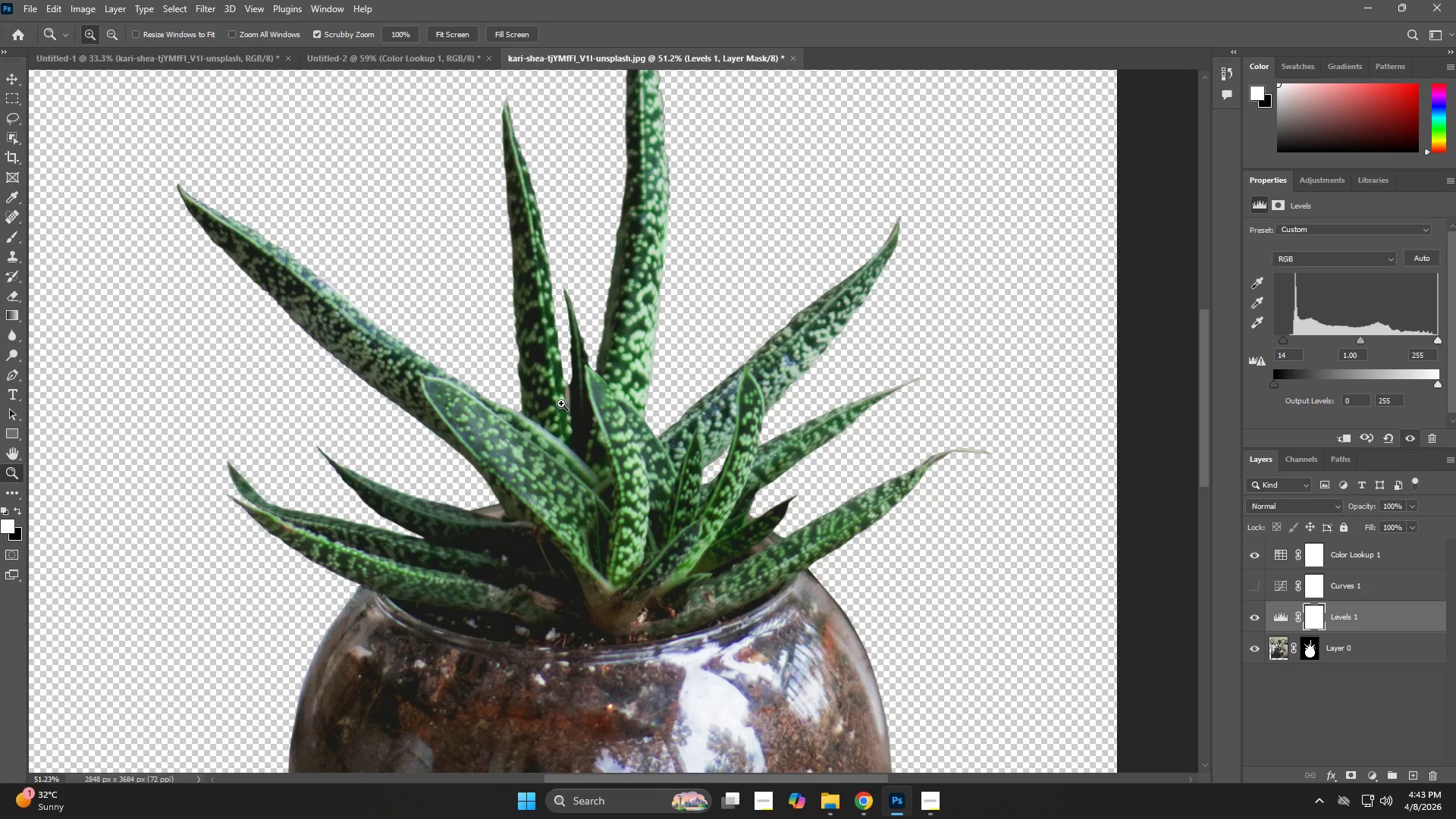 
left_click_drag(start_coordinate=[561, 403], to_coordinate=[675, 482])
 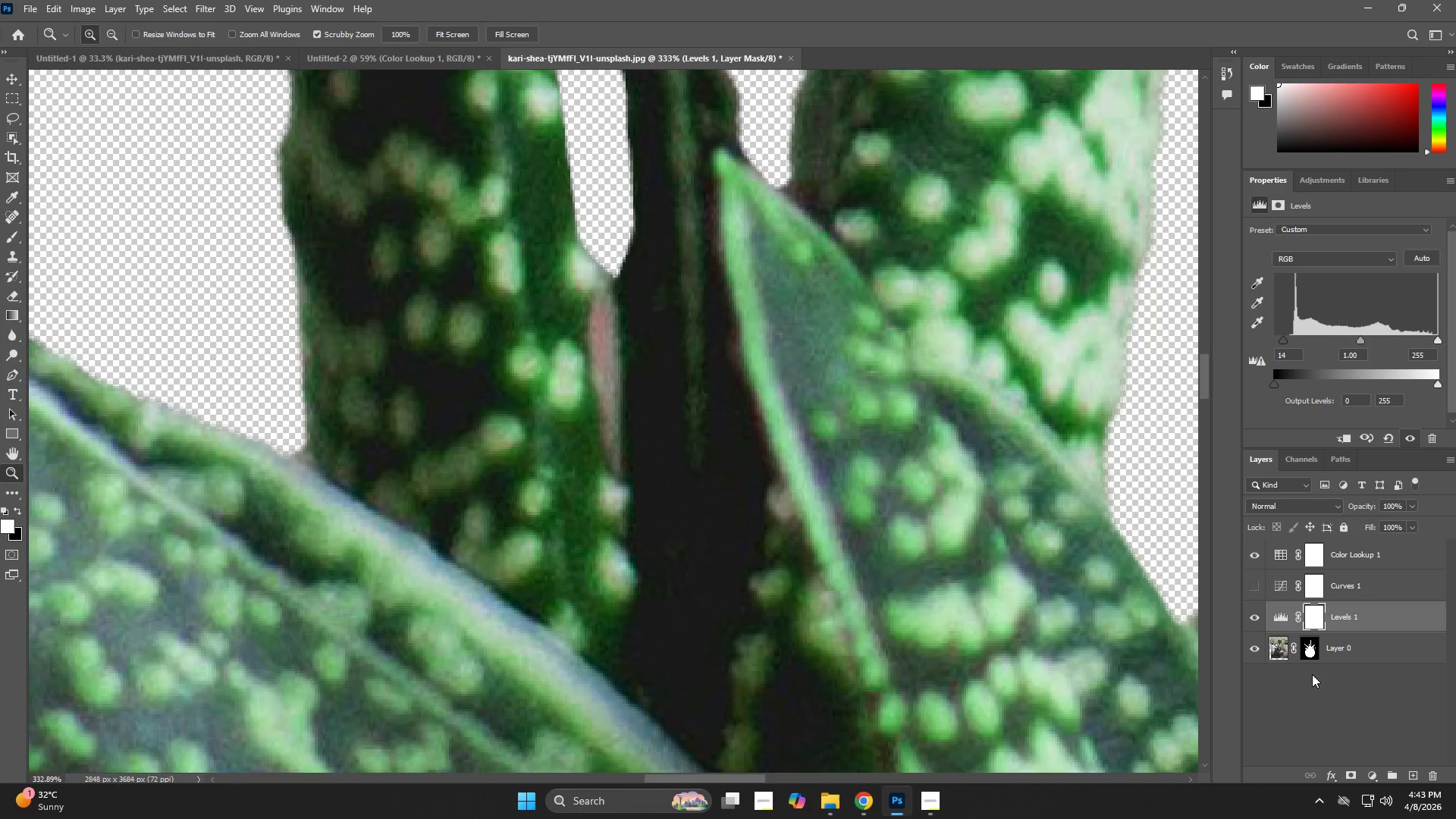 
left_click([1313, 650])
 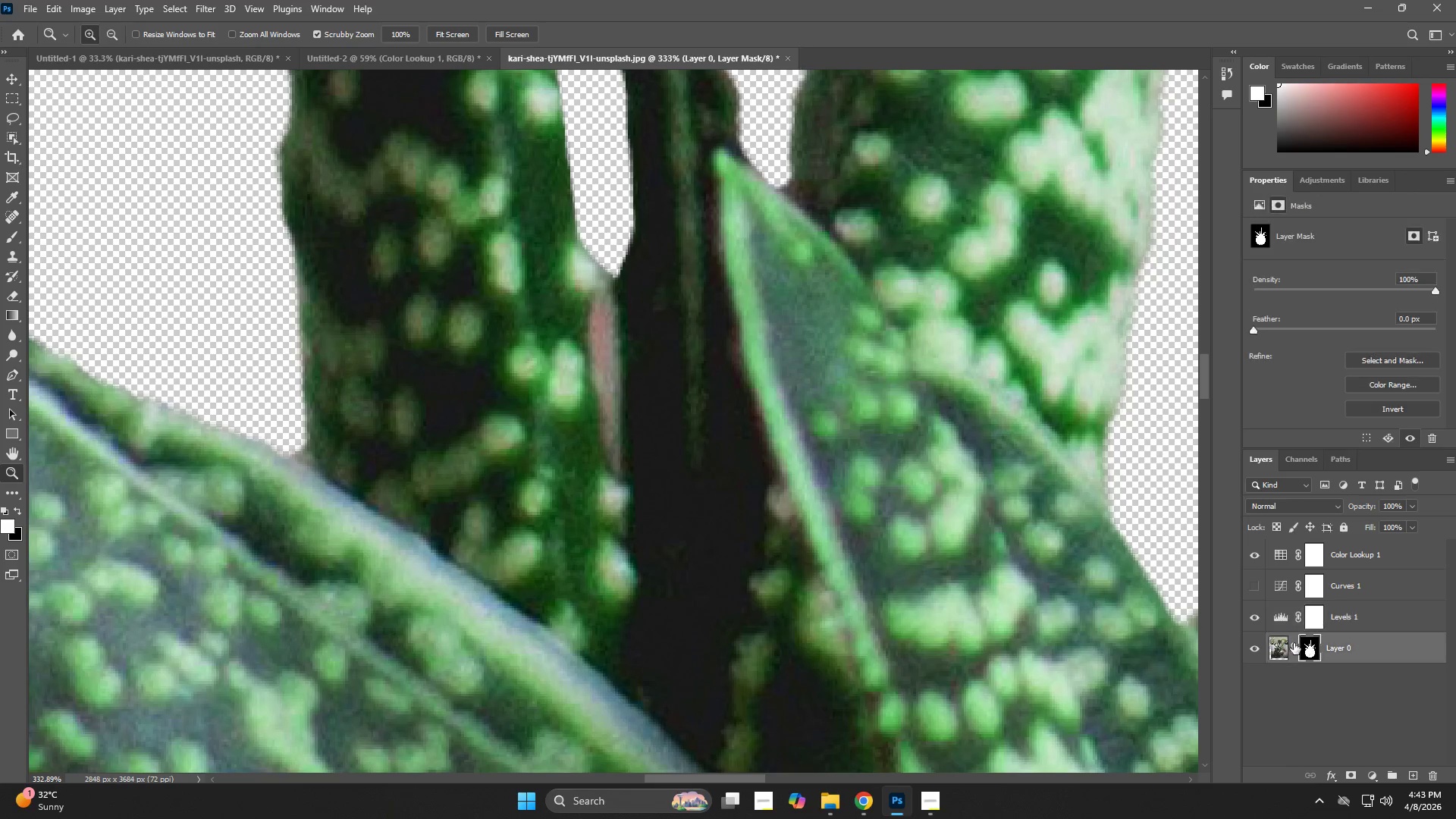 
type(zp)
 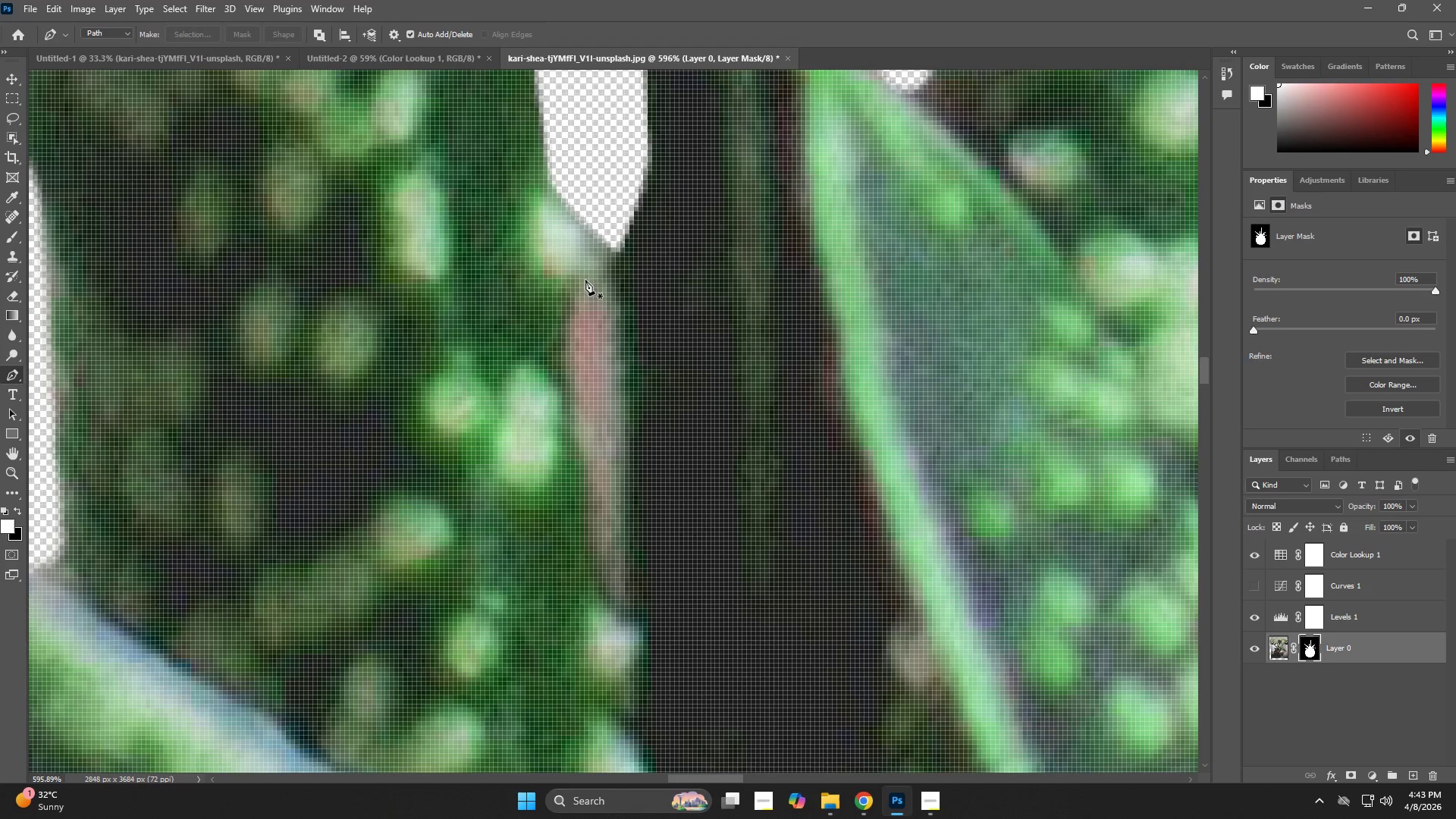 
left_click_drag(start_coordinate=[614, 311], to_coordinate=[657, 328])
 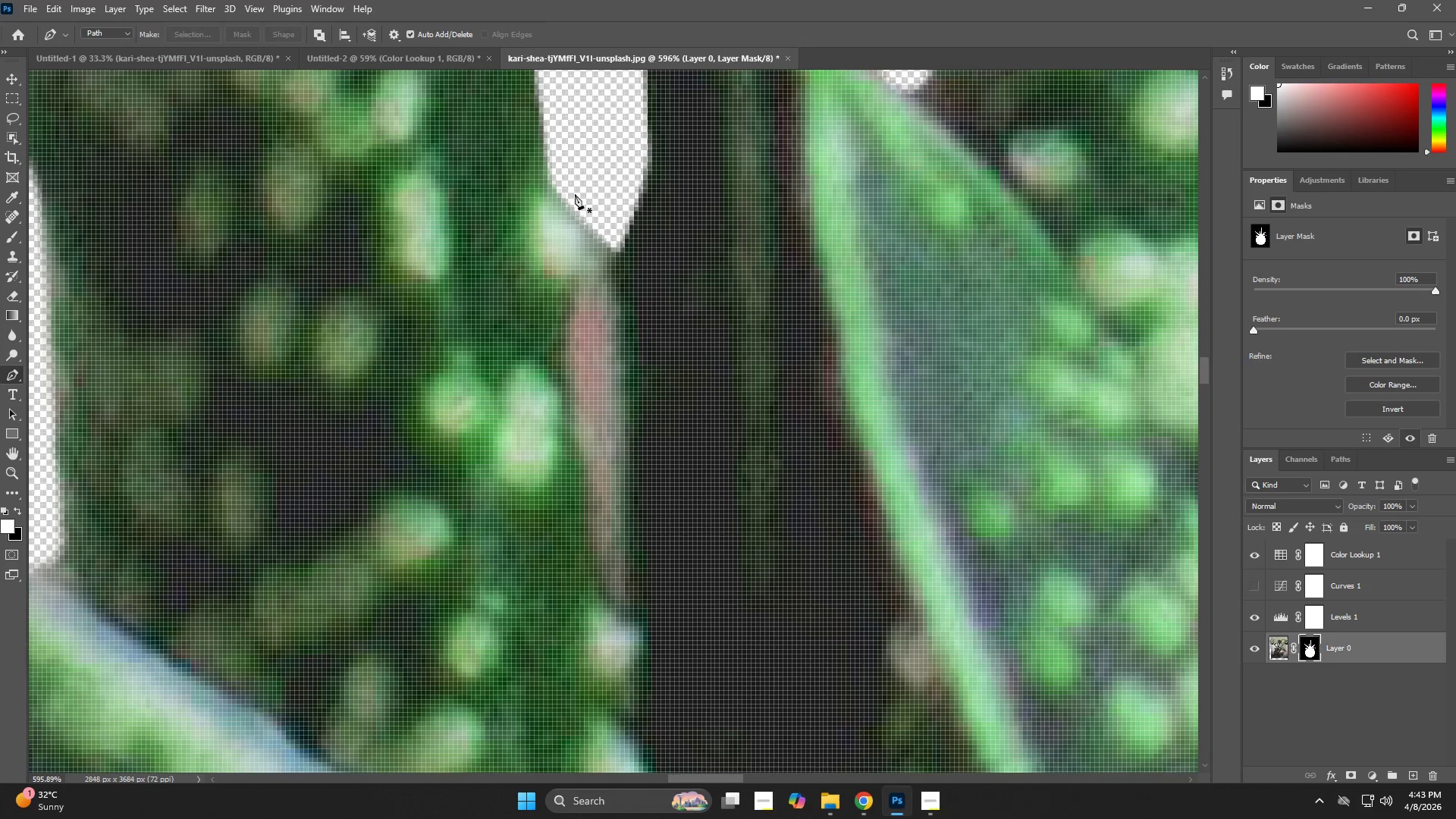 
left_click([557, 166])
 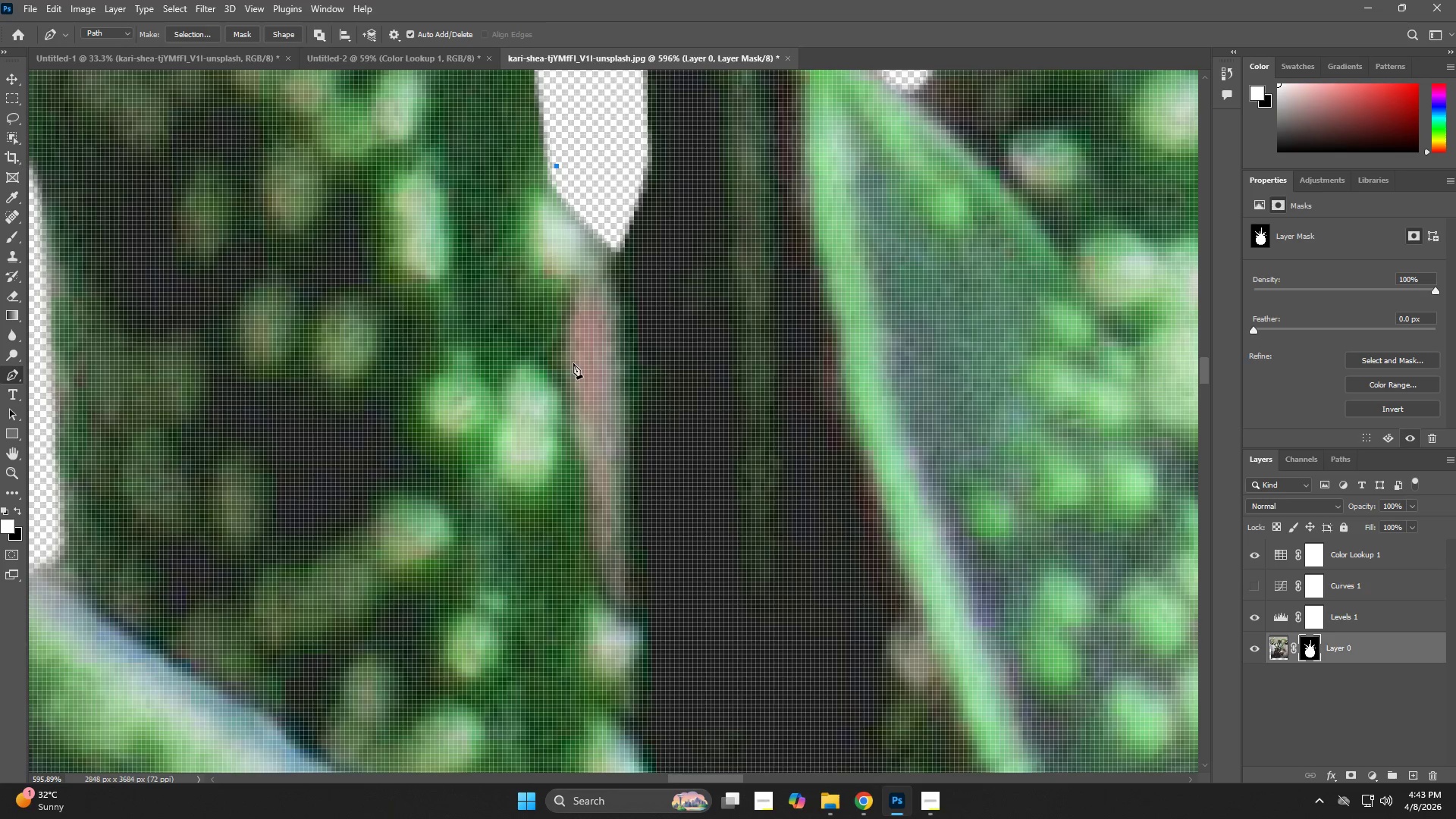 
left_click_drag(start_coordinate=[565, 364], to_coordinate=[564, 375])
 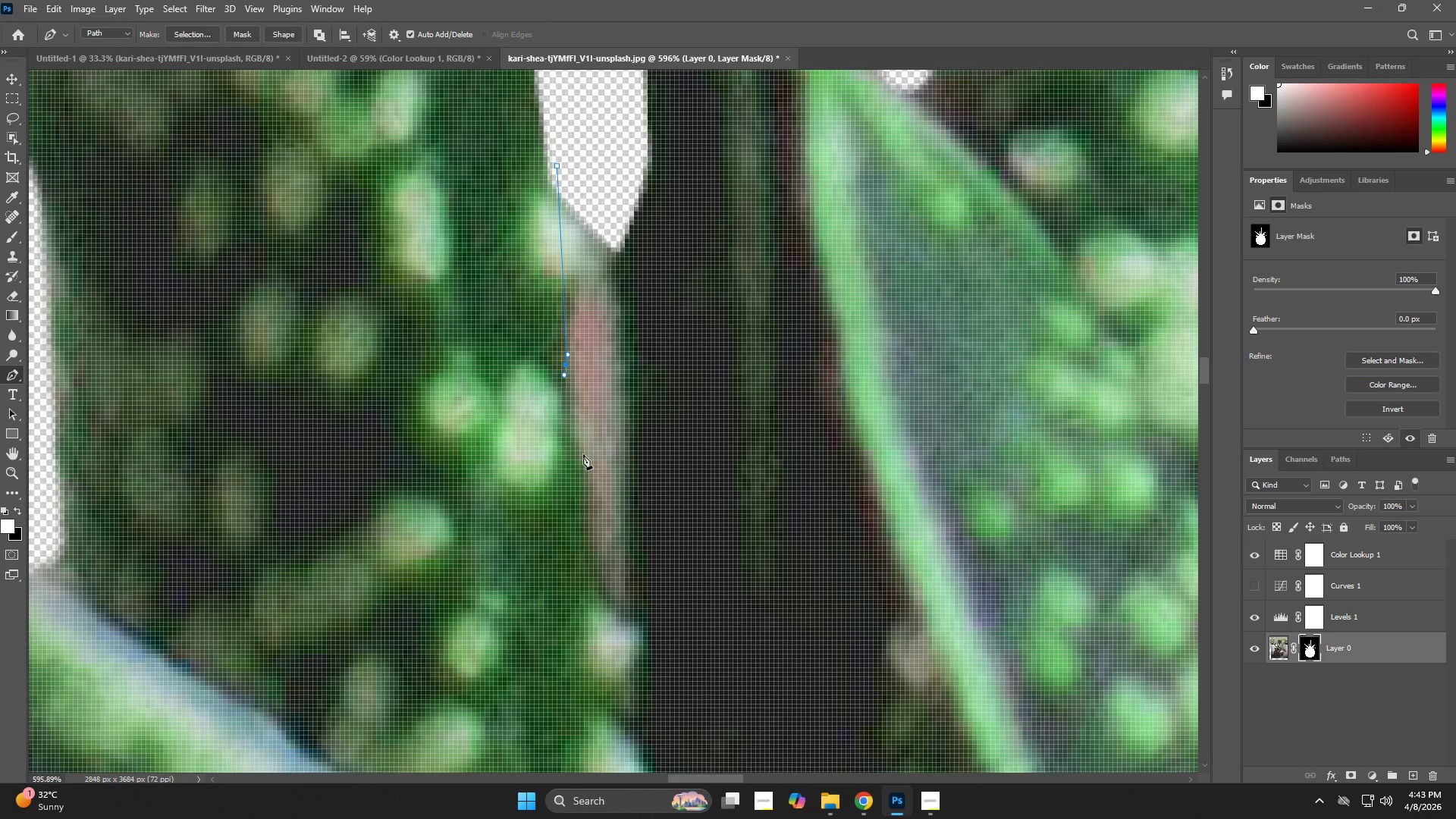 
left_click_drag(start_coordinate=[583, 491], to_coordinate=[592, 523])
 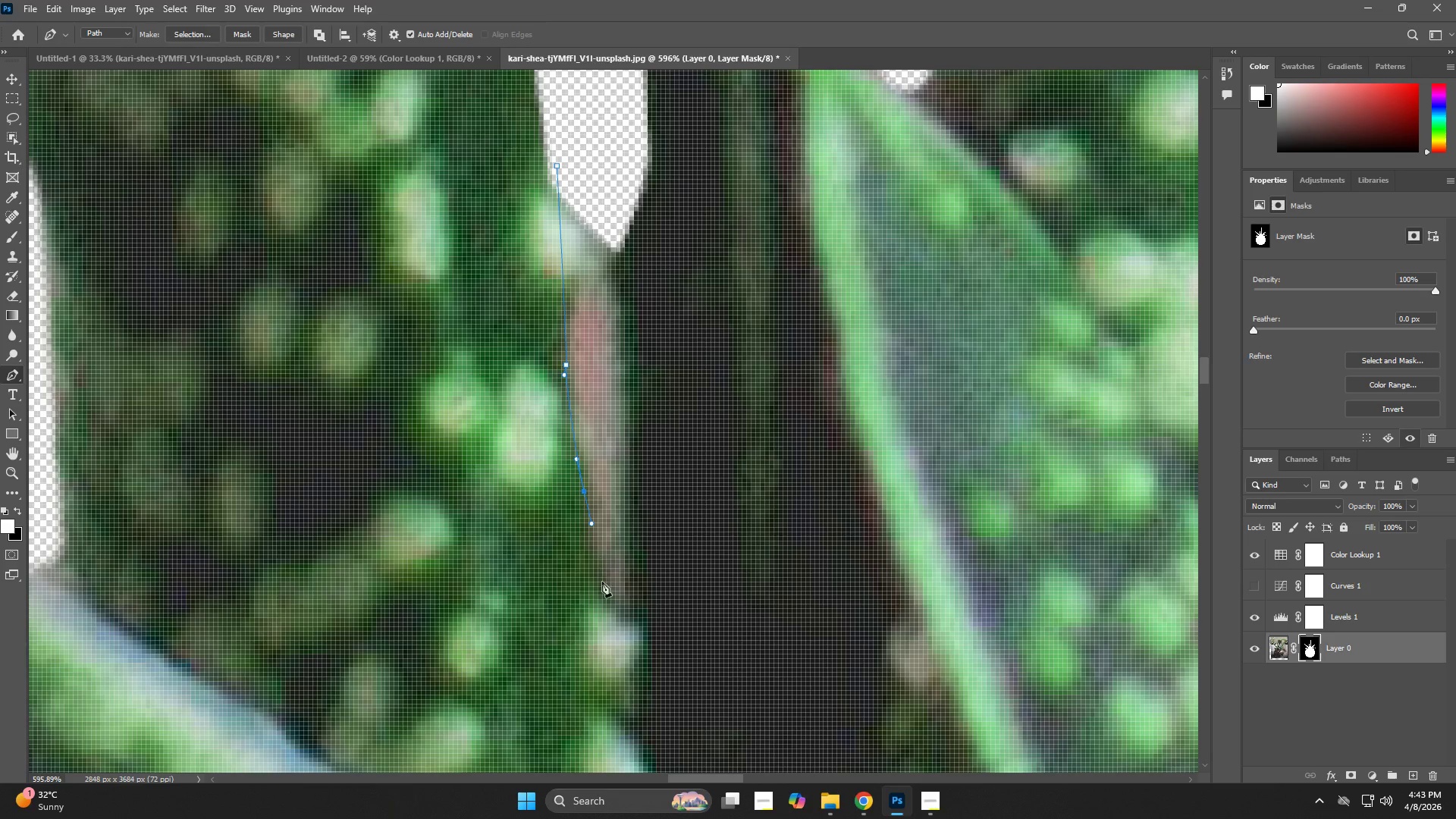 
left_click_drag(start_coordinate=[607, 592], to_coordinate=[621, 613])
 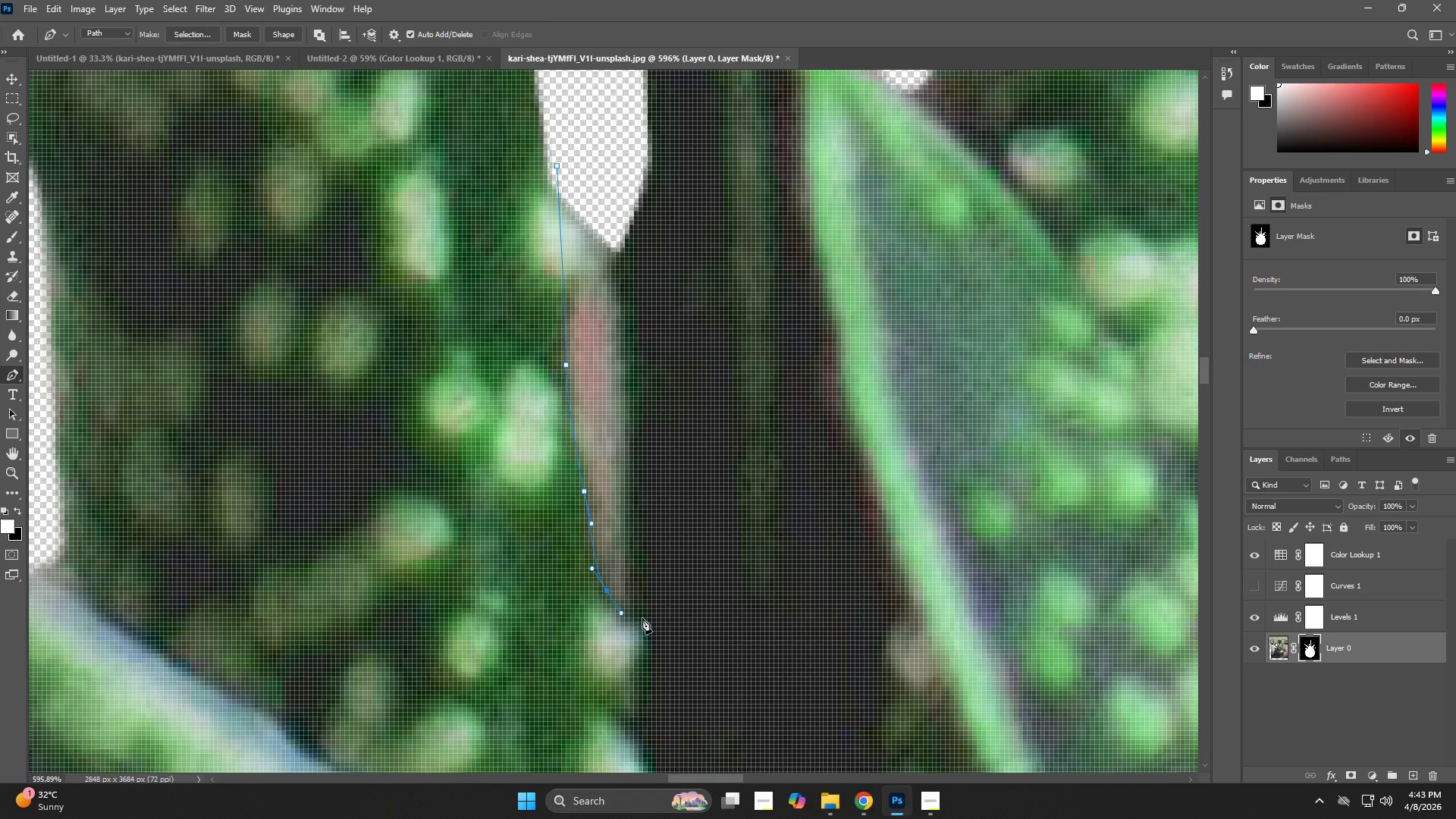 
left_click_drag(start_coordinate=[643, 617], to_coordinate=[642, 610])
 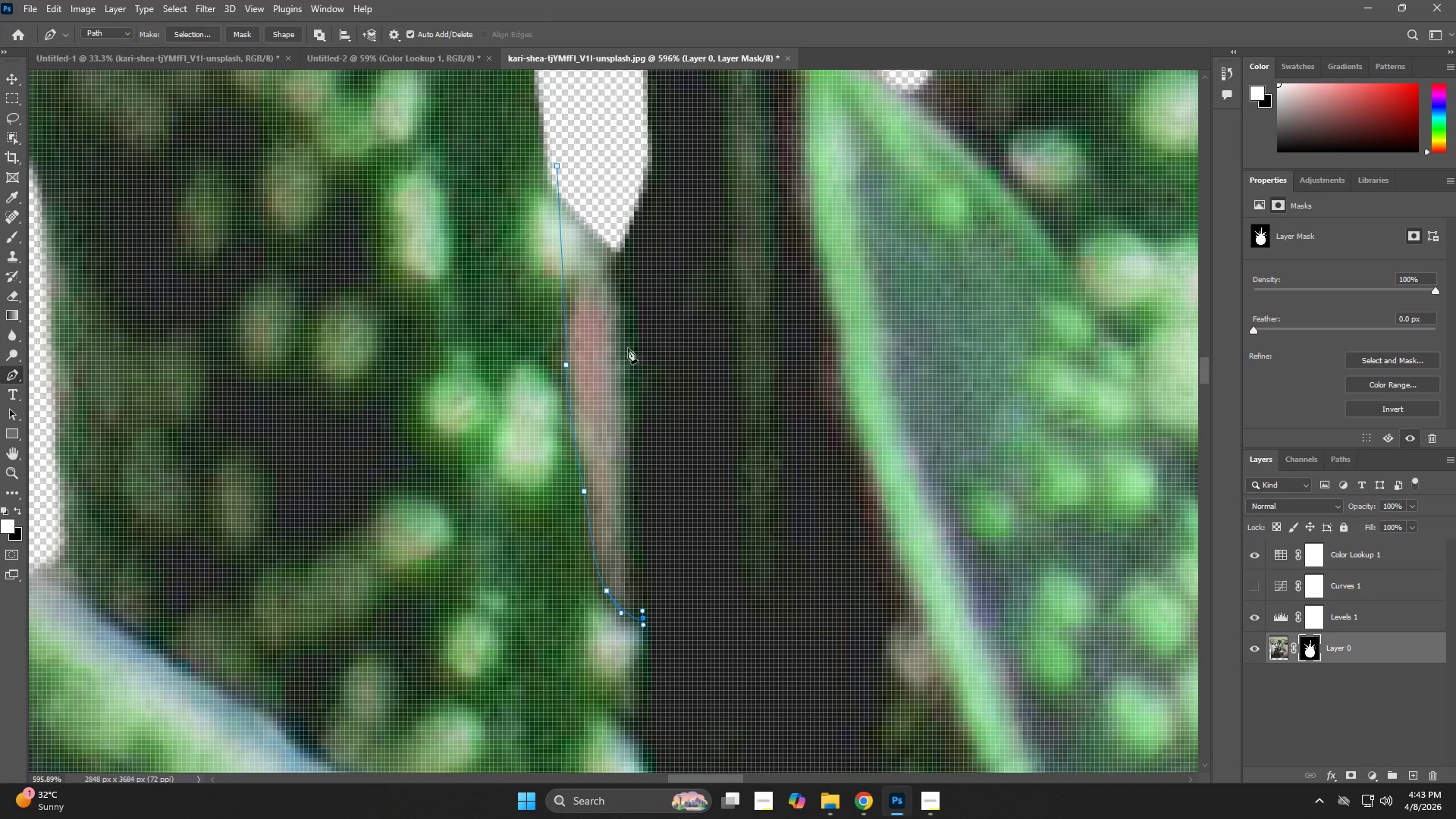 
key(Control+ControlLeft)
 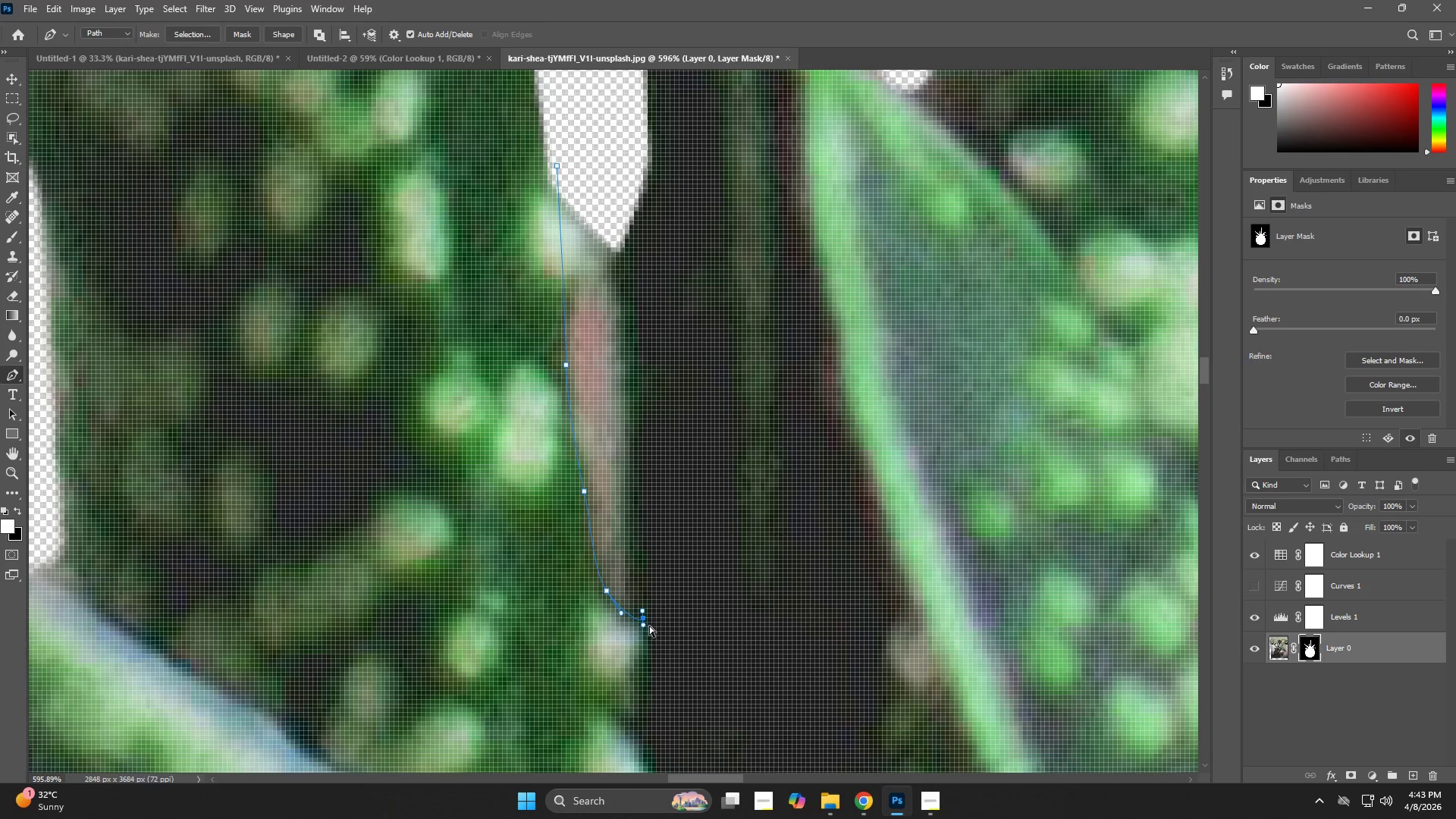 
key(Control+Z)
 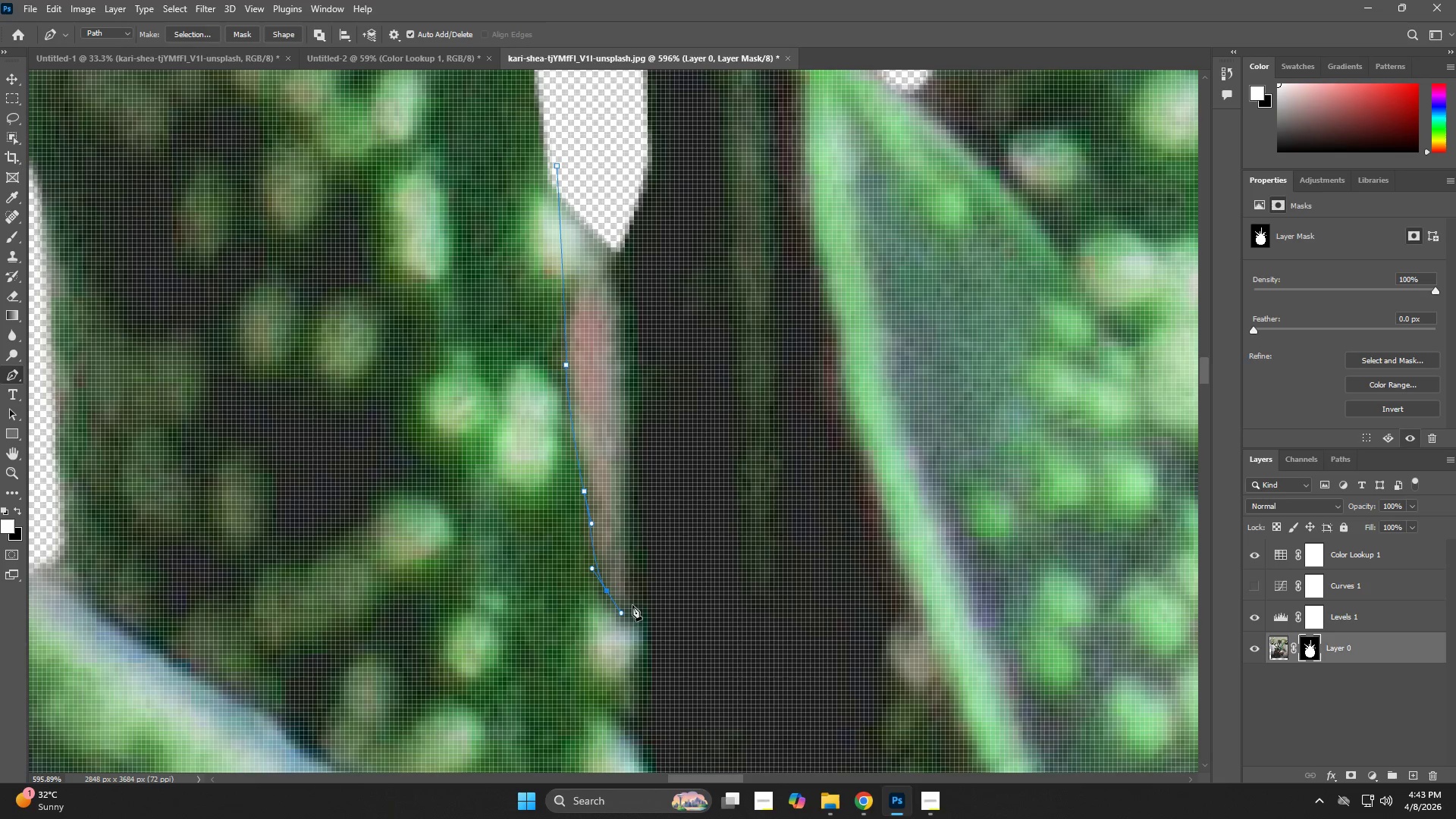 
left_click_drag(start_coordinate=[632, 605], to_coordinate=[634, 598])
 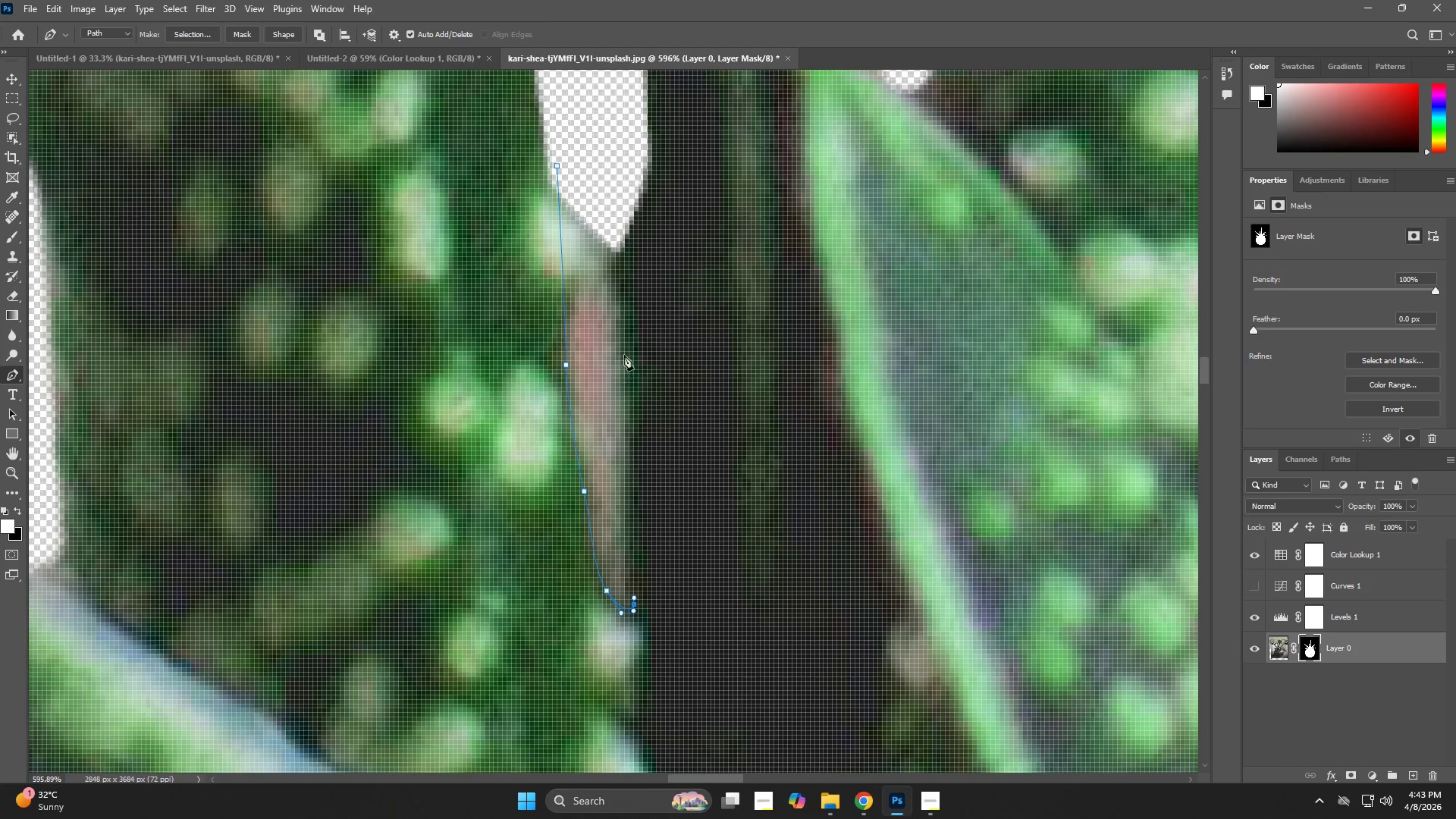 
left_click_drag(start_coordinate=[626, 322], to_coordinate=[626, 271])
 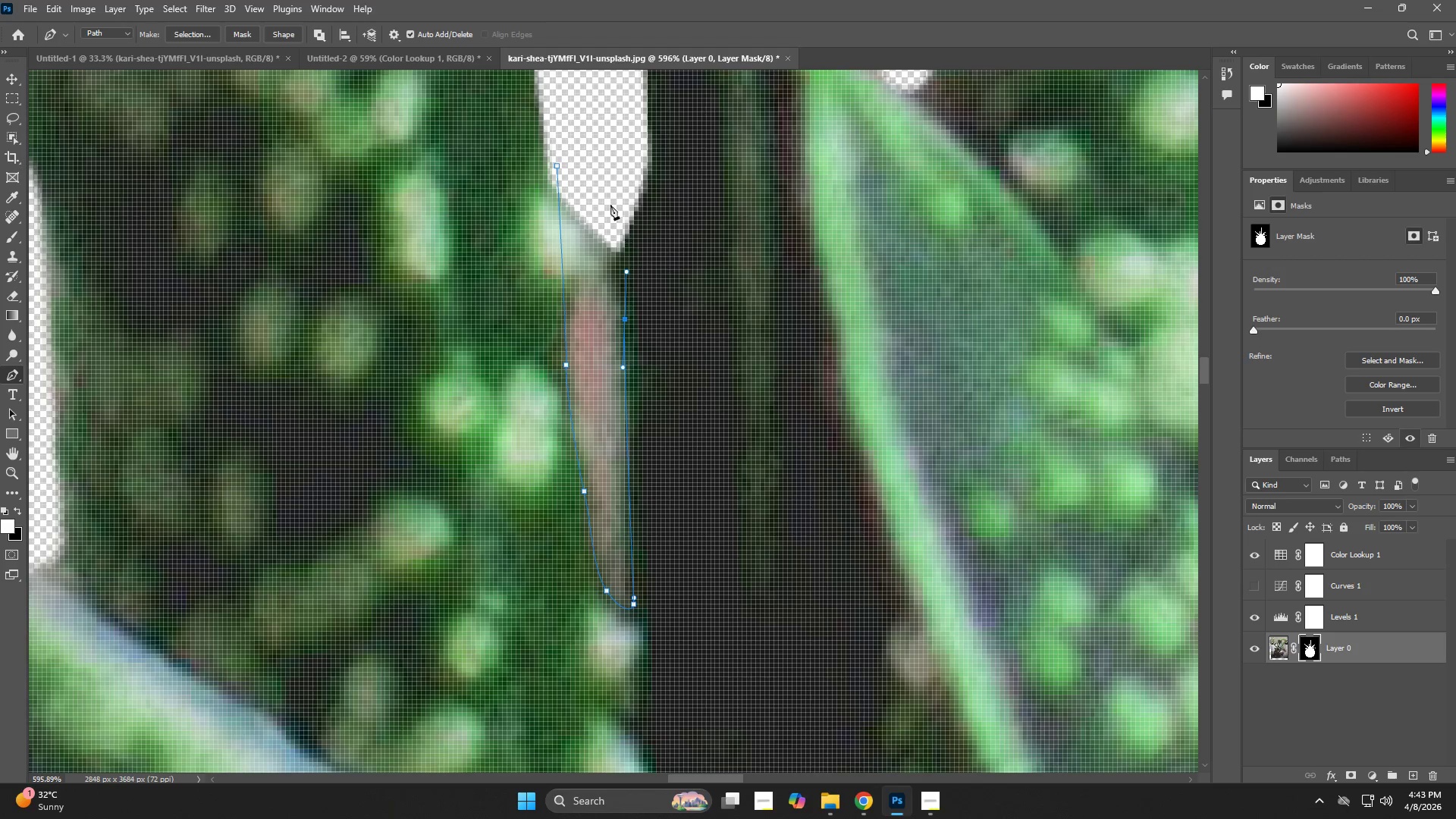 
left_click_drag(start_coordinate=[603, 186], to_coordinate=[598, 181])
 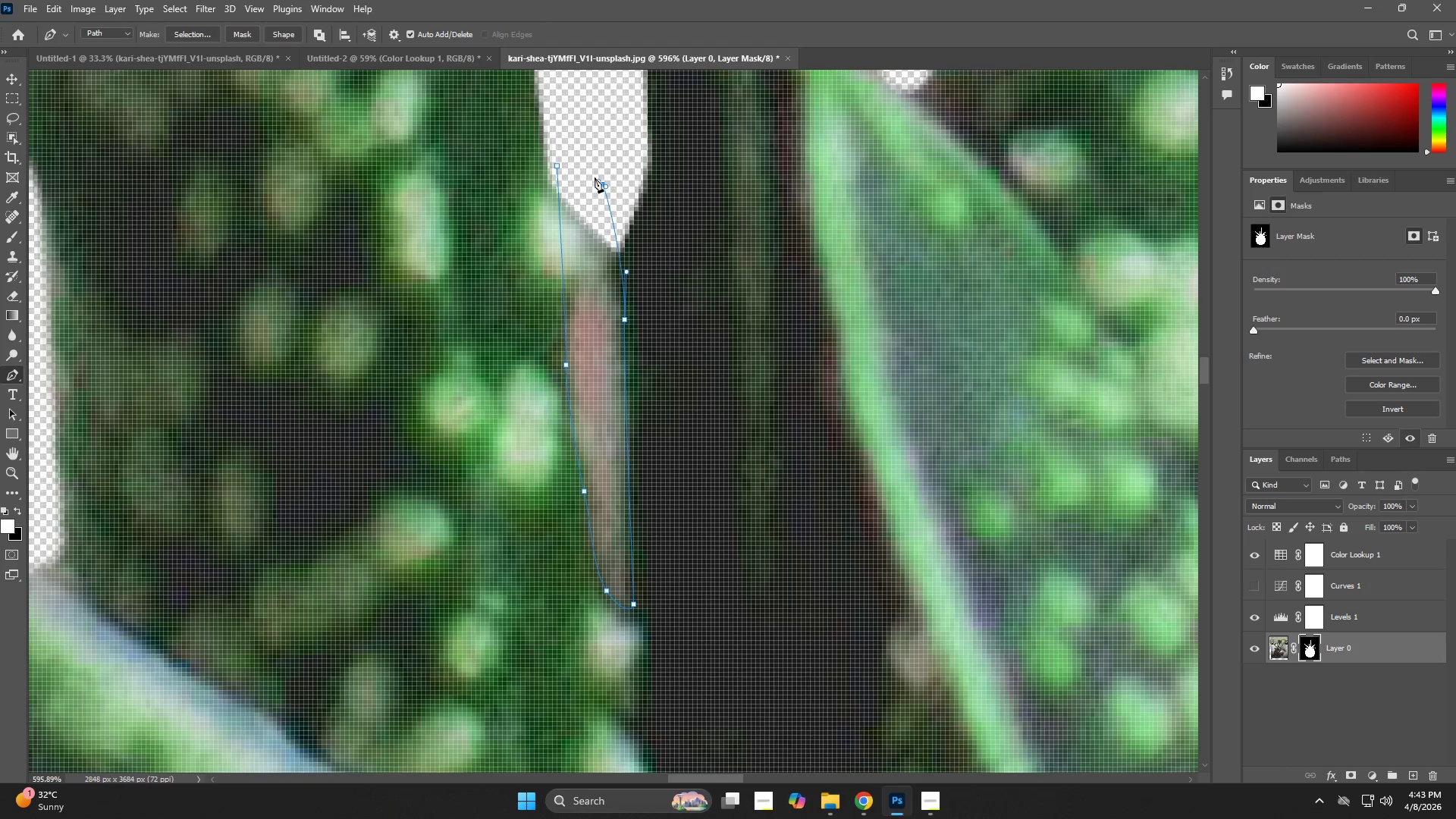 
key(Control+NumpadEnter)
 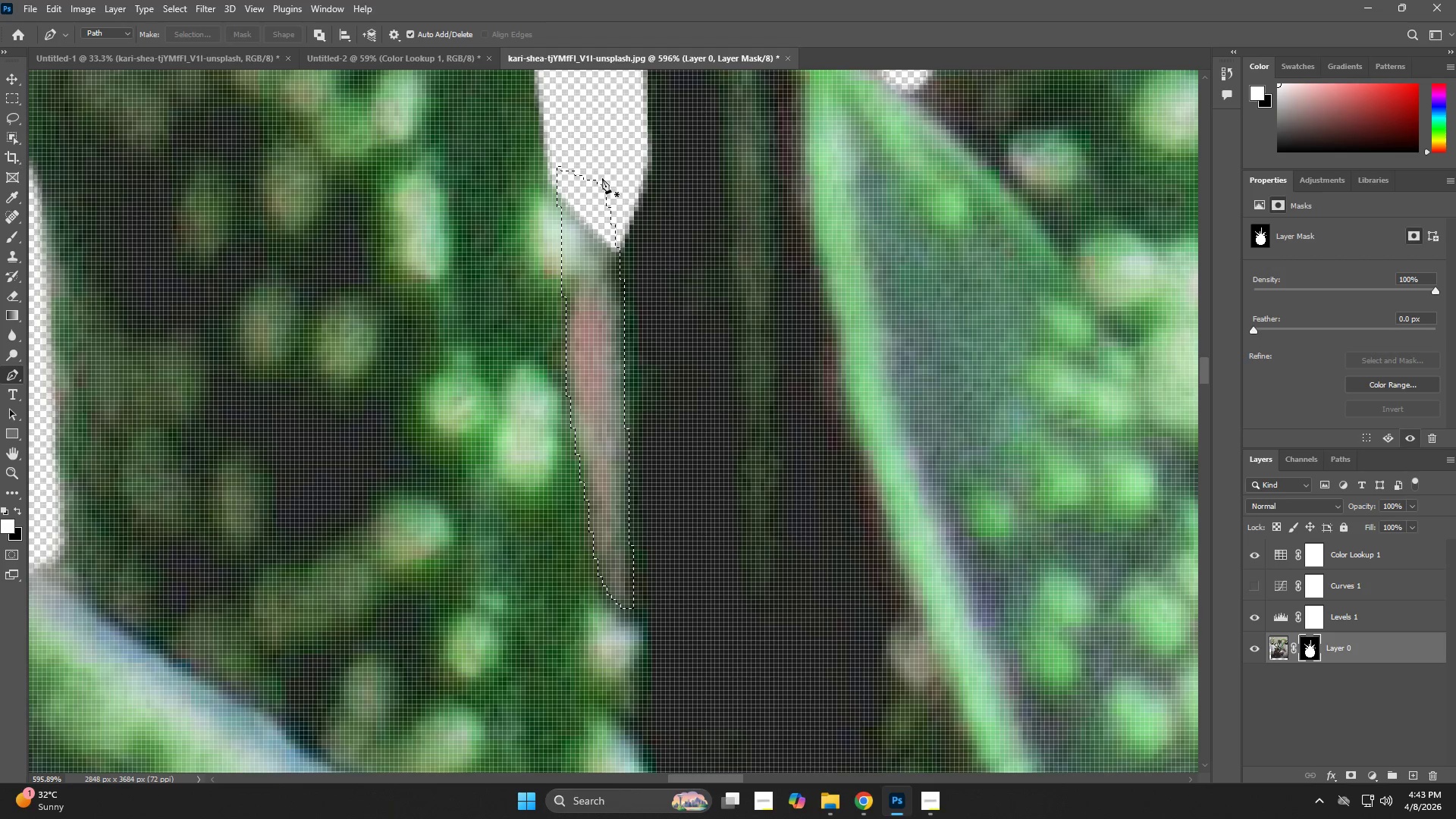 
key(Backspace)
 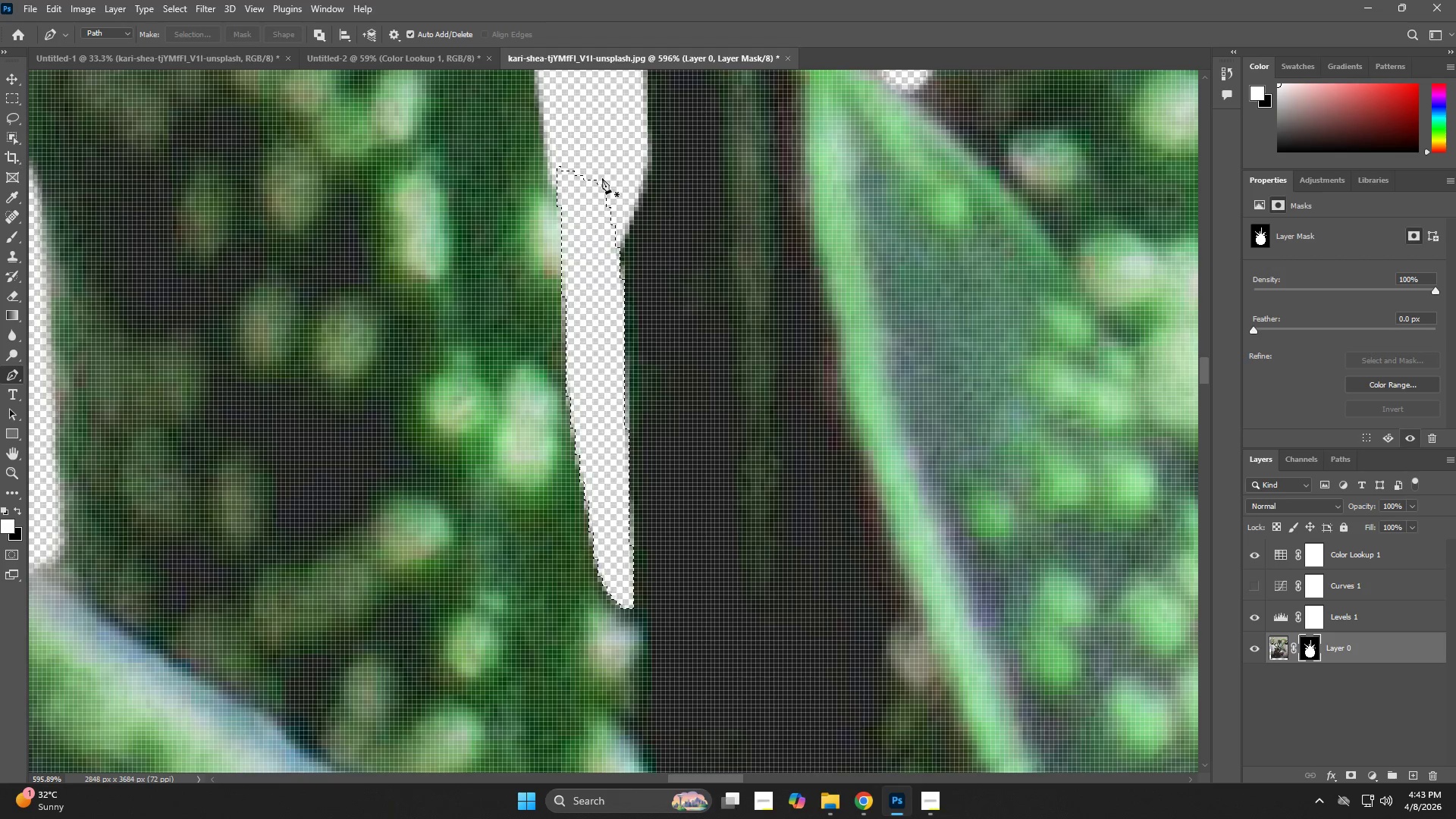 
key(Control+D)
 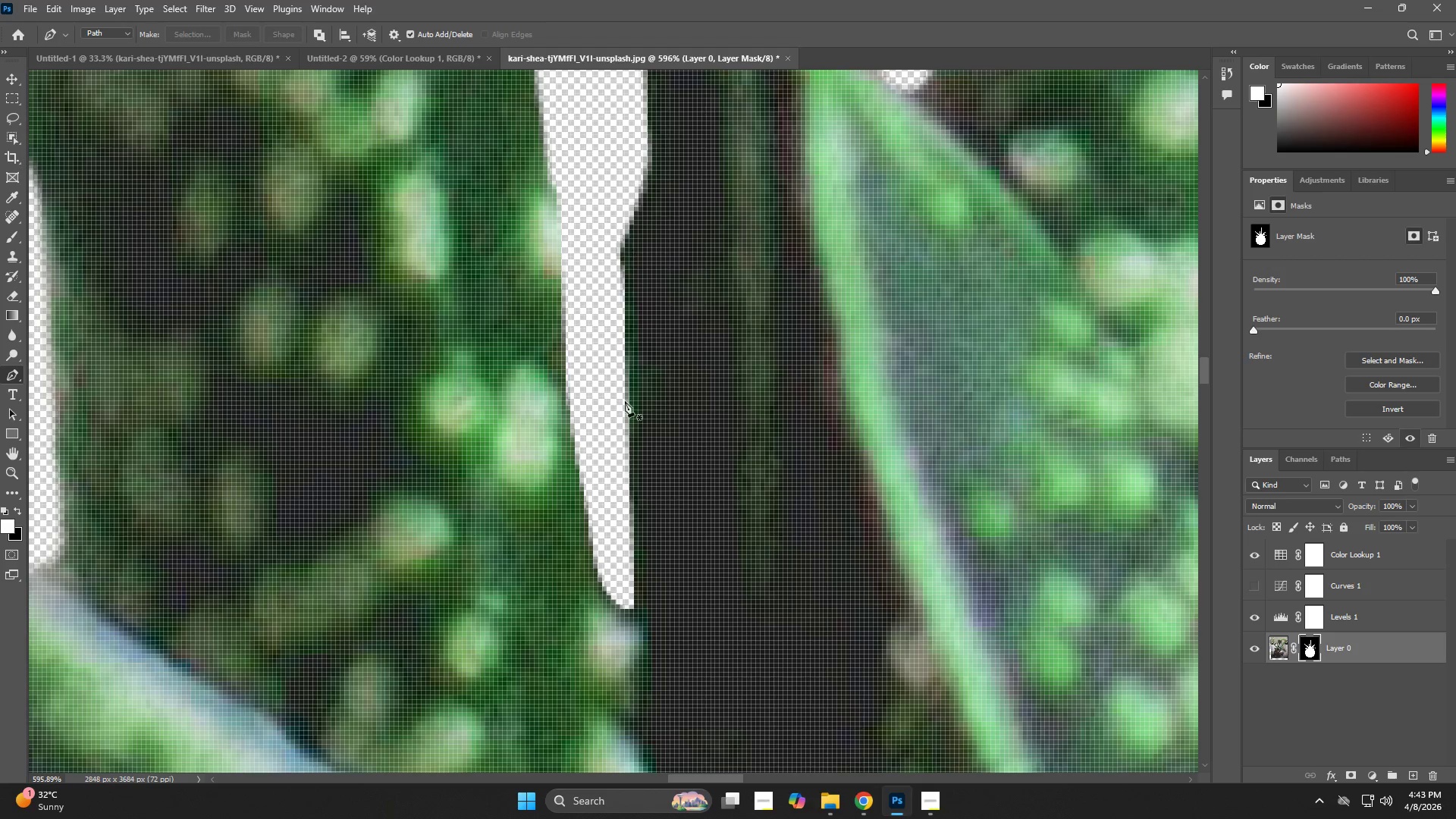 
key(E)
 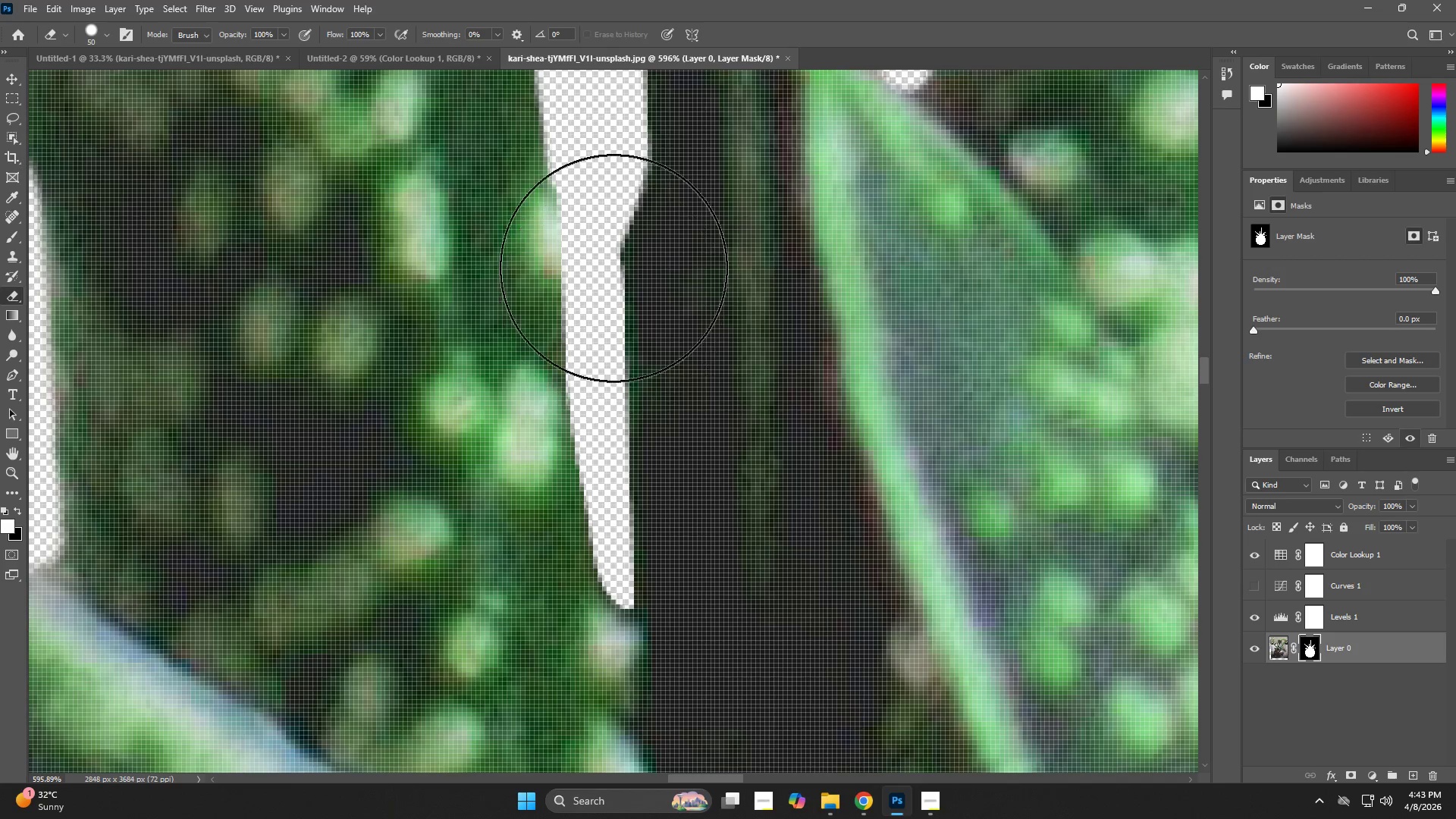 
hold_key(key=AltLeft, duration=0.72)
 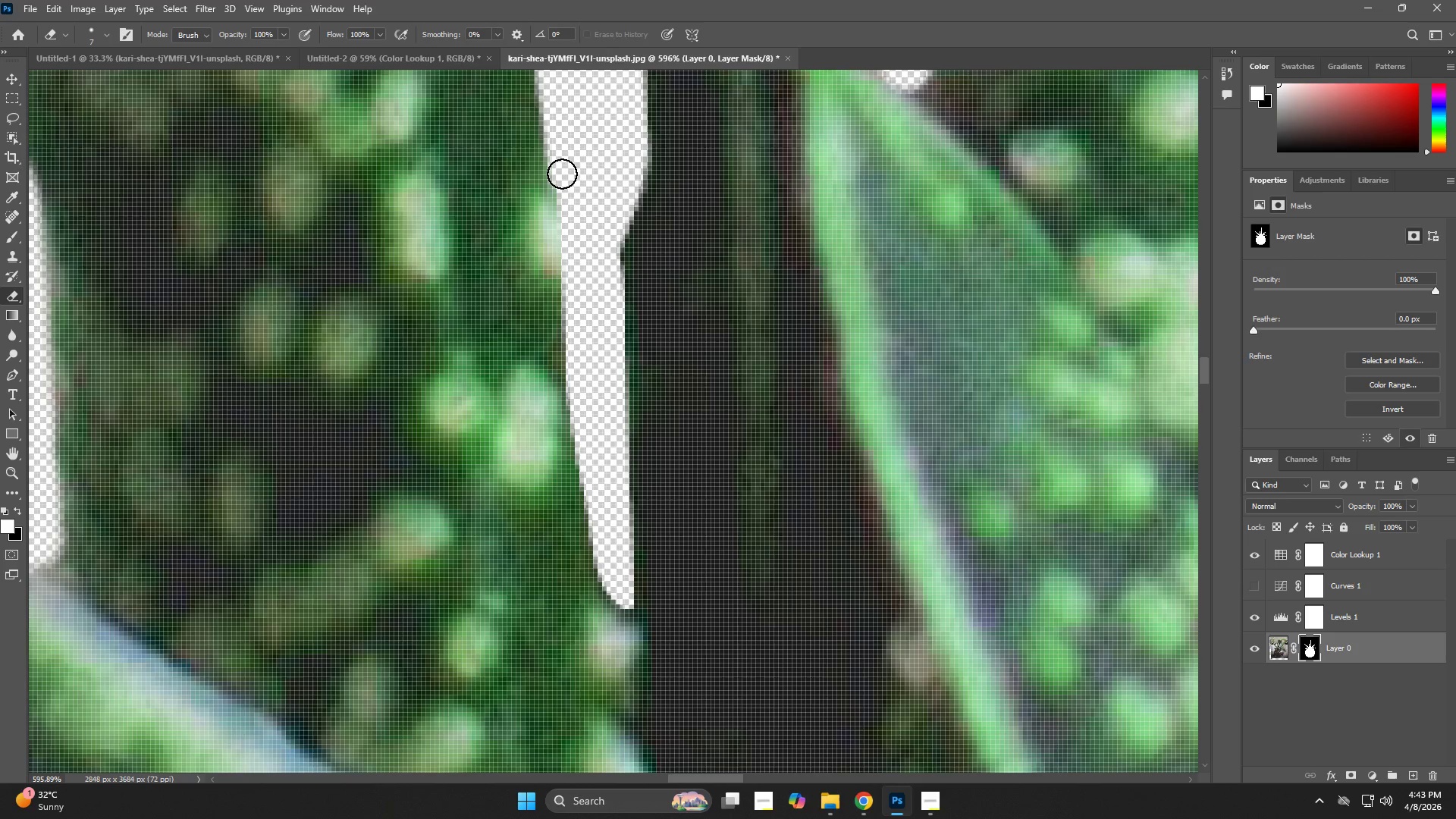 
left_click_drag(start_coordinate=[562, 174], to_coordinate=[596, 372])
 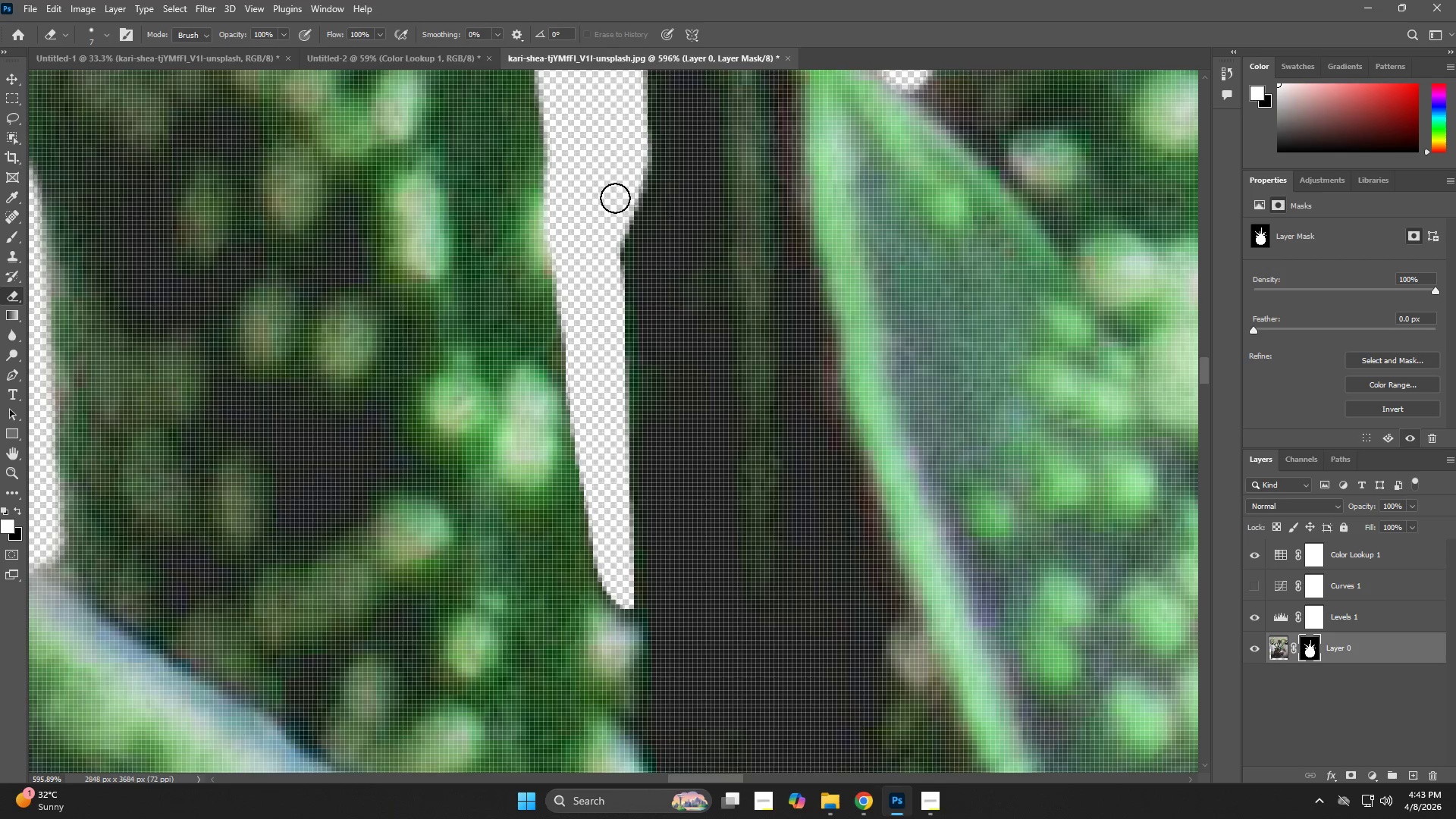 
left_click_drag(start_coordinate=[617, 190], to_coordinate=[607, 431])
 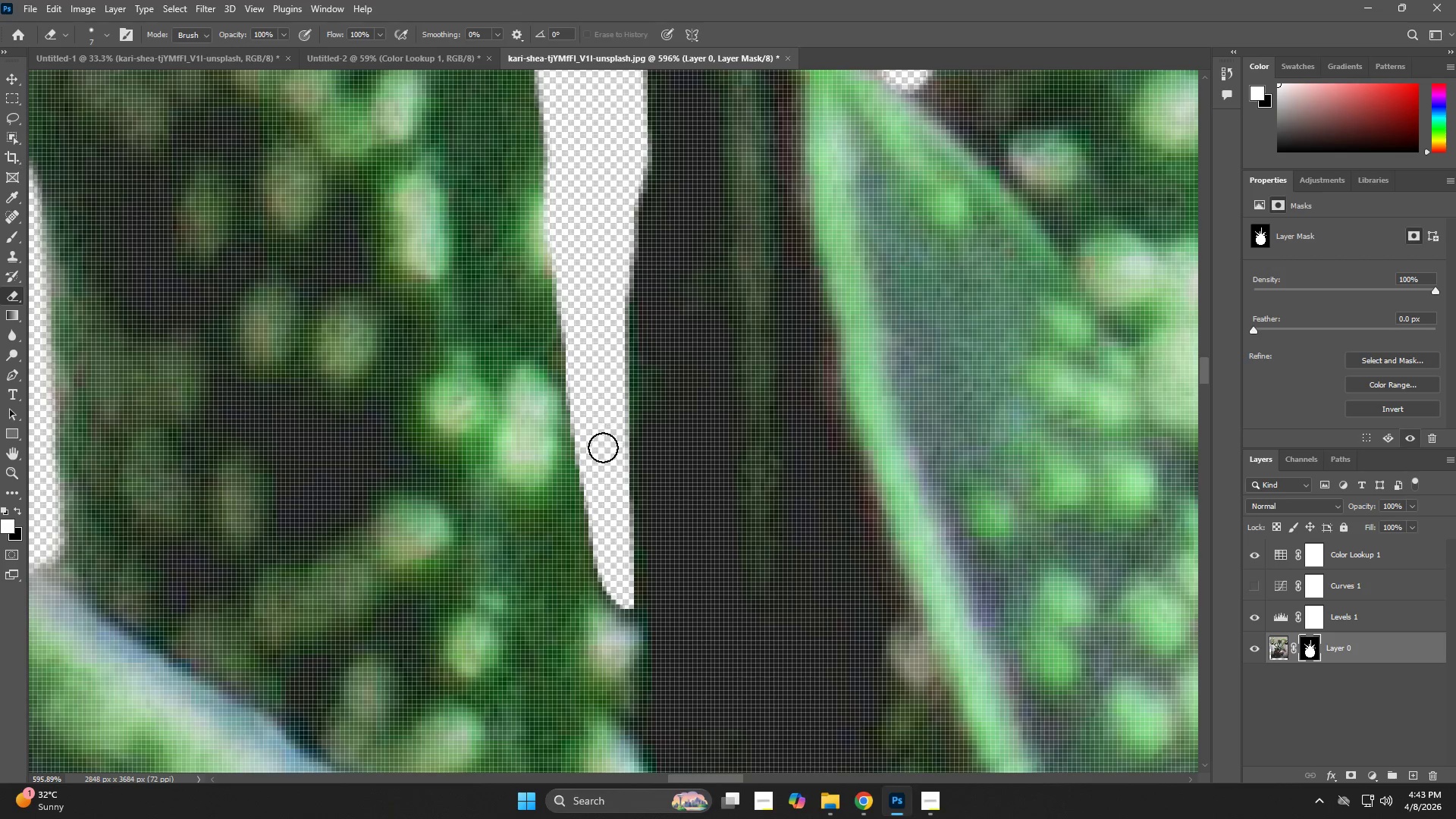 
key(Z)
 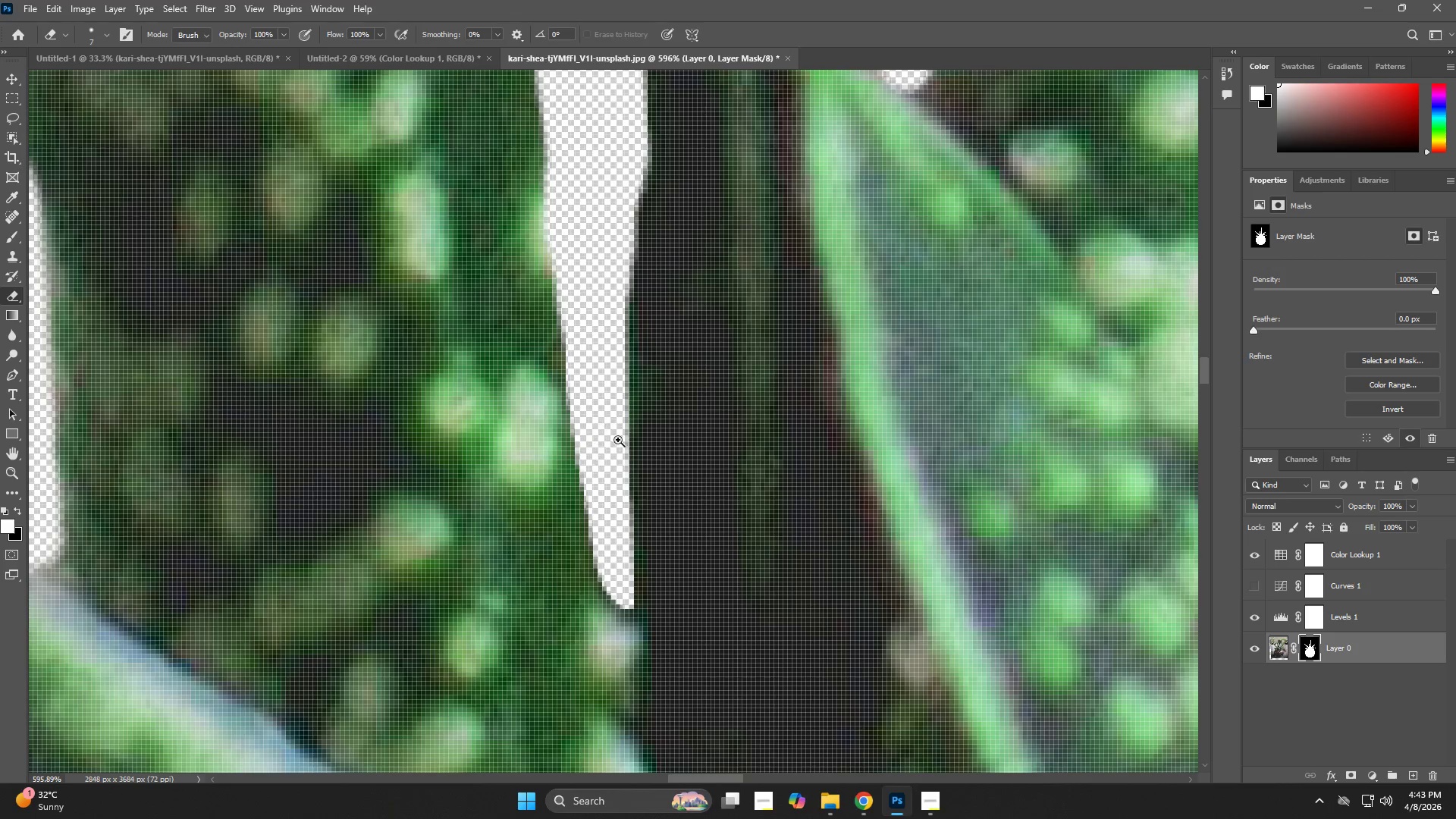 
left_click_drag(start_coordinate=[613, 440], to_coordinate=[535, 480])
 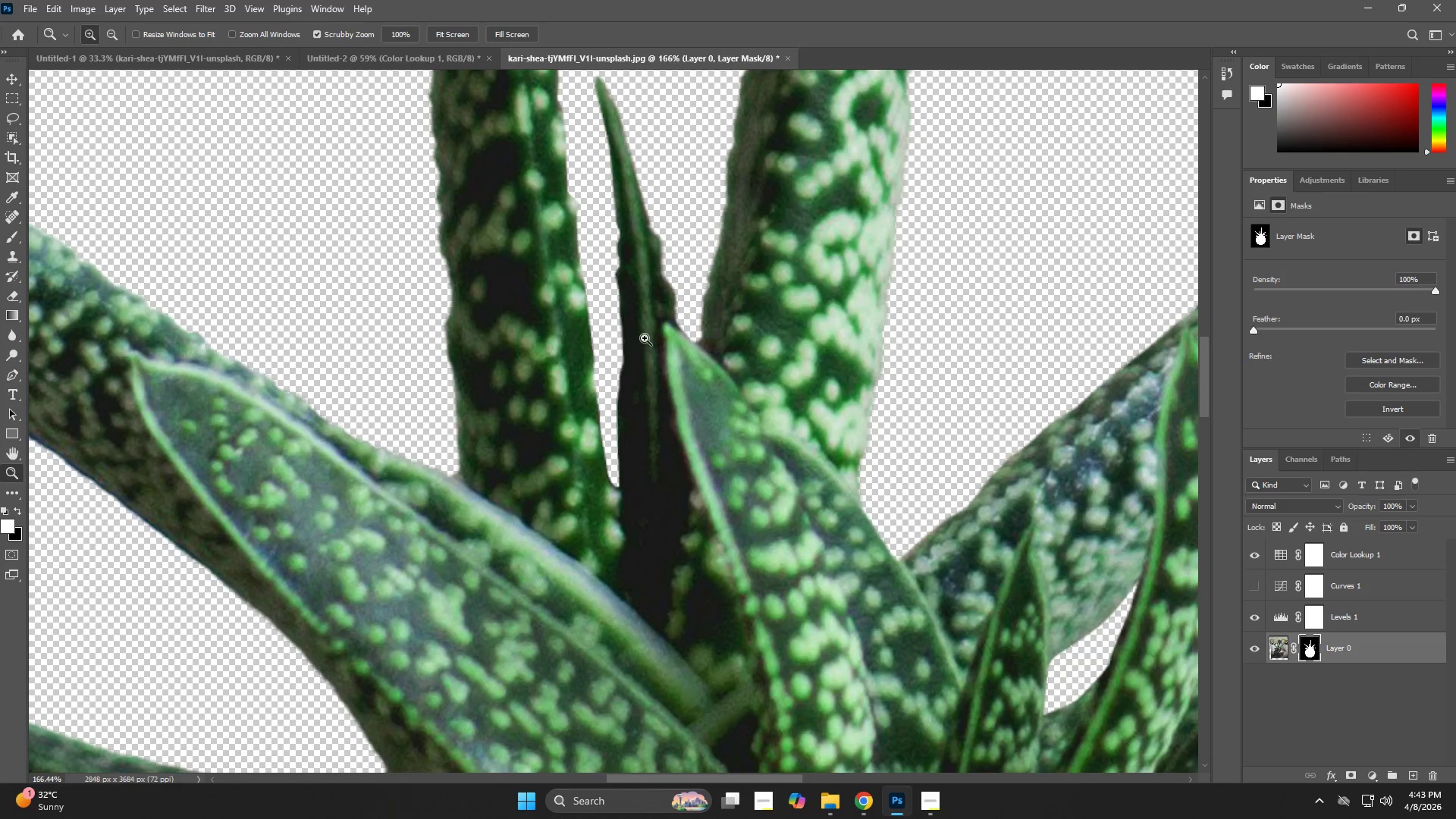 
left_click_drag(start_coordinate=[705, 308], to_coordinate=[624, 340])
 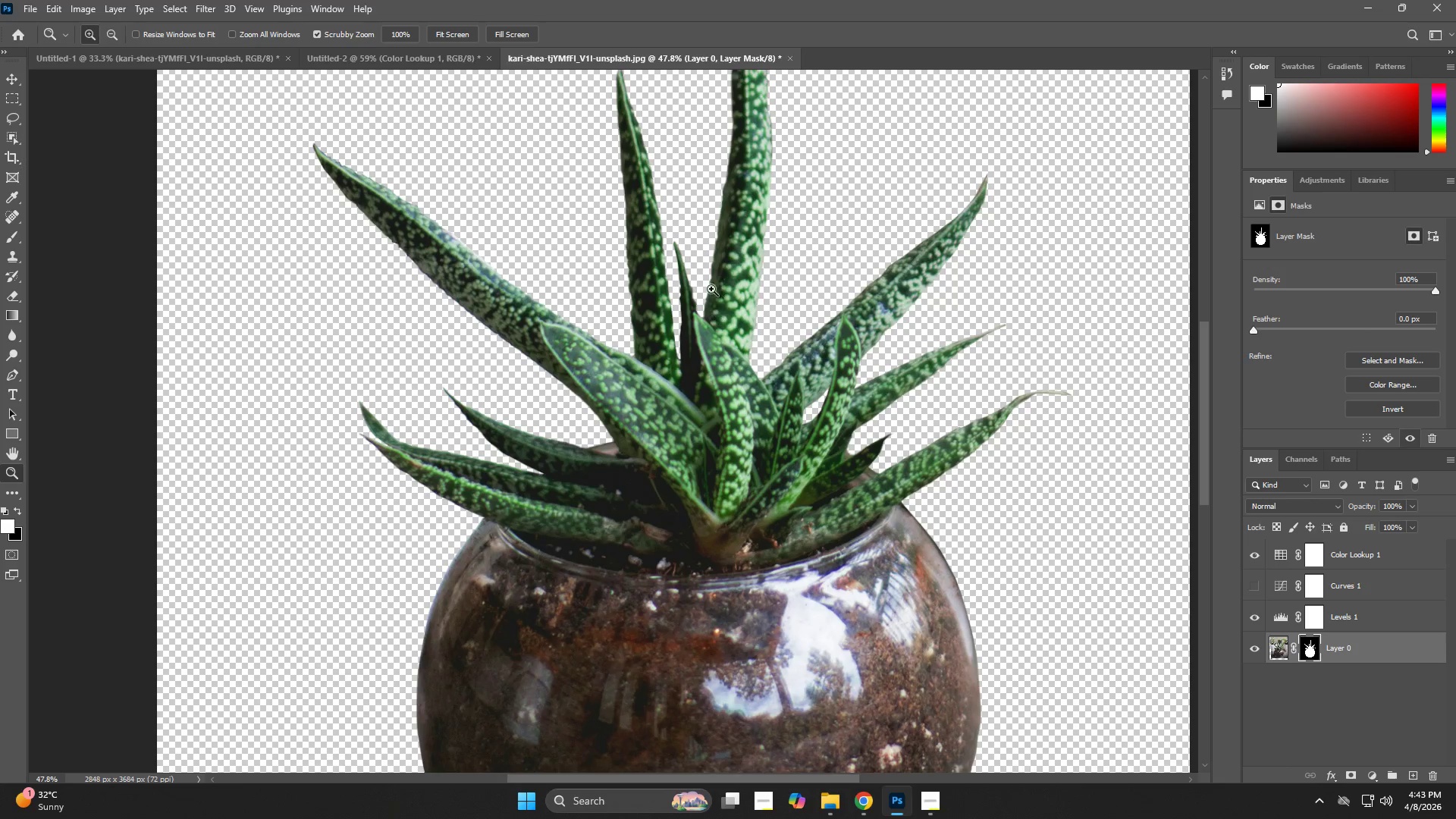 
left_click_drag(start_coordinate=[708, 278], to_coordinate=[658, 300])
 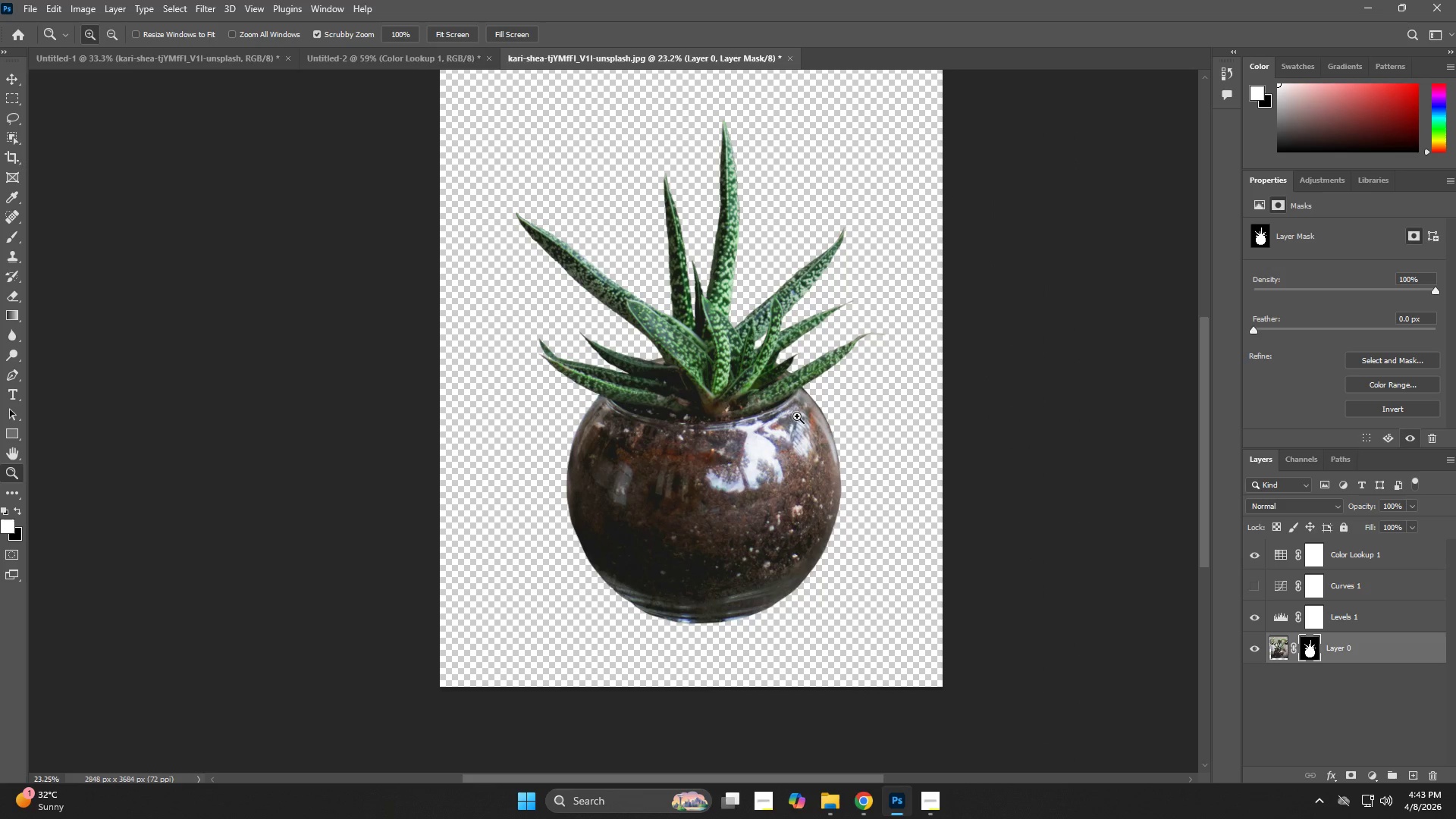 
left_click_drag(start_coordinate=[797, 416], to_coordinate=[758, 432])
 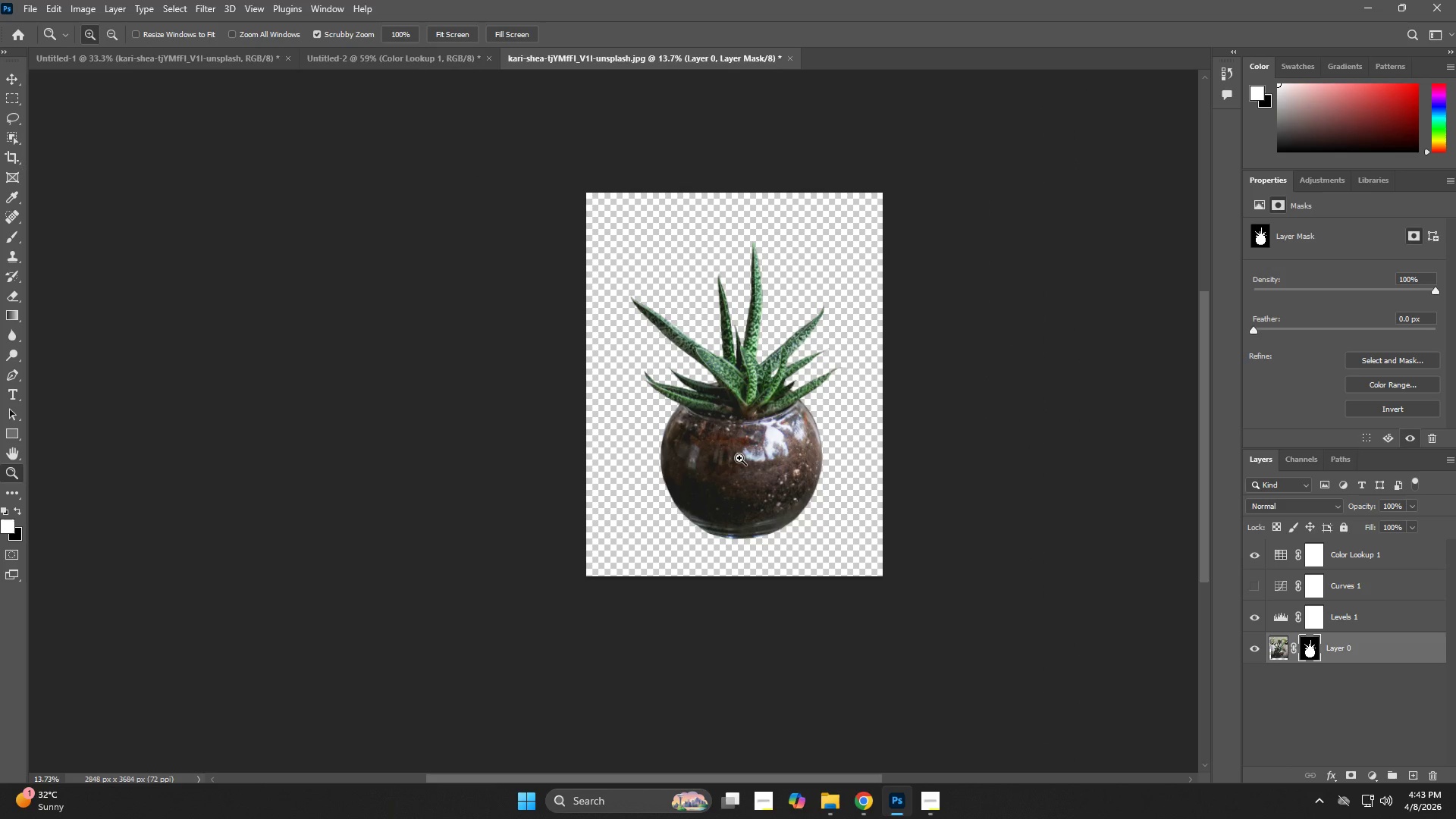 
wait(18.75)
 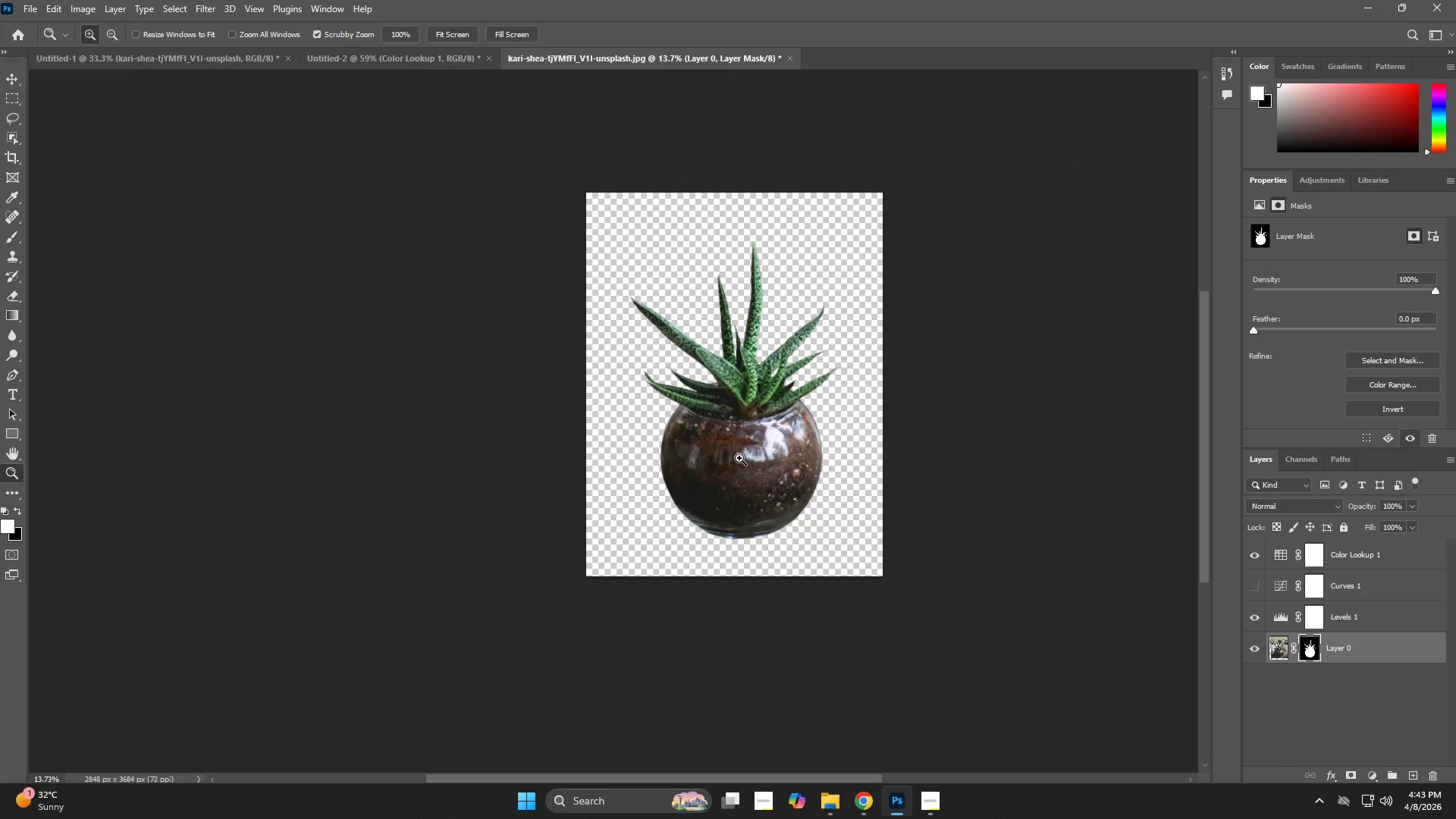 
hold_key(key=AltLeft, duration=0.53)
 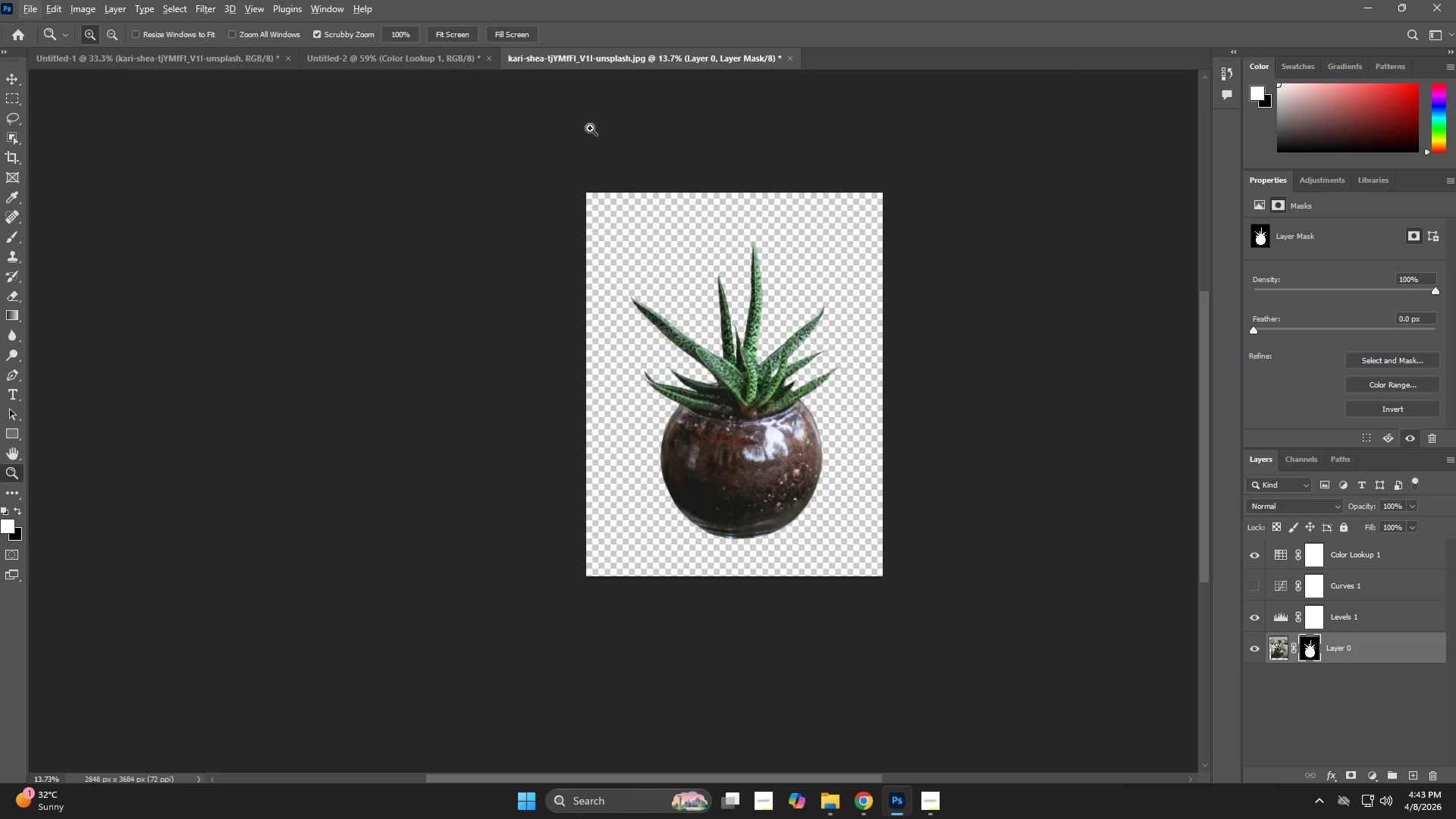 
left_click([234, 61])
 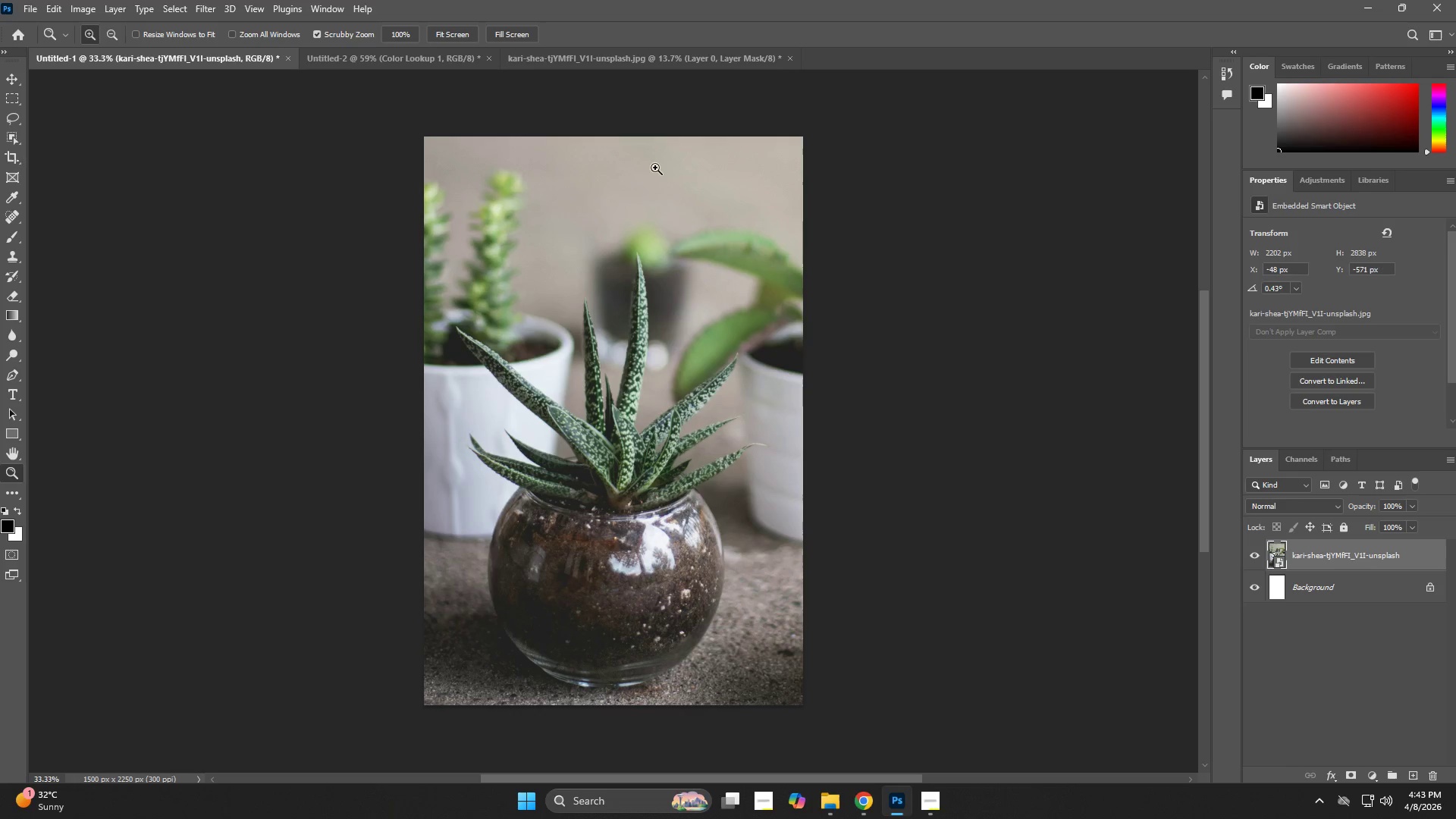 
type(vv)
 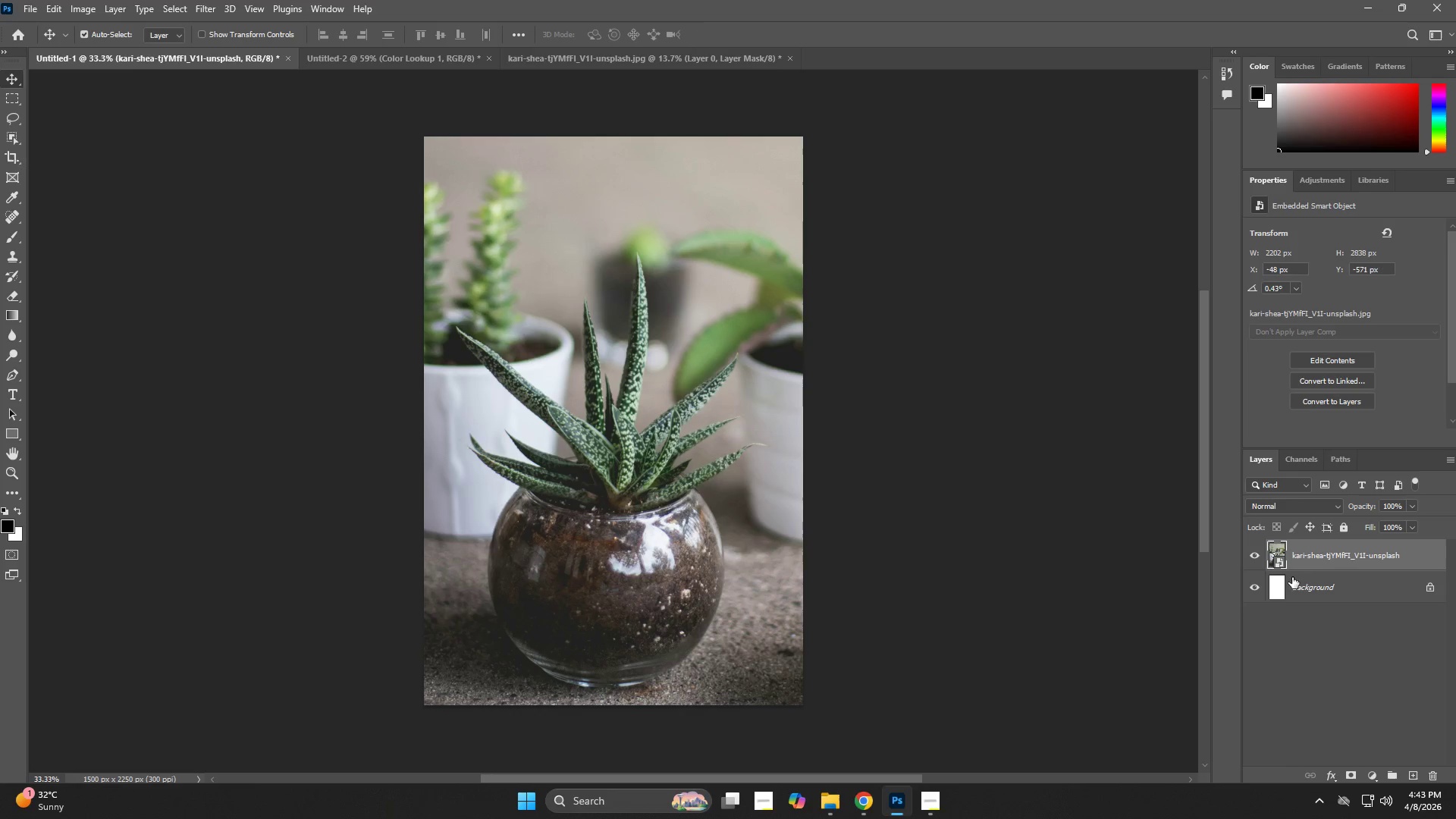 
left_click([1308, 567])
 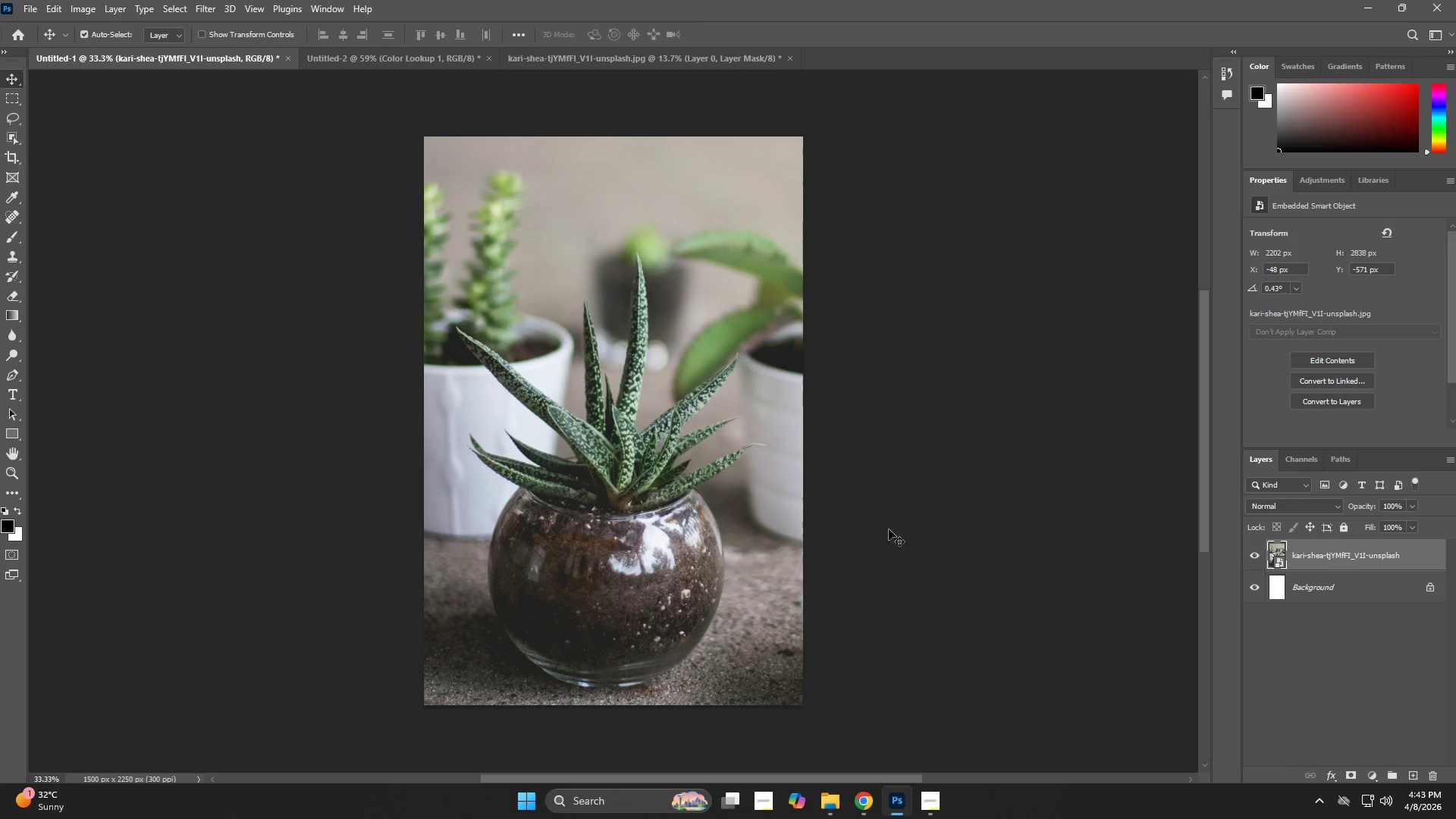 
key(V)
 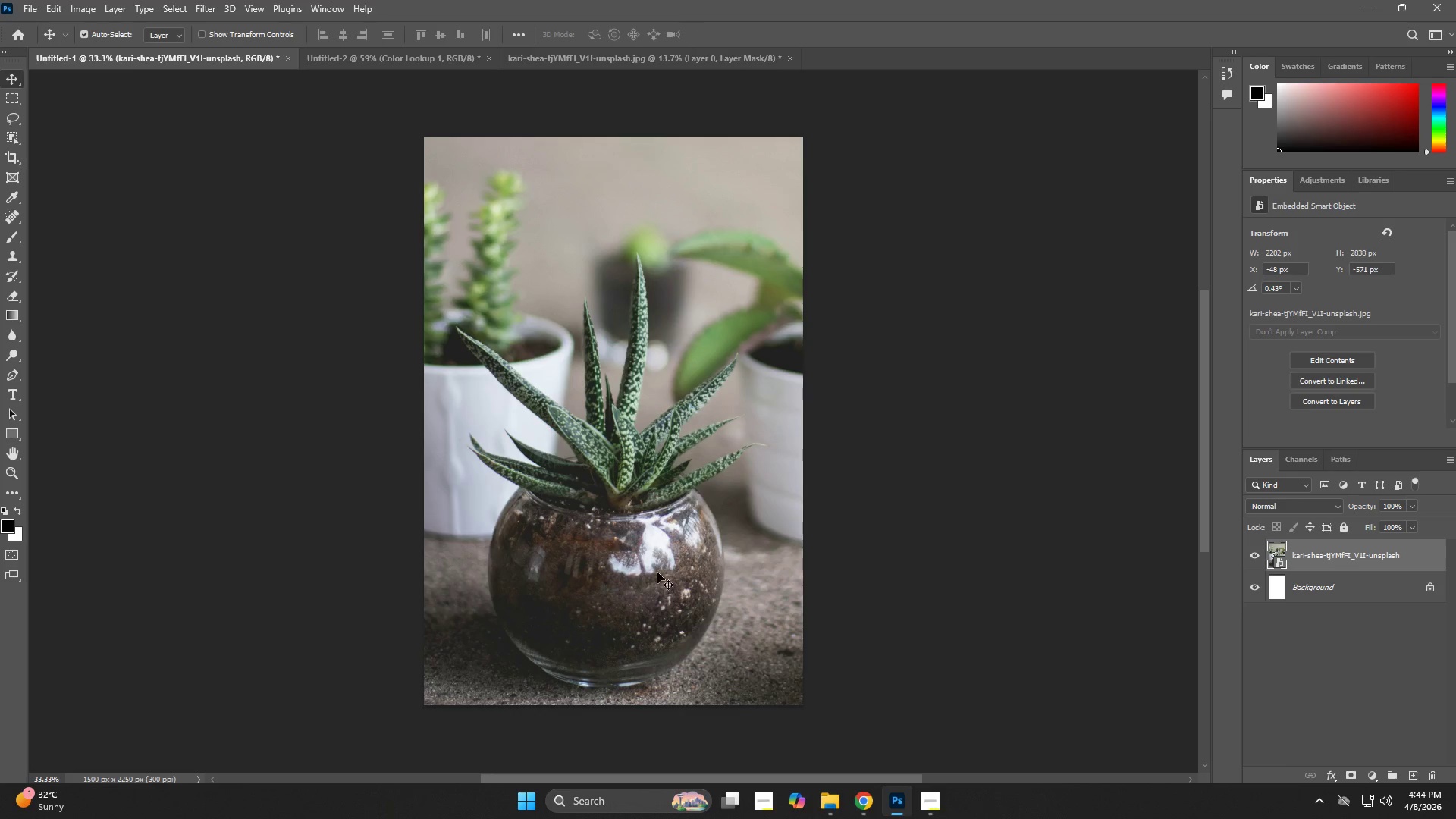 
left_click_drag(start_coordinate=[657, 573], to_coordinate=[659, 576])
 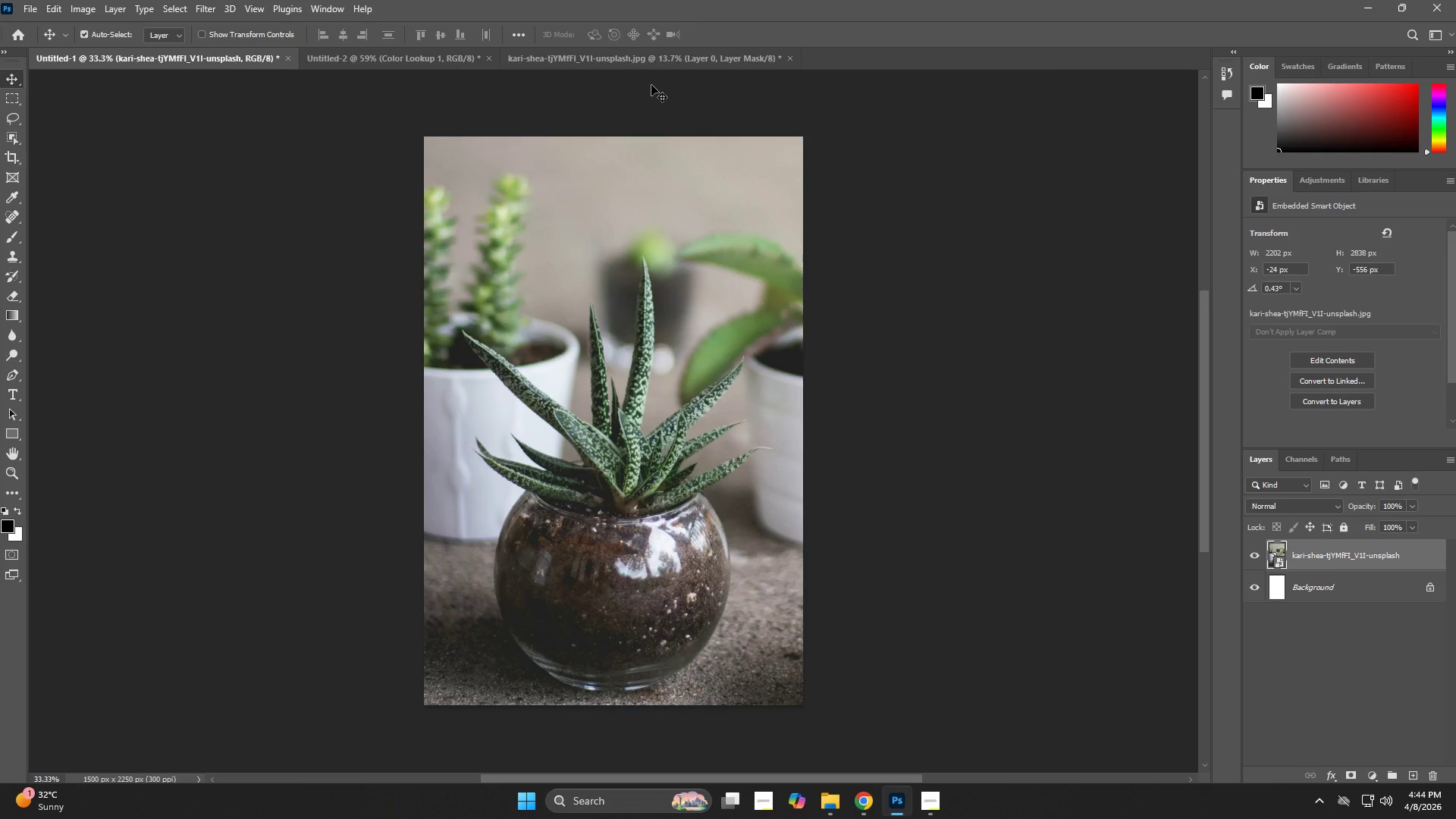 
left_click([642, 55])
 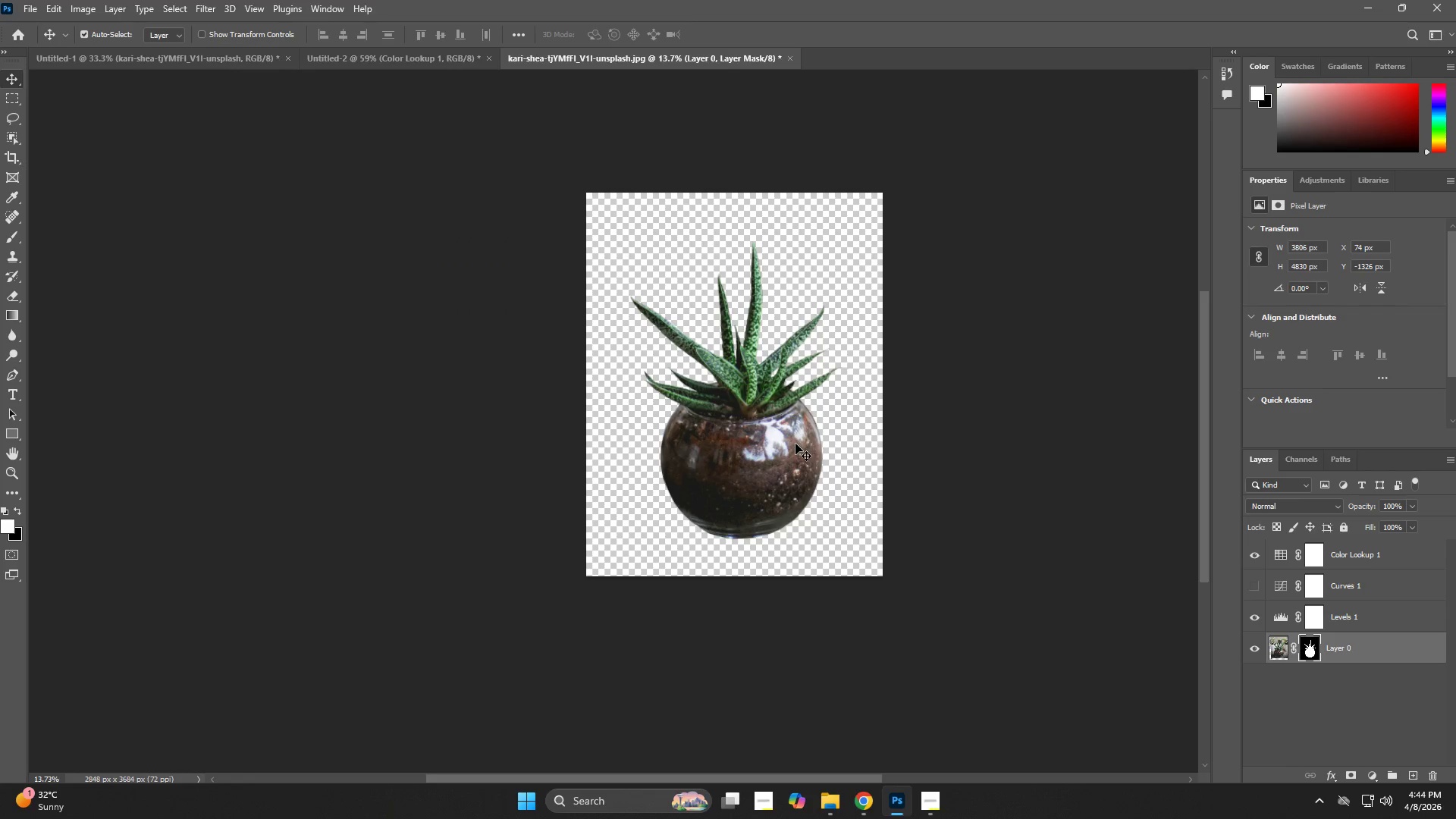 
key(Z)
 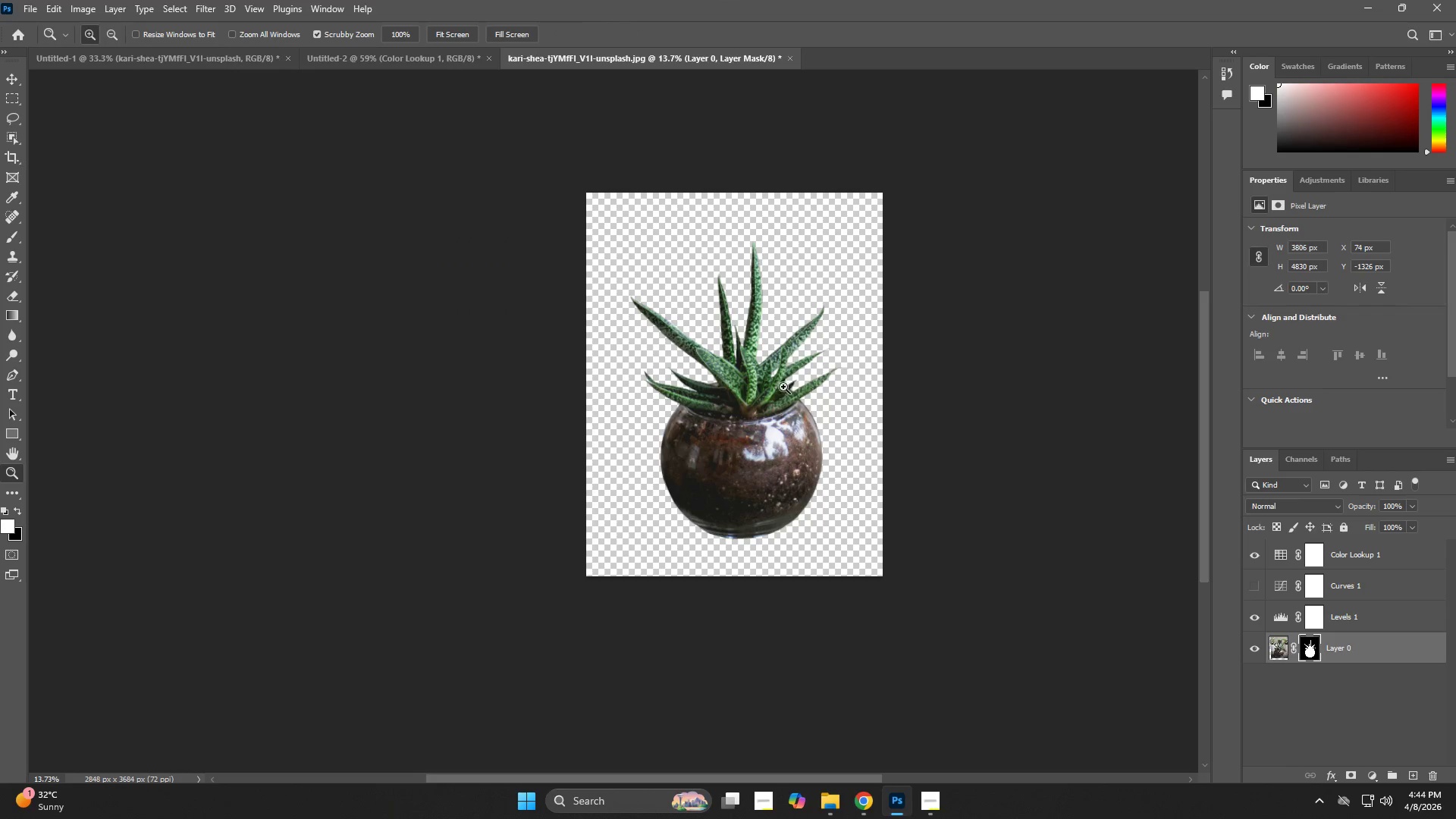 
left_click_drag(start_coordinate=[789, 391], to_coordinate=[824, 417])
 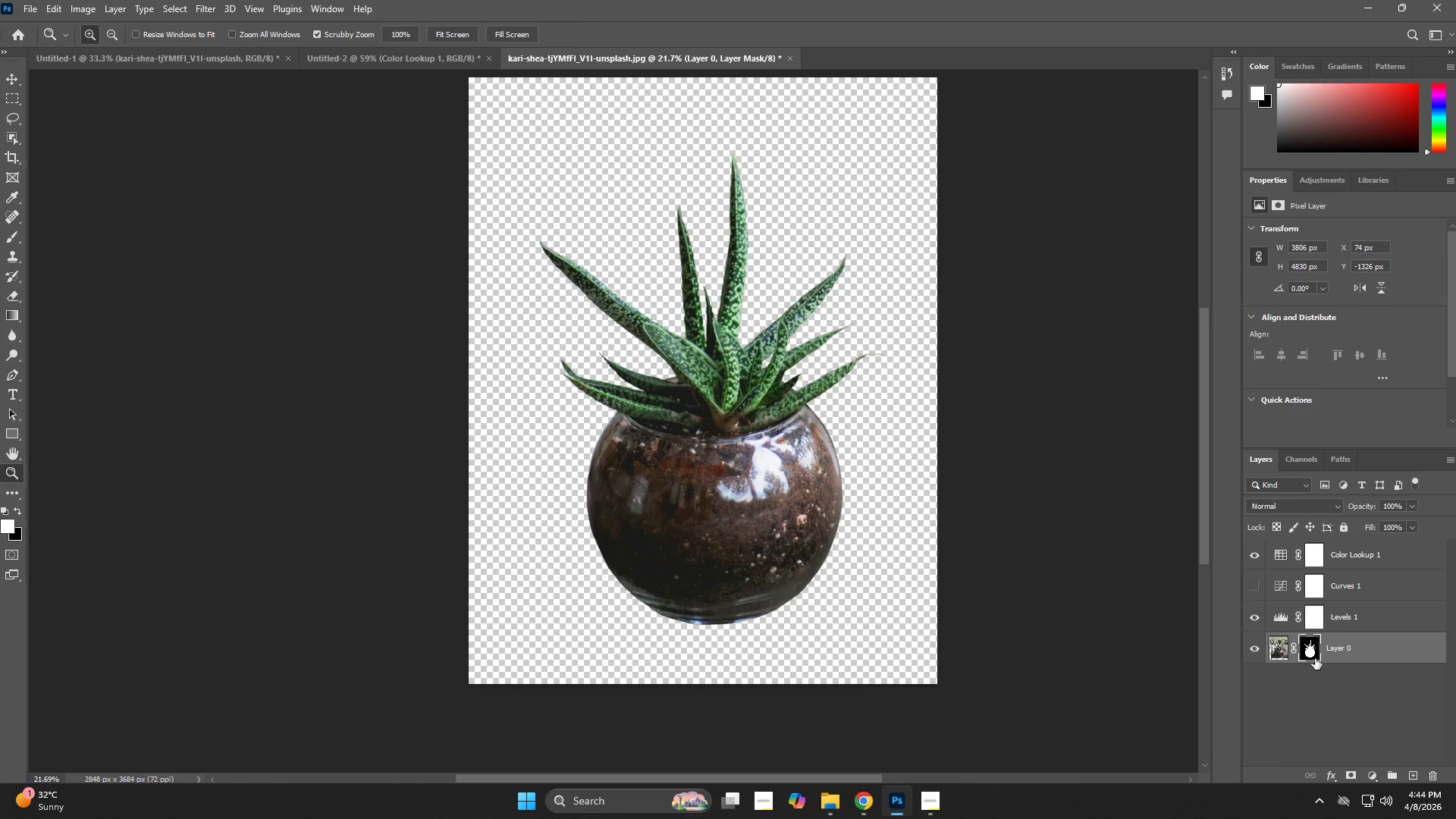 
left_click([1344, 650])
 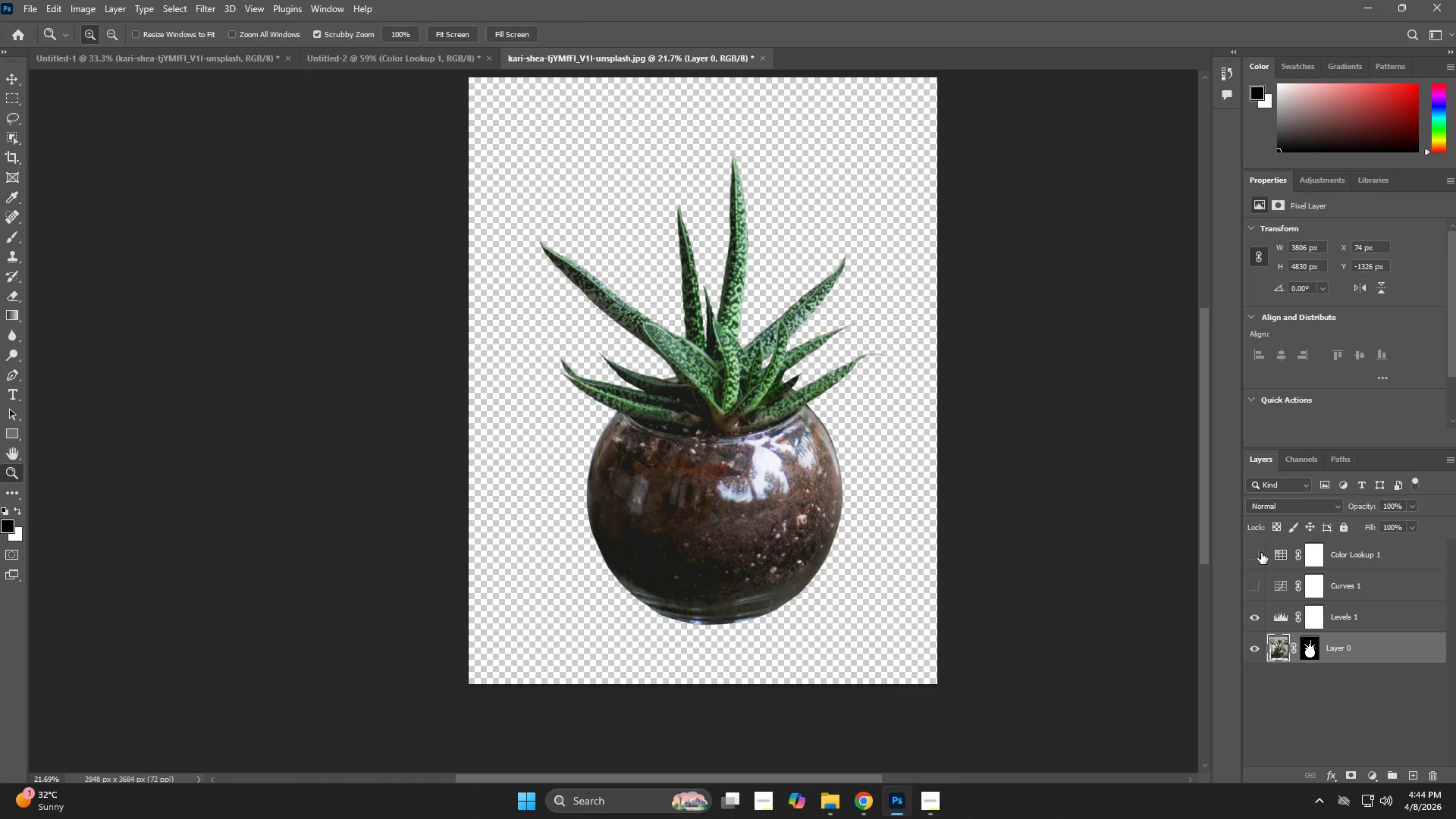 
left_click([1255, 560])
 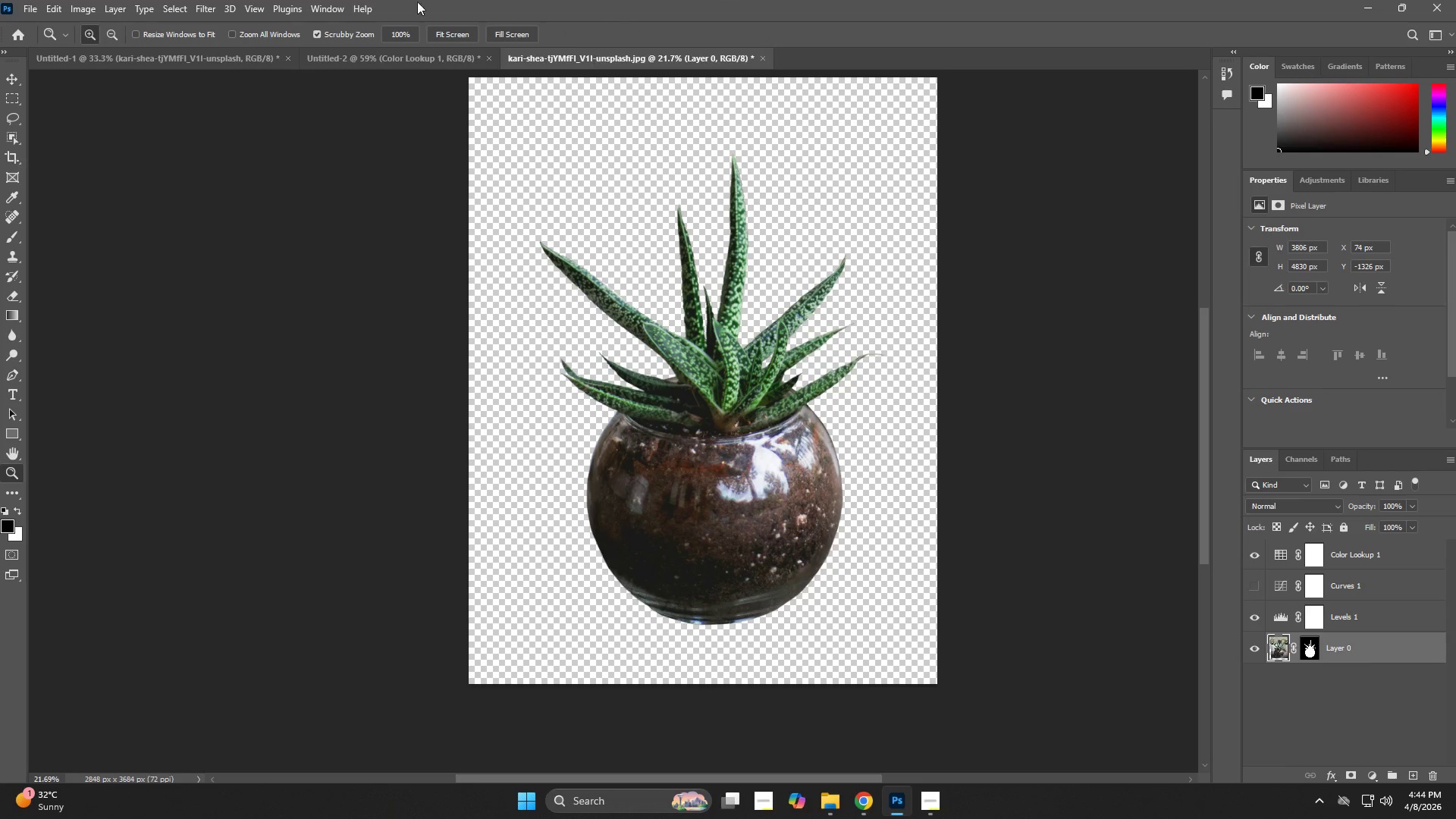 
left_click([268, 55])
 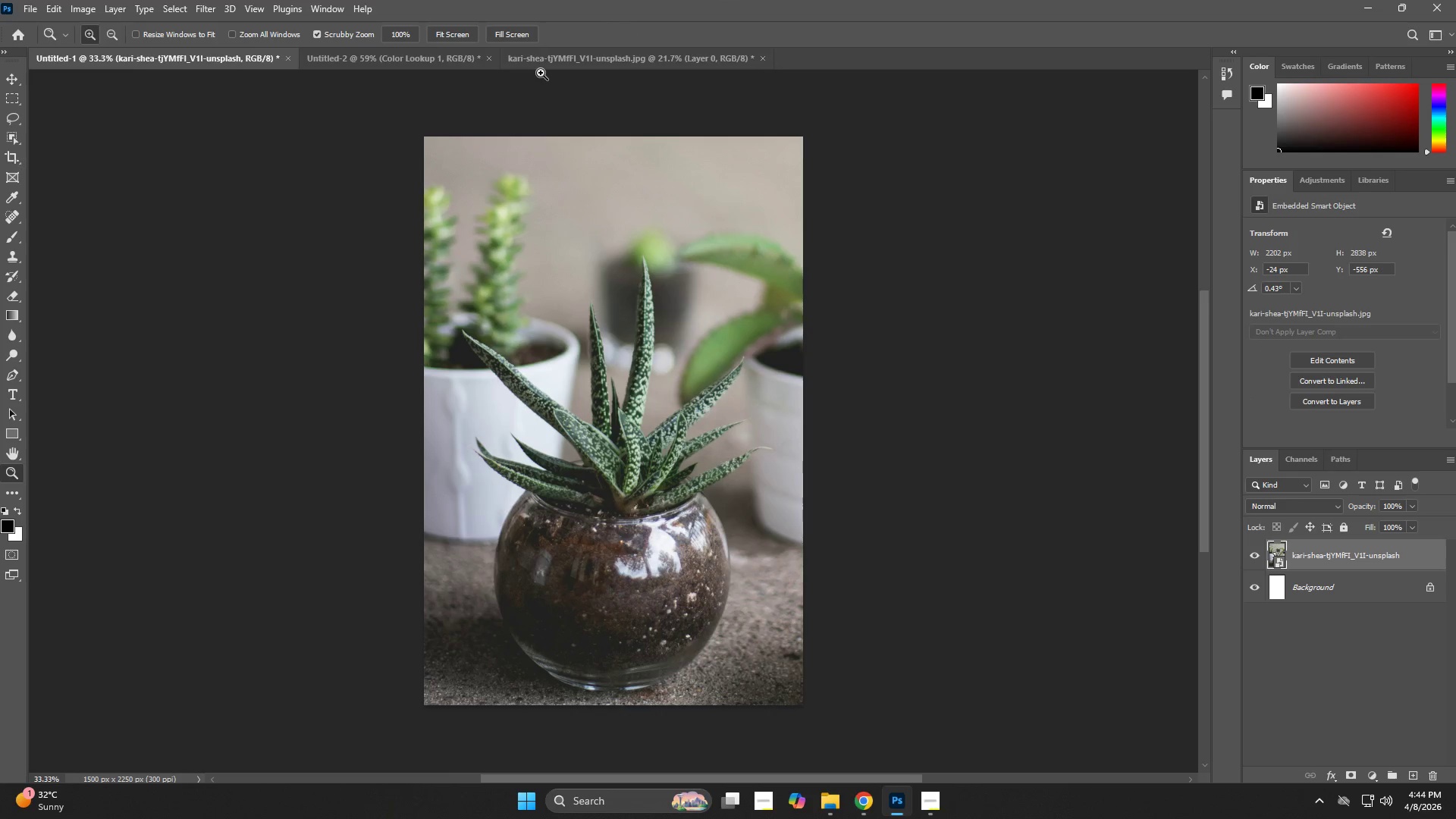 
left_click([607, 63])
 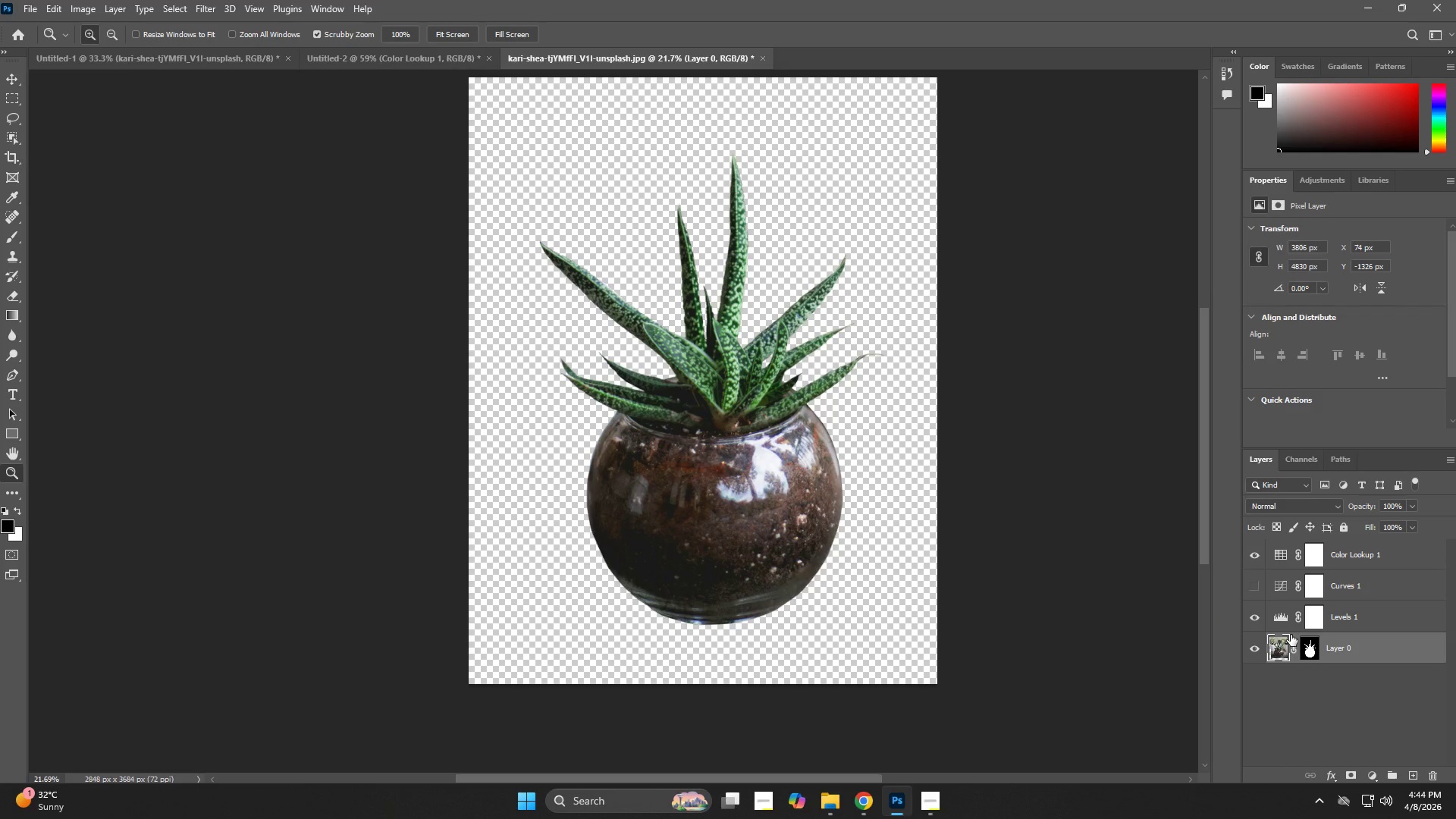 
key(Z)
 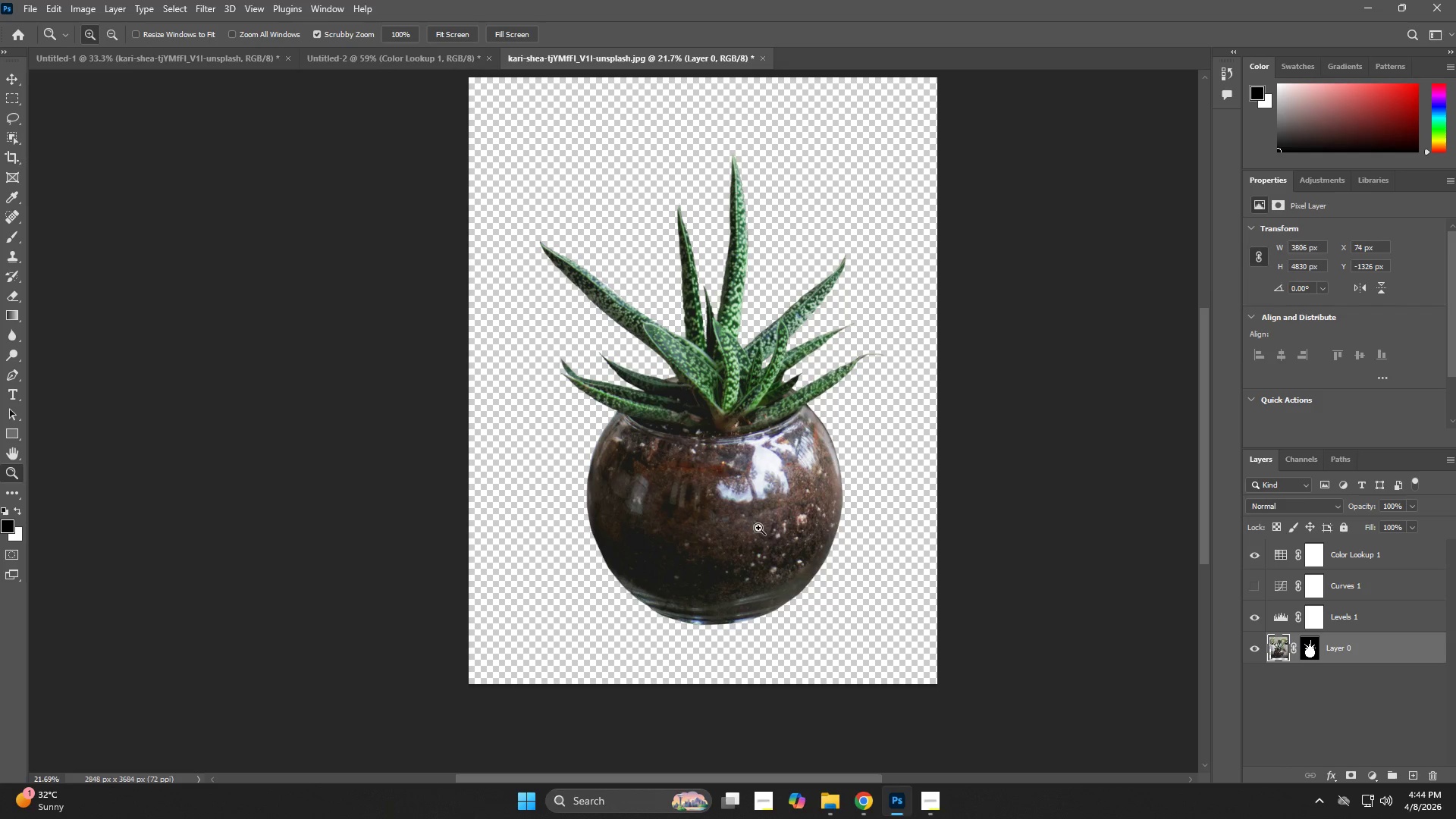 
left_click_drag(start_coordinate=[762, 527], to_coordinate=[827, 566])
 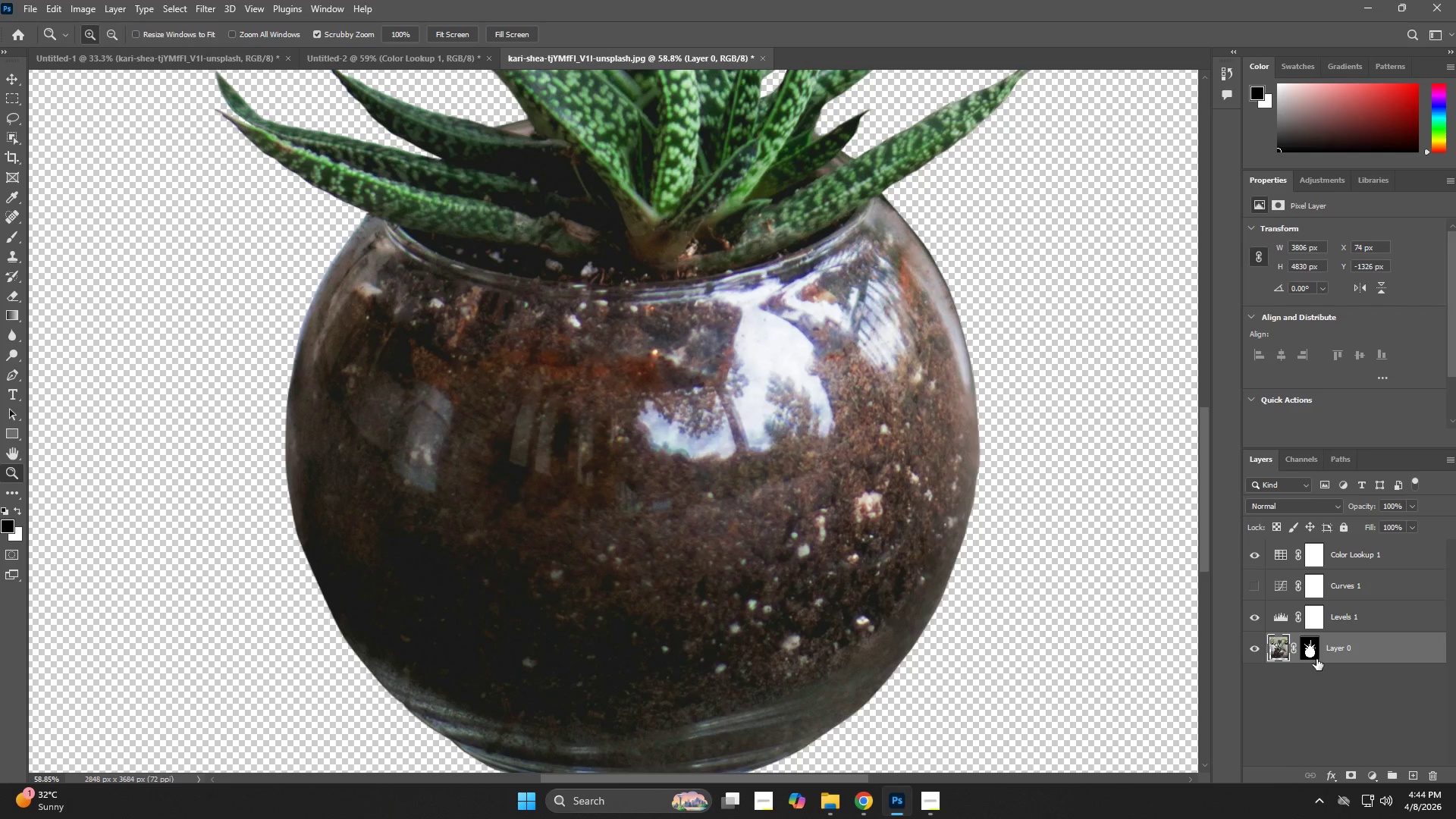 
left_click([1354, 650])
 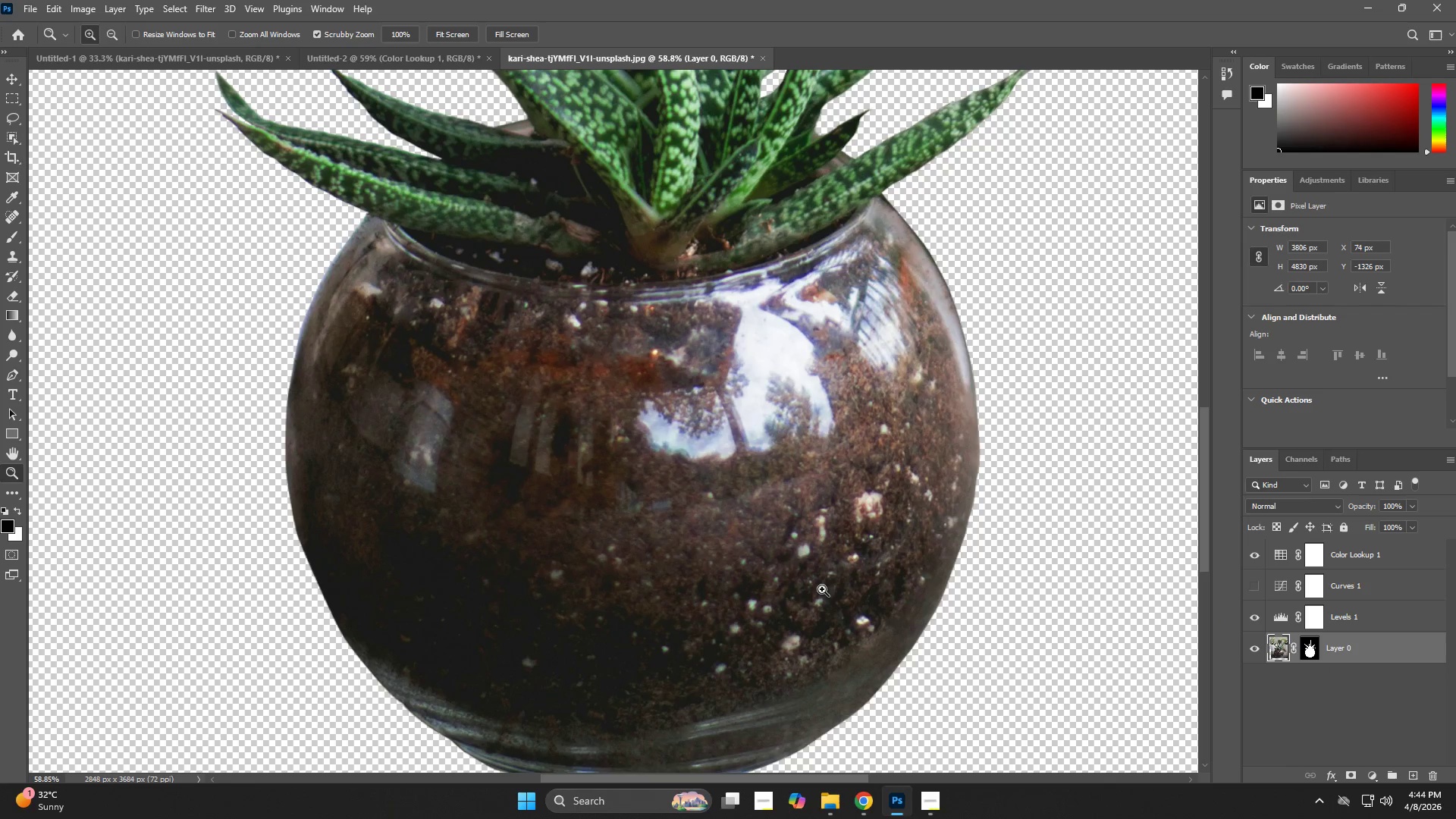 
type(zs)
 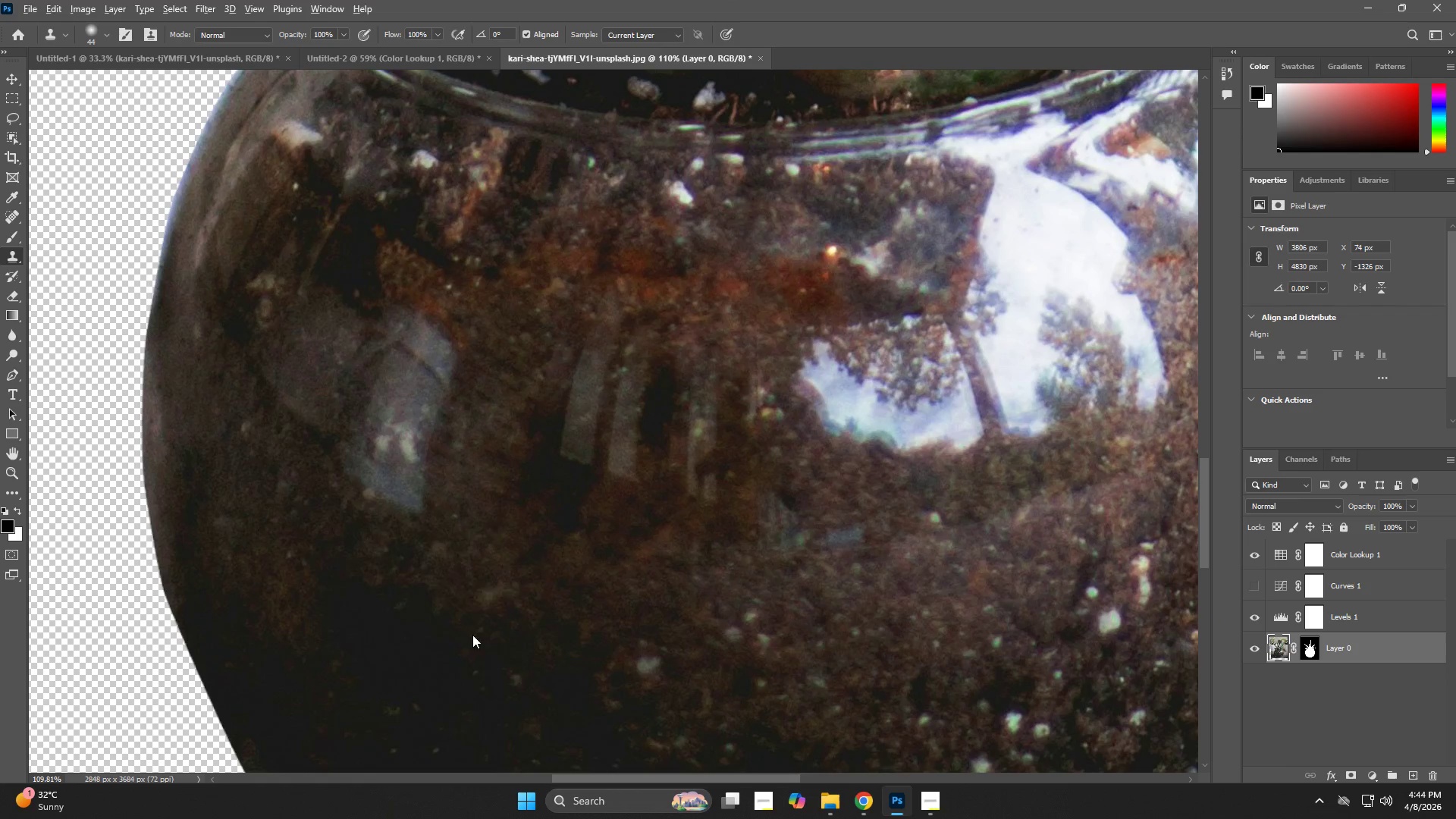 
left_click_drag(start_coordinate=[451, 469], to_coordinate=[494, 491])
 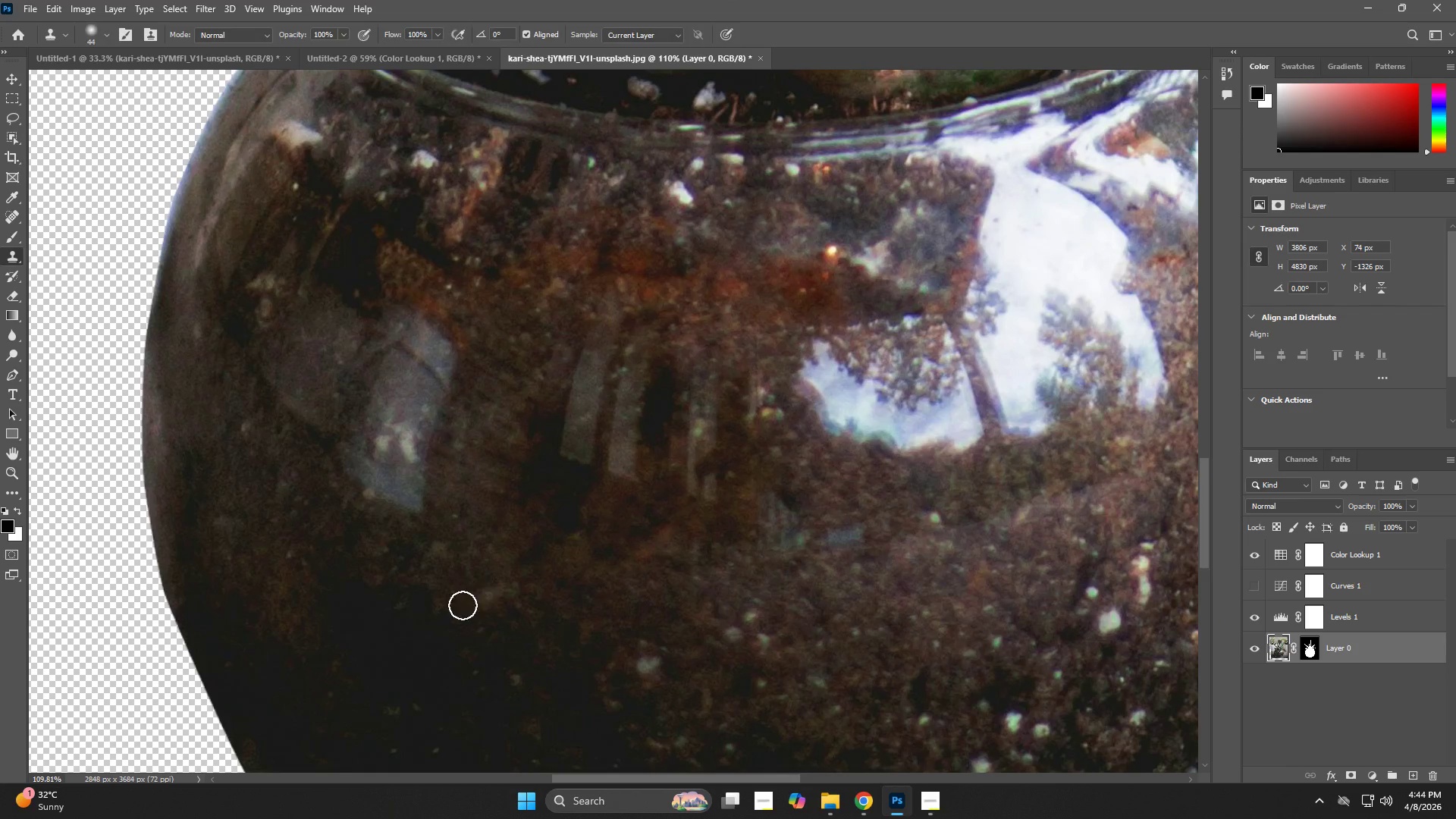 
hold_key(key=AltLeft, duration=0.69)
 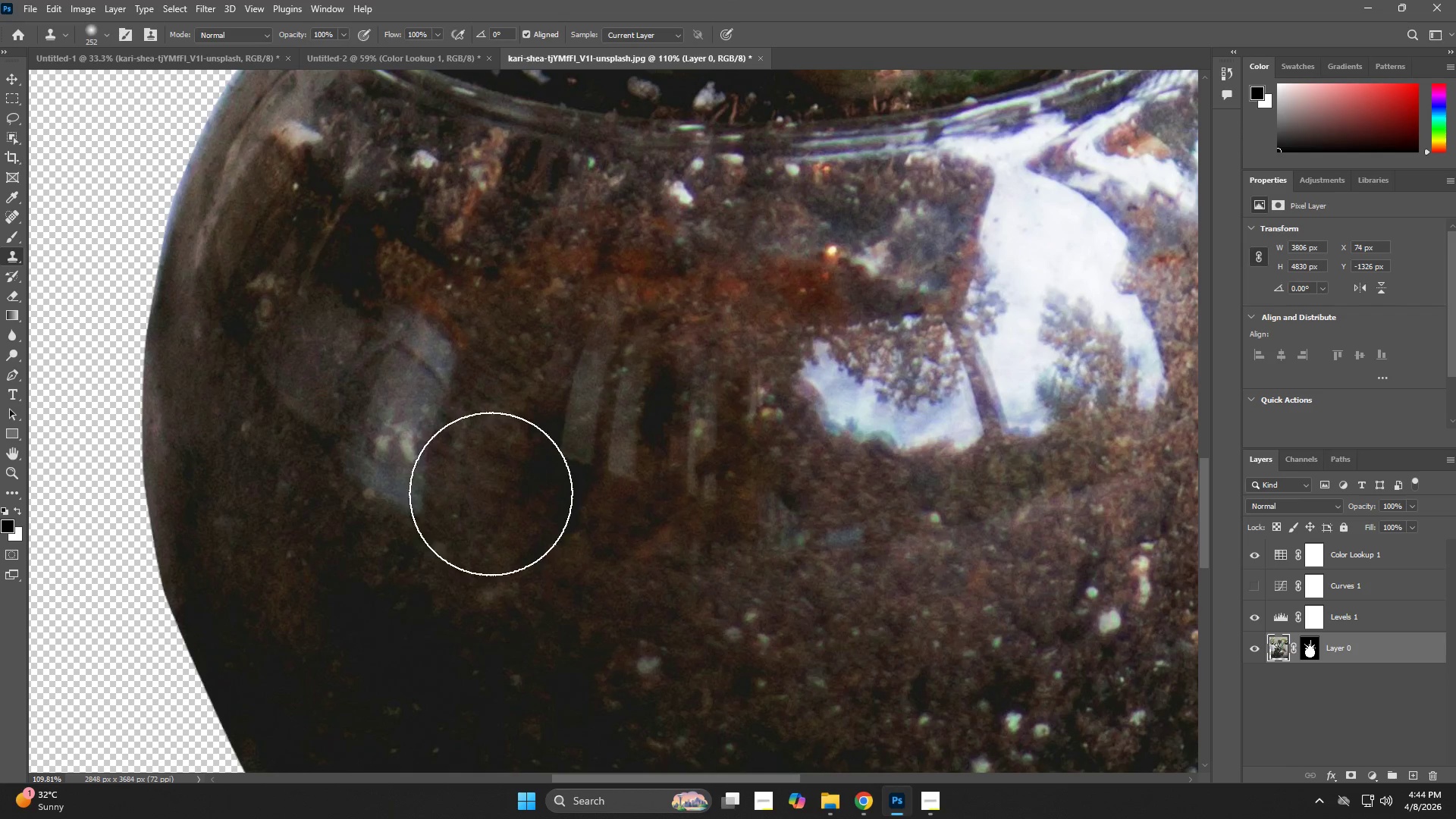 
hold_key(key=AltLeft, duration=0.84)
 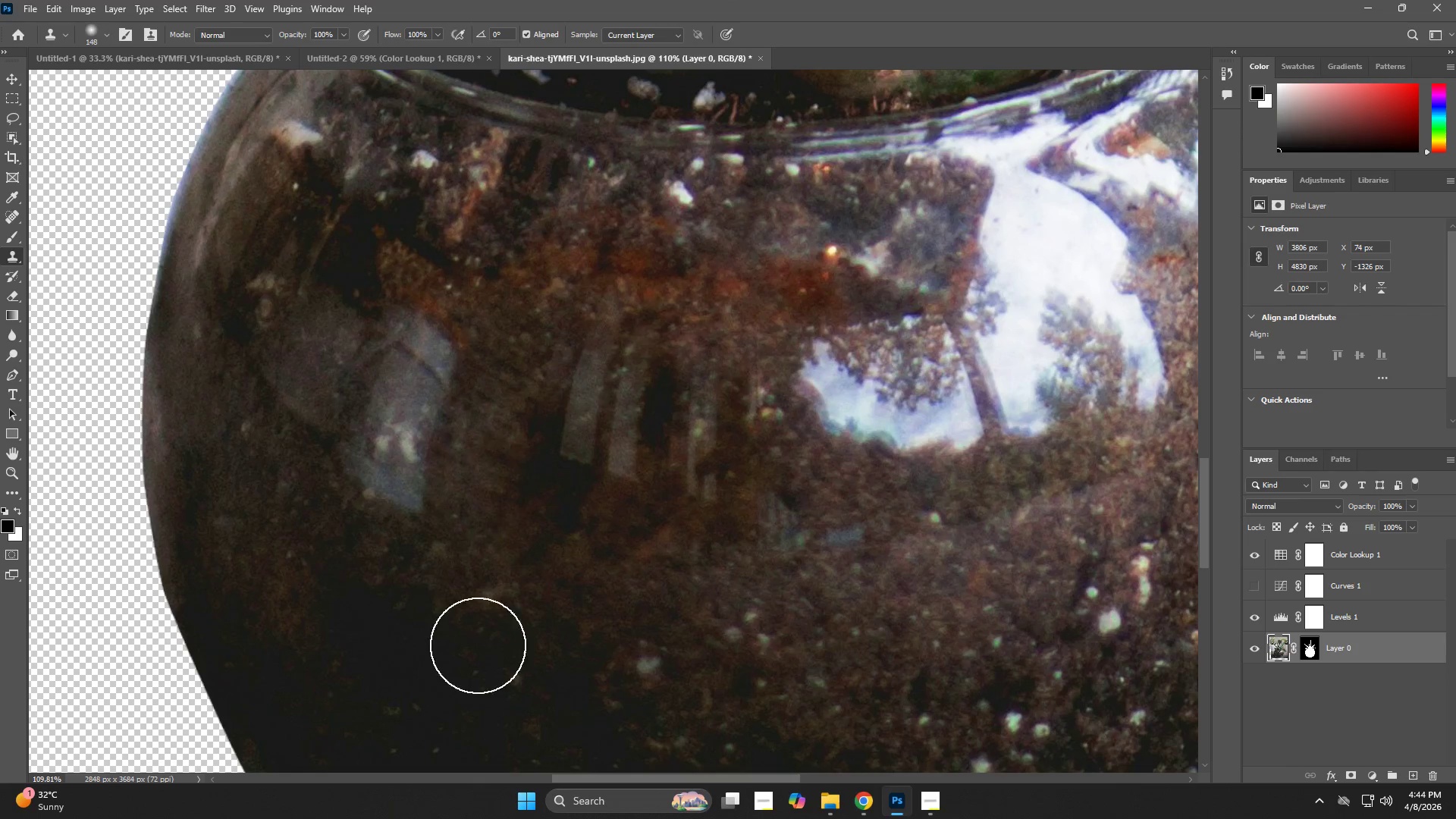 
hold_key(key=AltLeft, duration=0.64)
 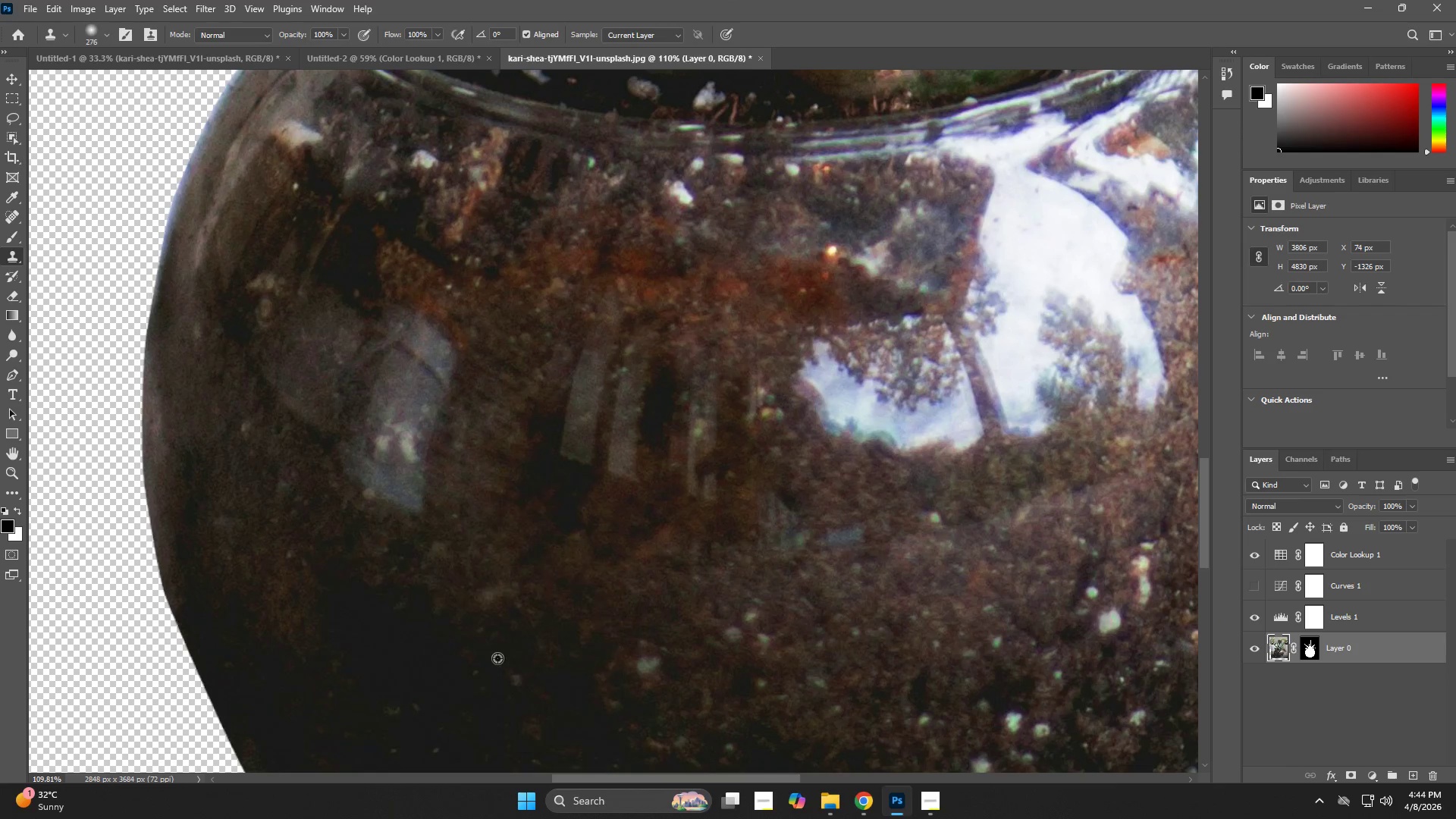 
key(Alt+AltLeft)
 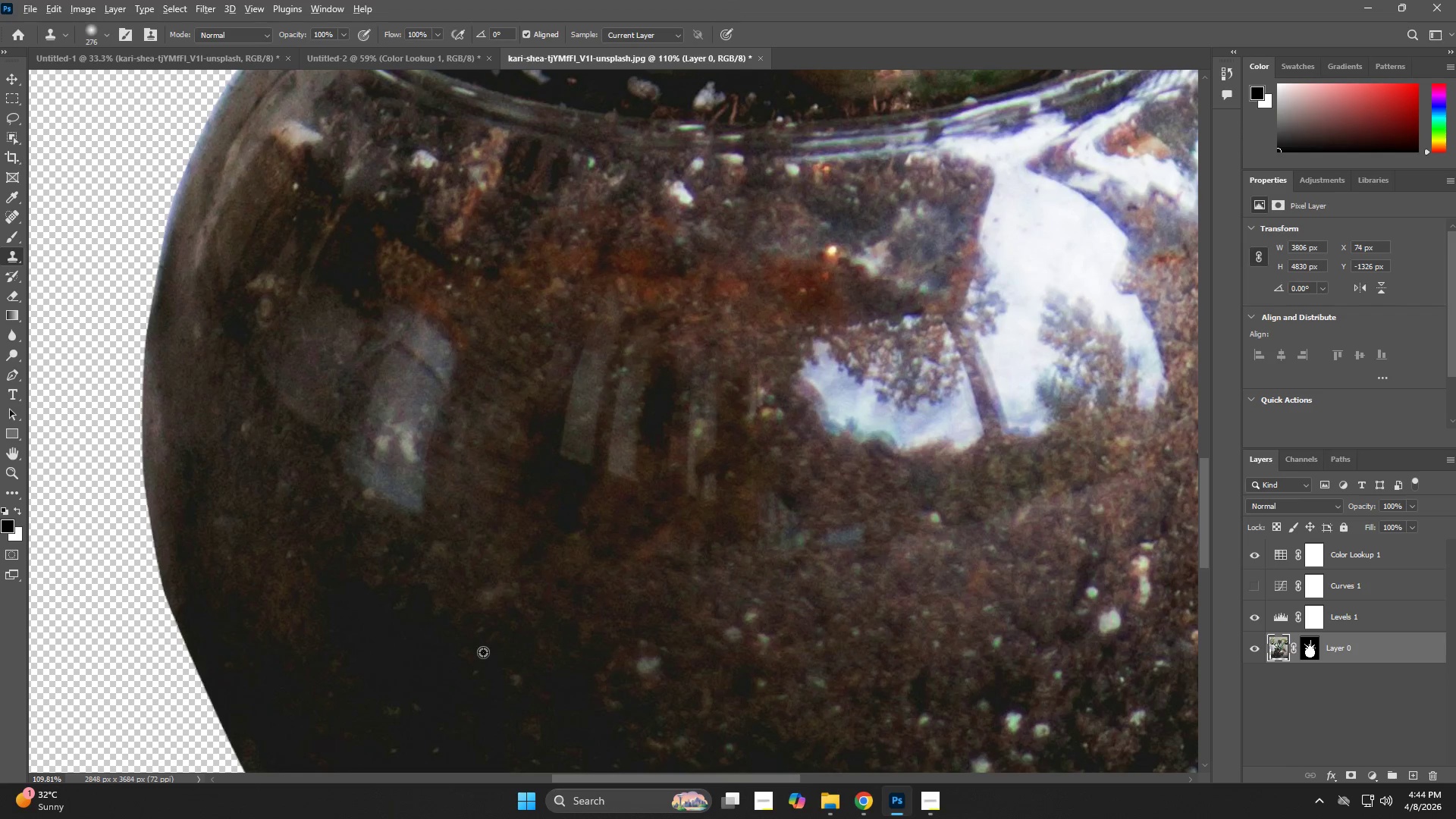 
left_click([483, 652])
 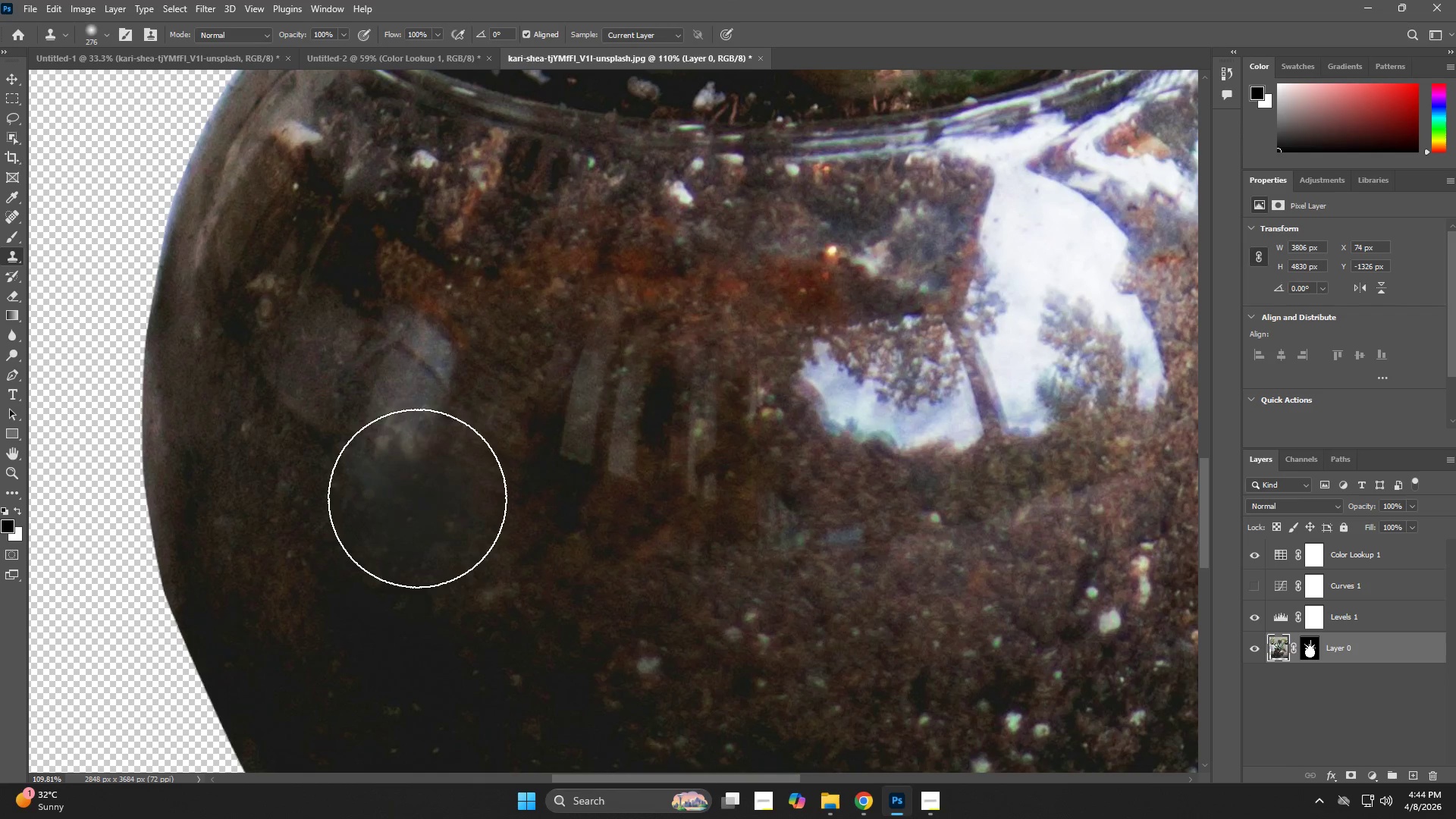 
left_click_drag(start_coordinate=[412, 483], to_coordinate=[398, 359])
 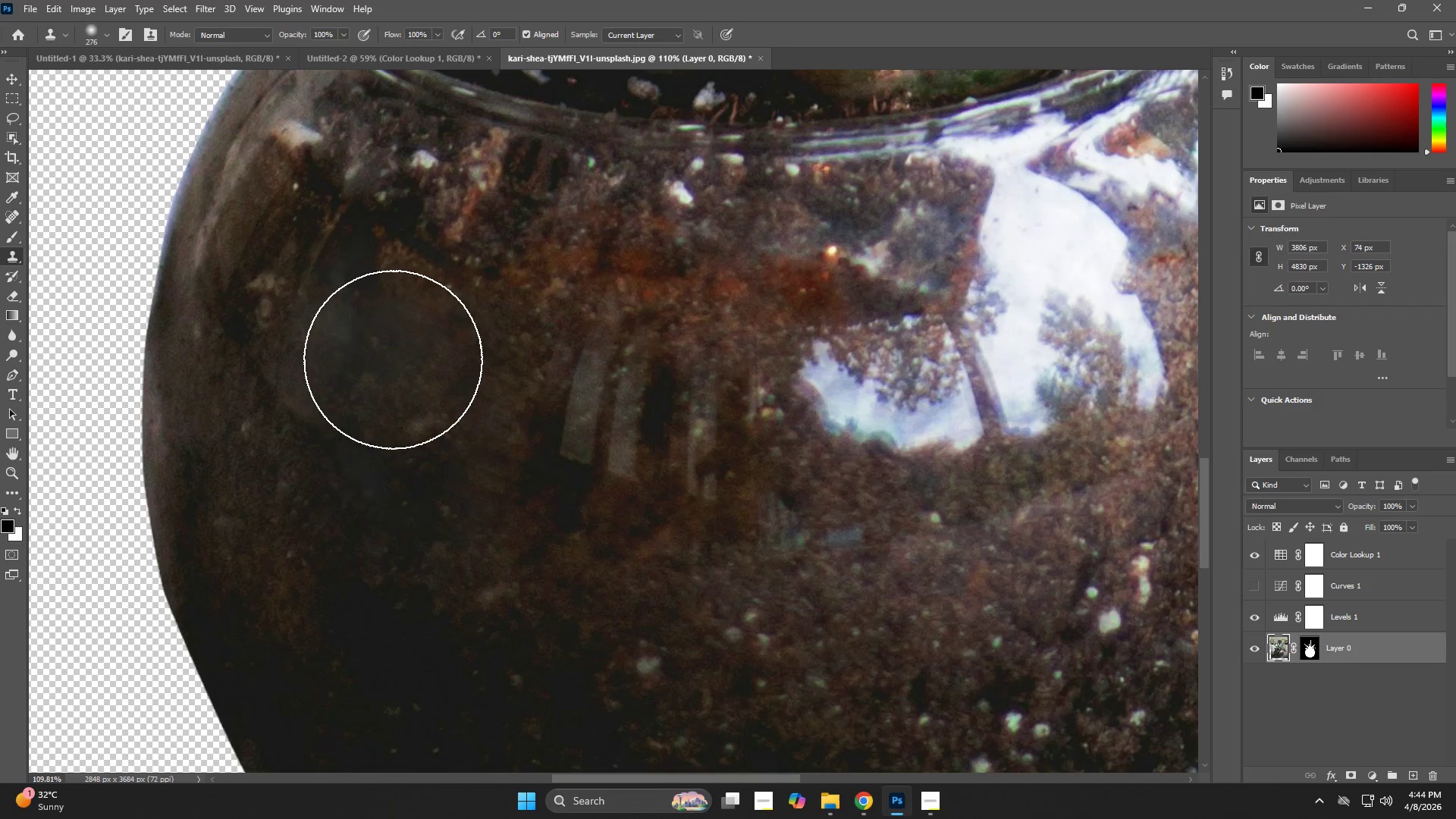 
left_click_drag(start_coordinate=[388, 376], to_coordinate=[388, 386])
 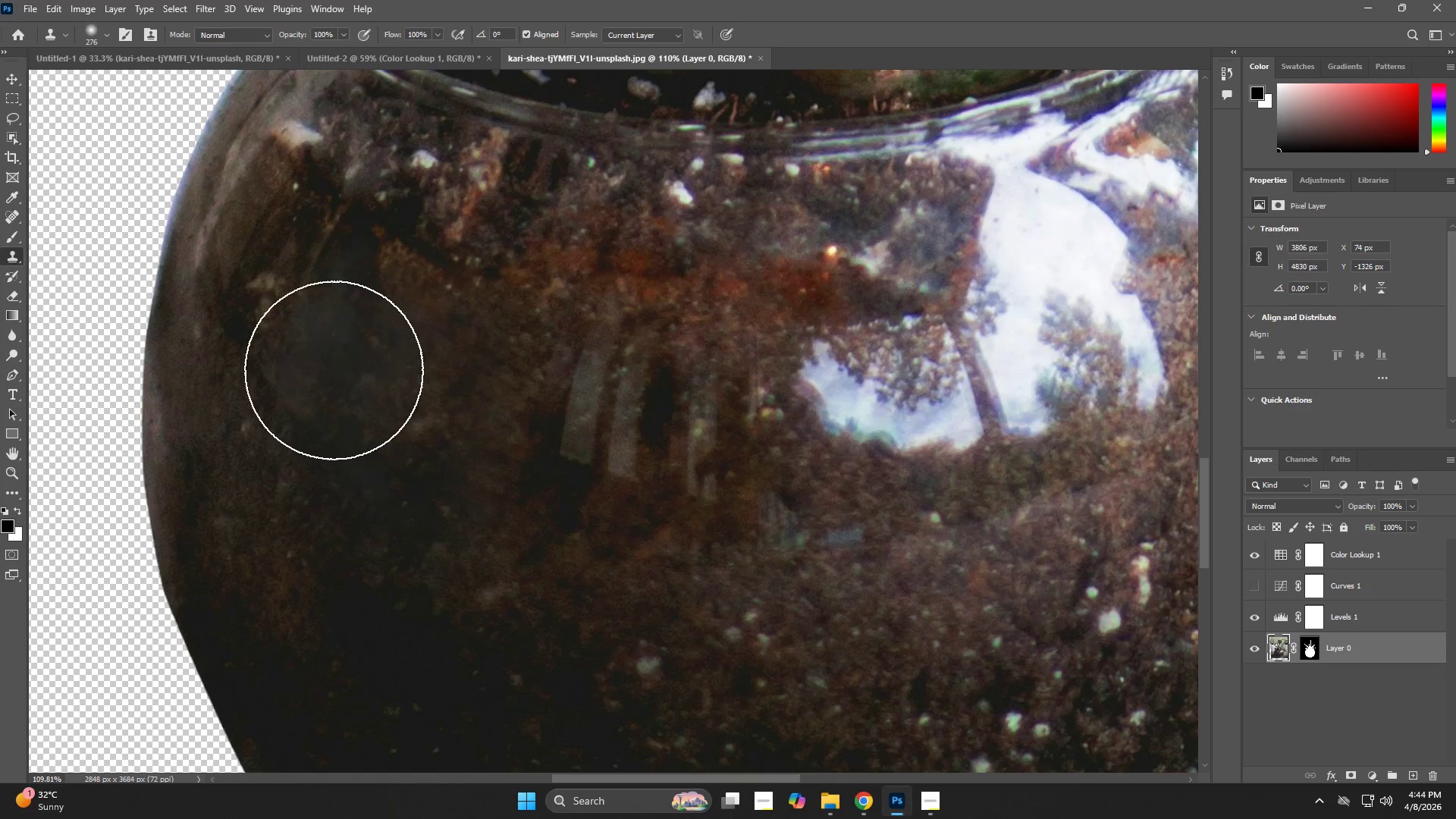 
double_click([334, 370])
 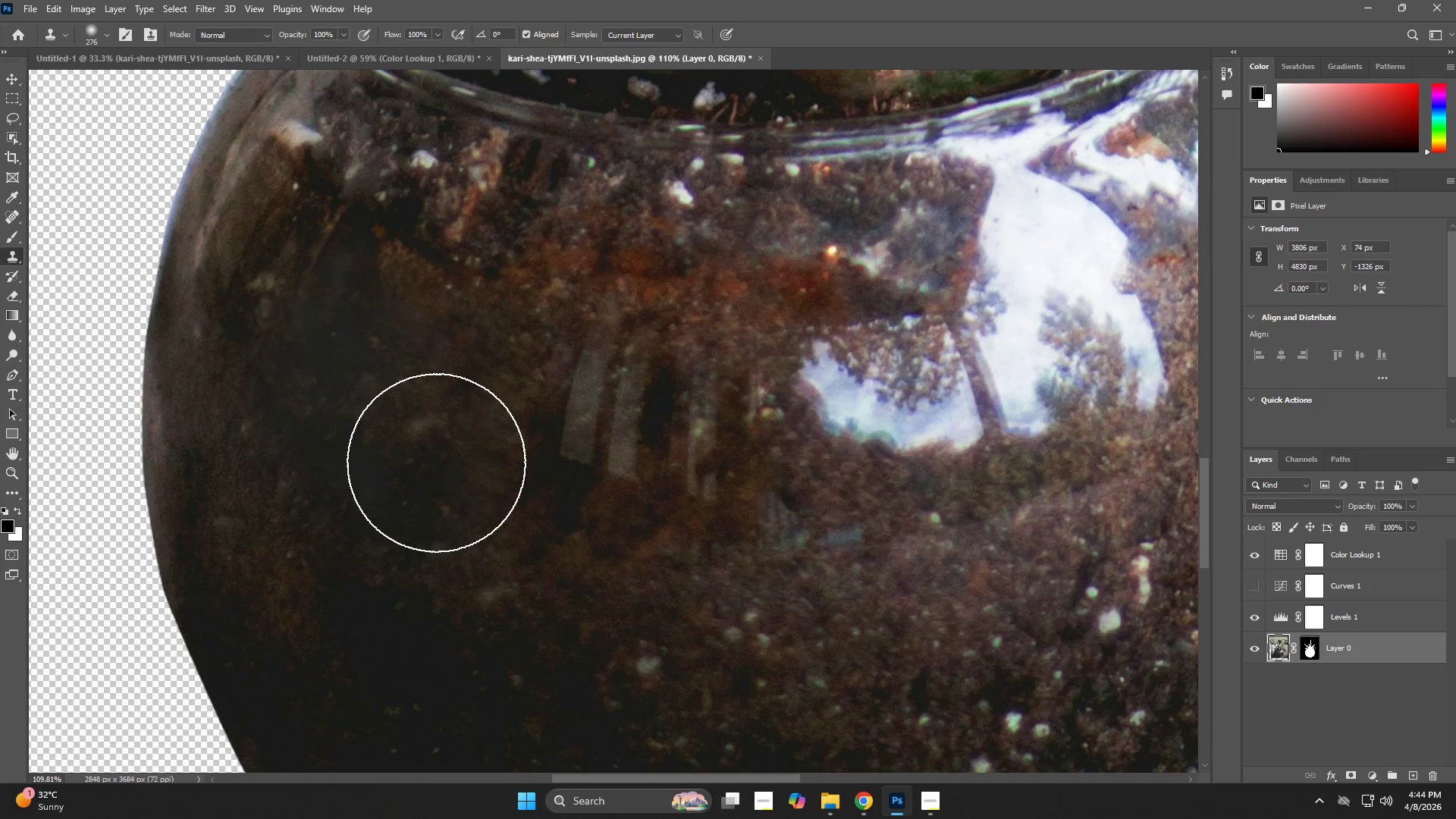 
key(Space)
 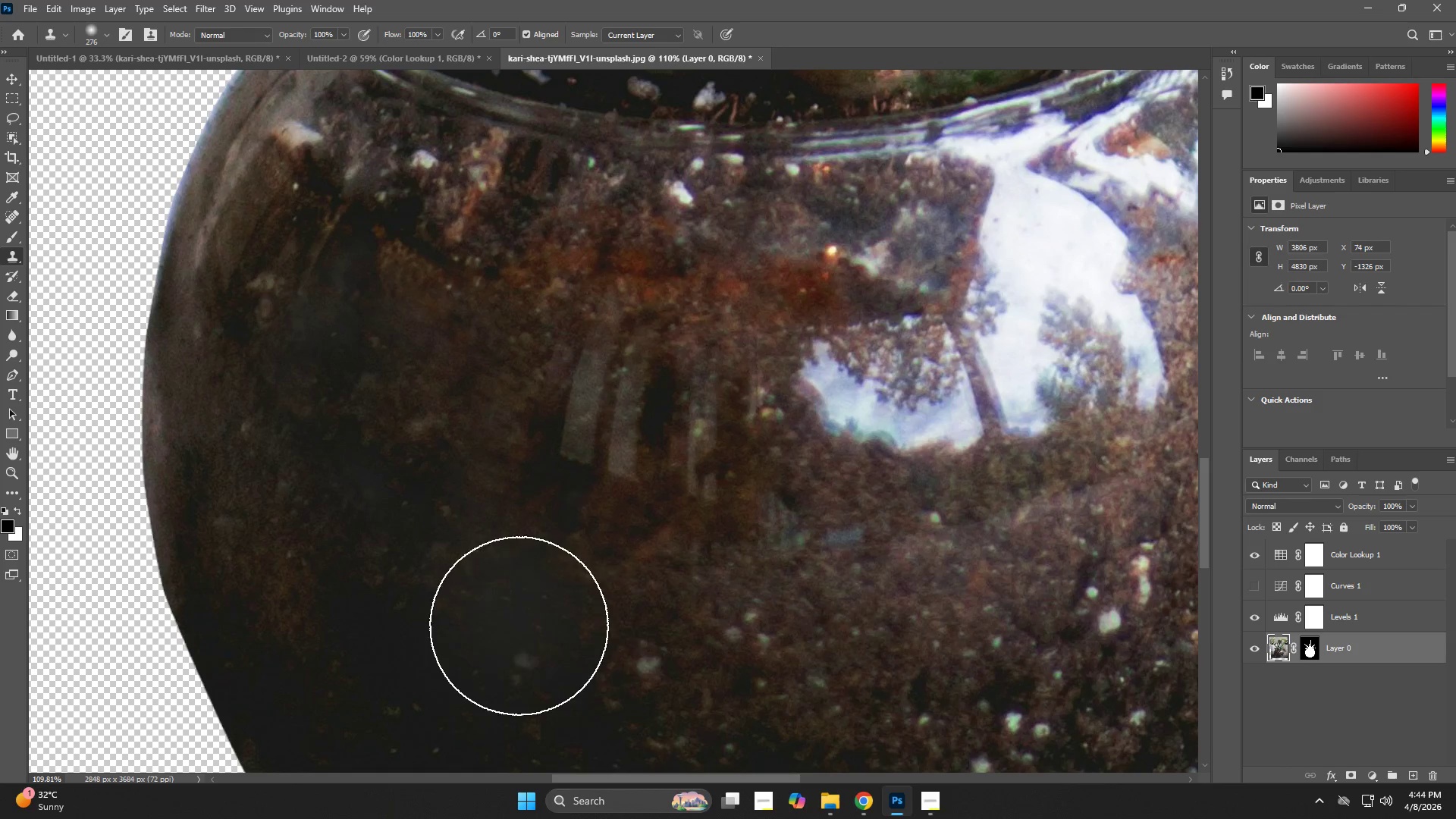 
key(Alt+AltLeft)
 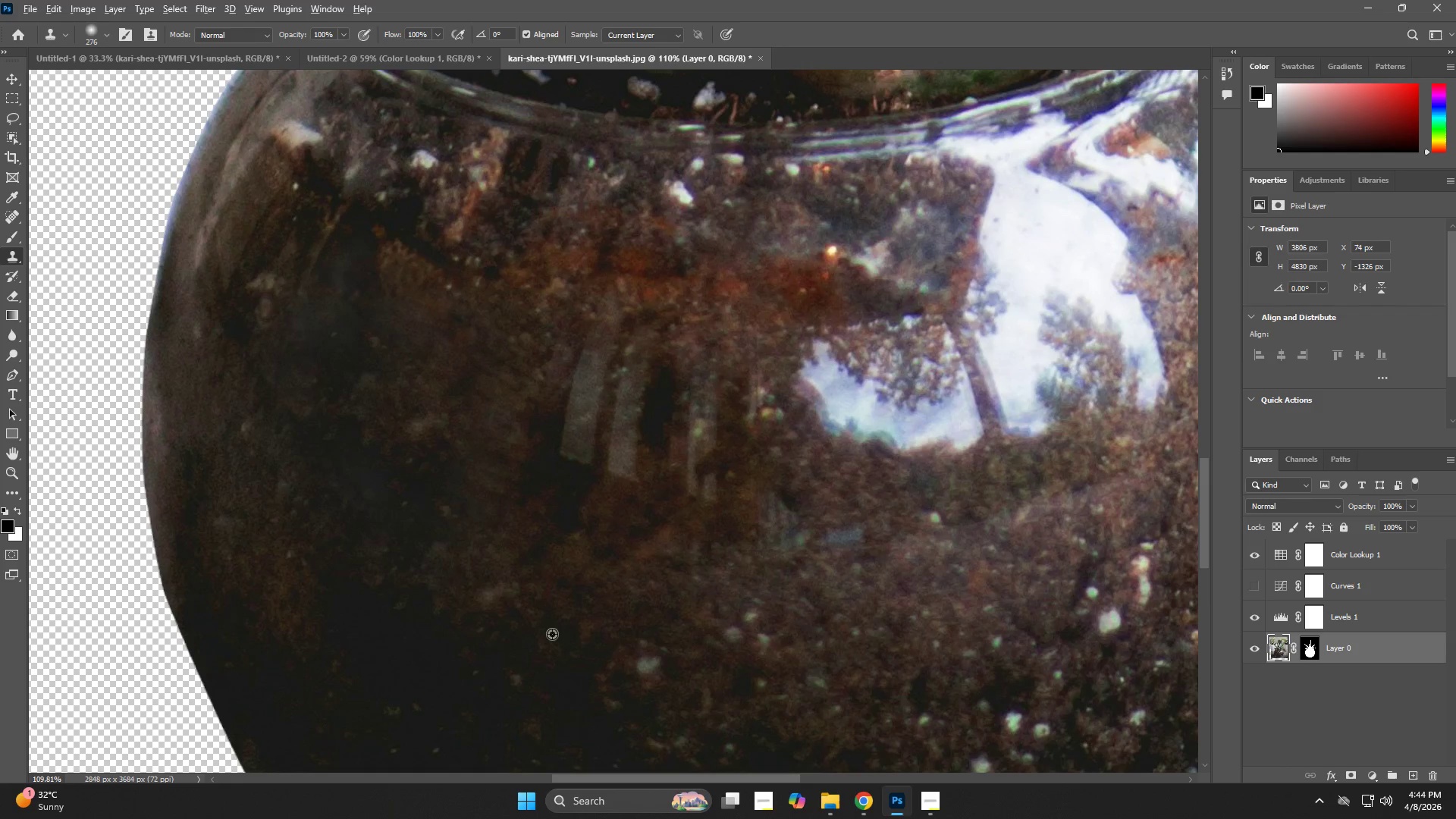 
left_click([552, 634])
 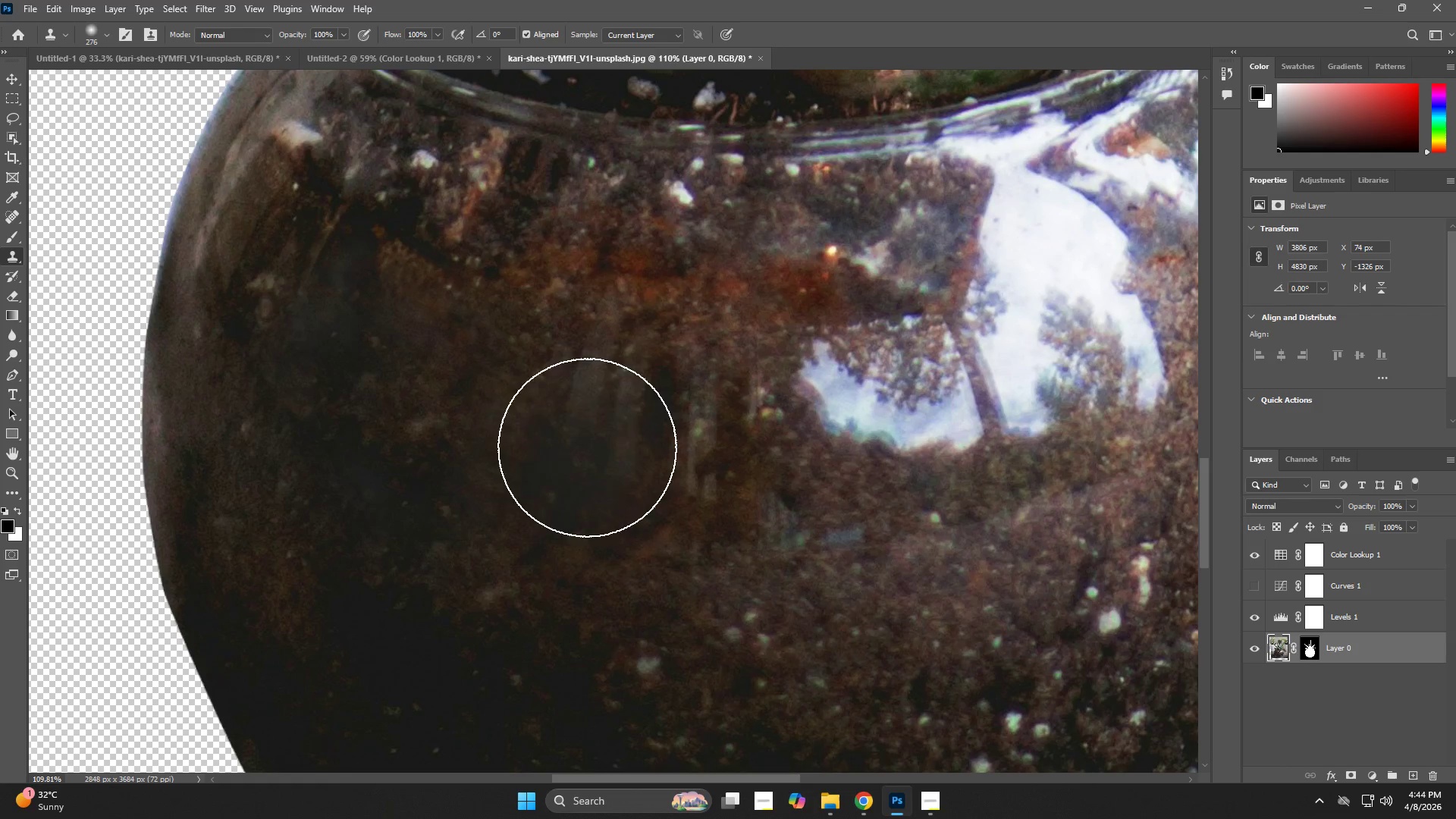 
left_click_drag(start_coordinate=[585, 433], to_coordinate=[600, 393])
 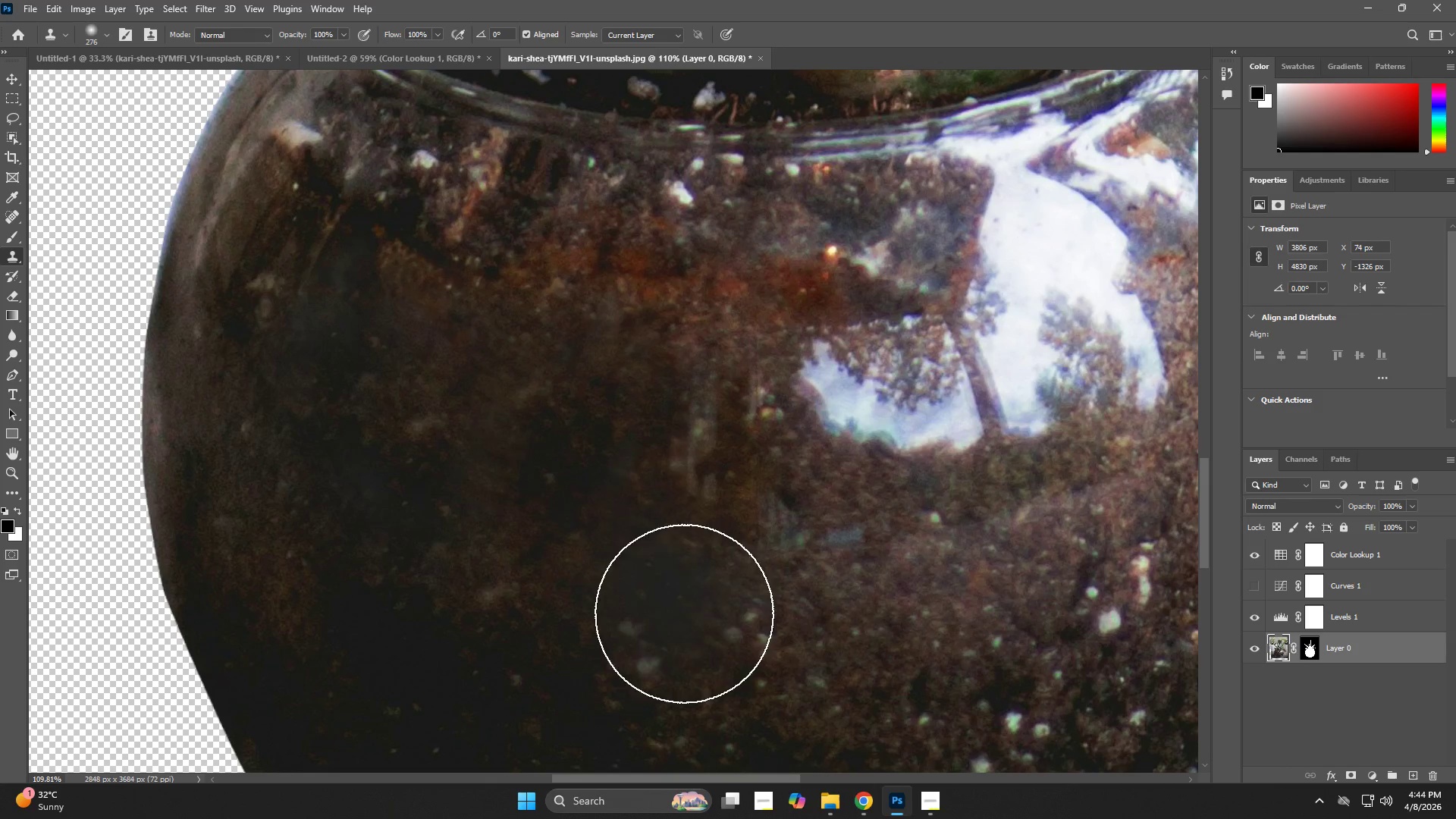 
key(Alt+AltLeft)
 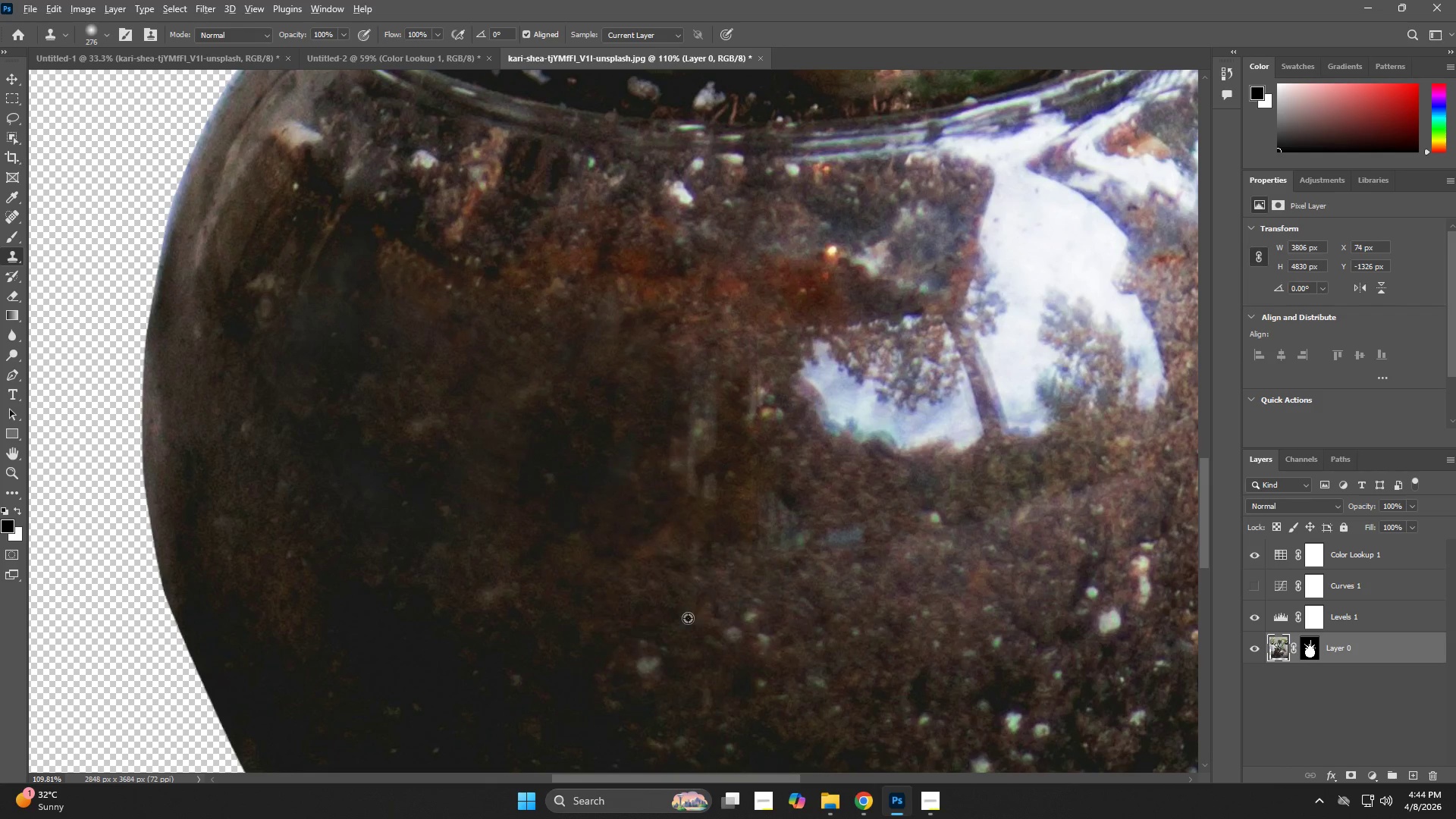 
left_click([688, 618])
 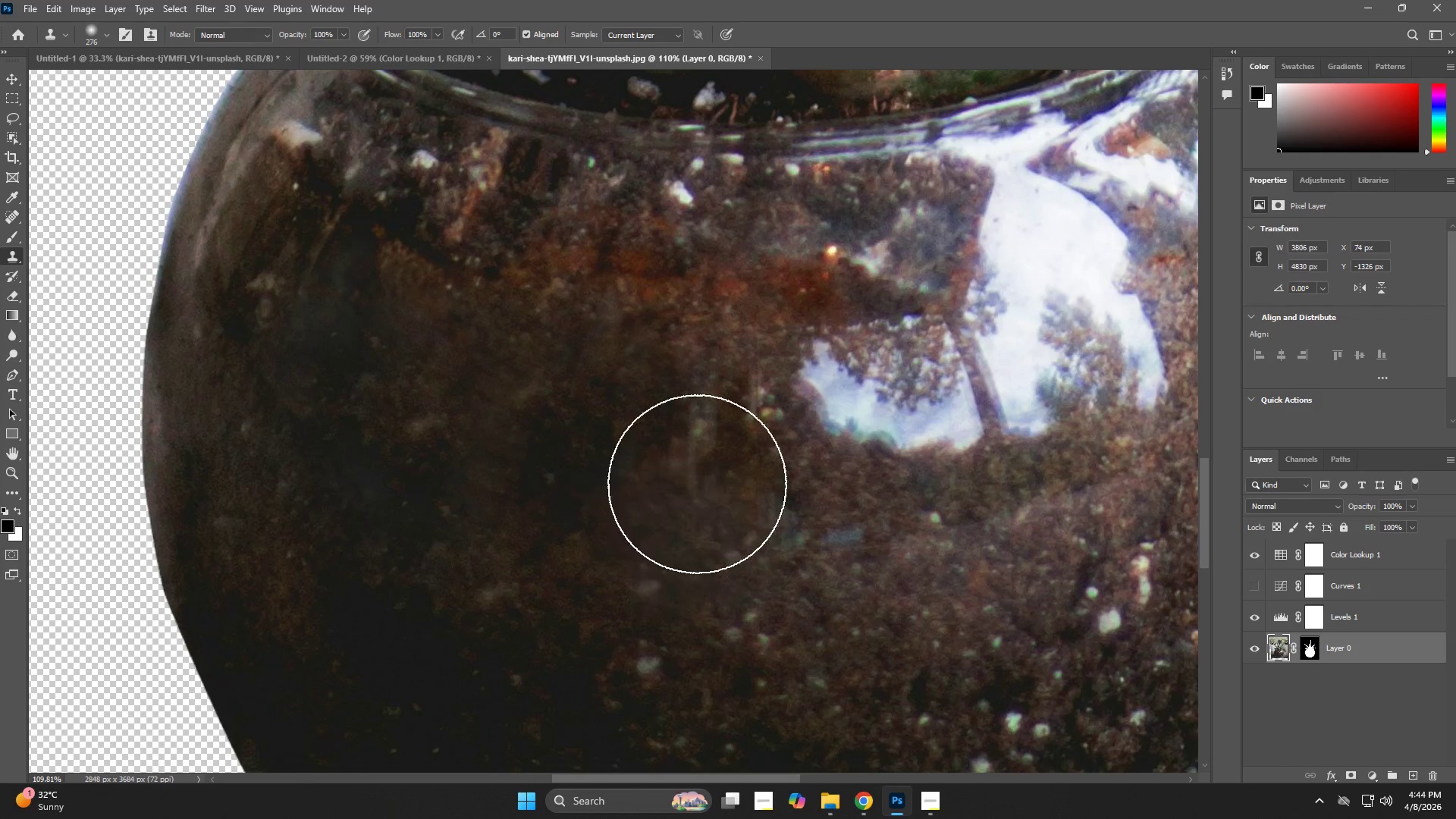 
left_click_drag(start_coordinate=[702, 457], to_coordinate=[695, 436])
 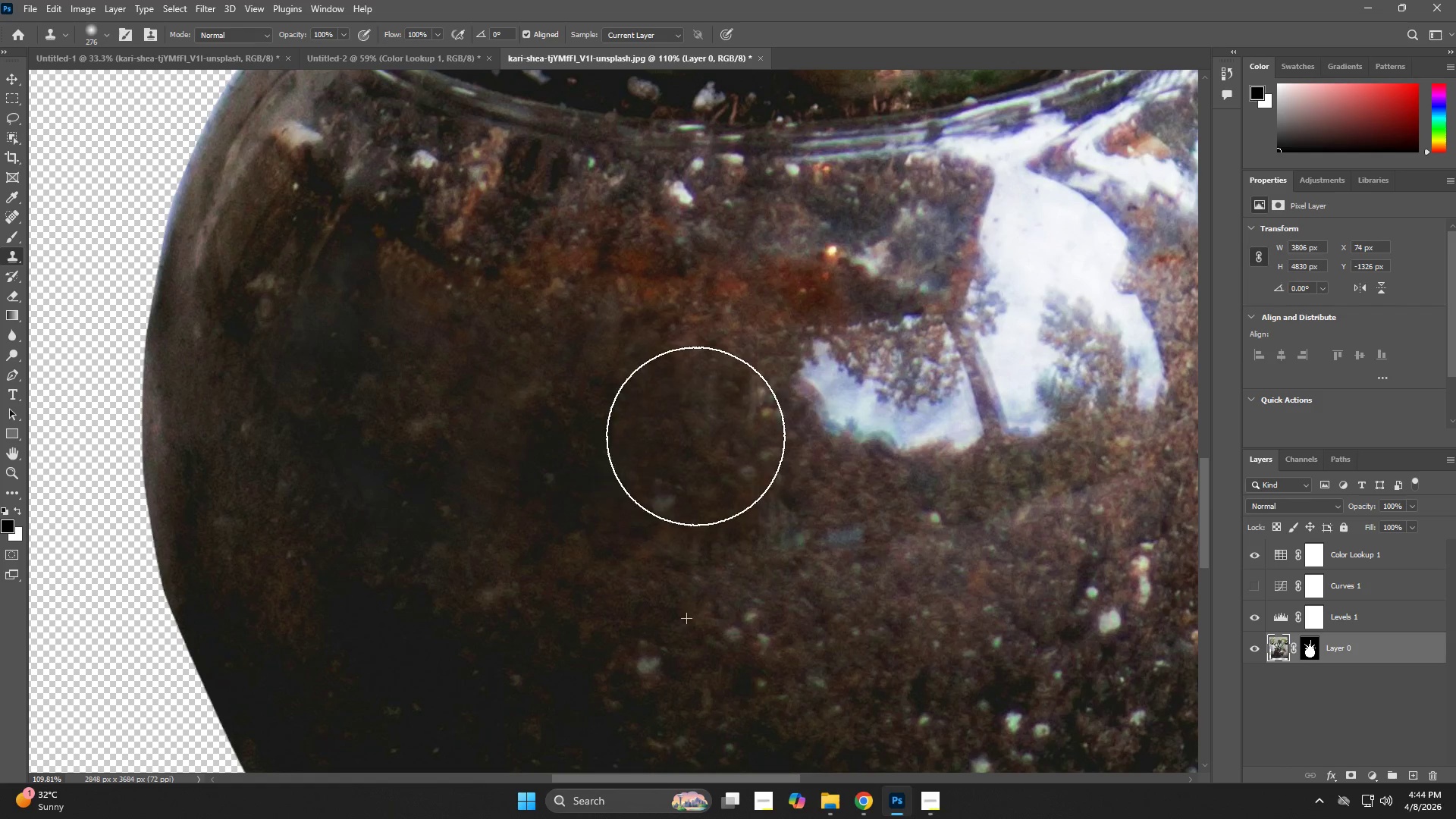 
hold_key(key=Space, duration=0.55)
 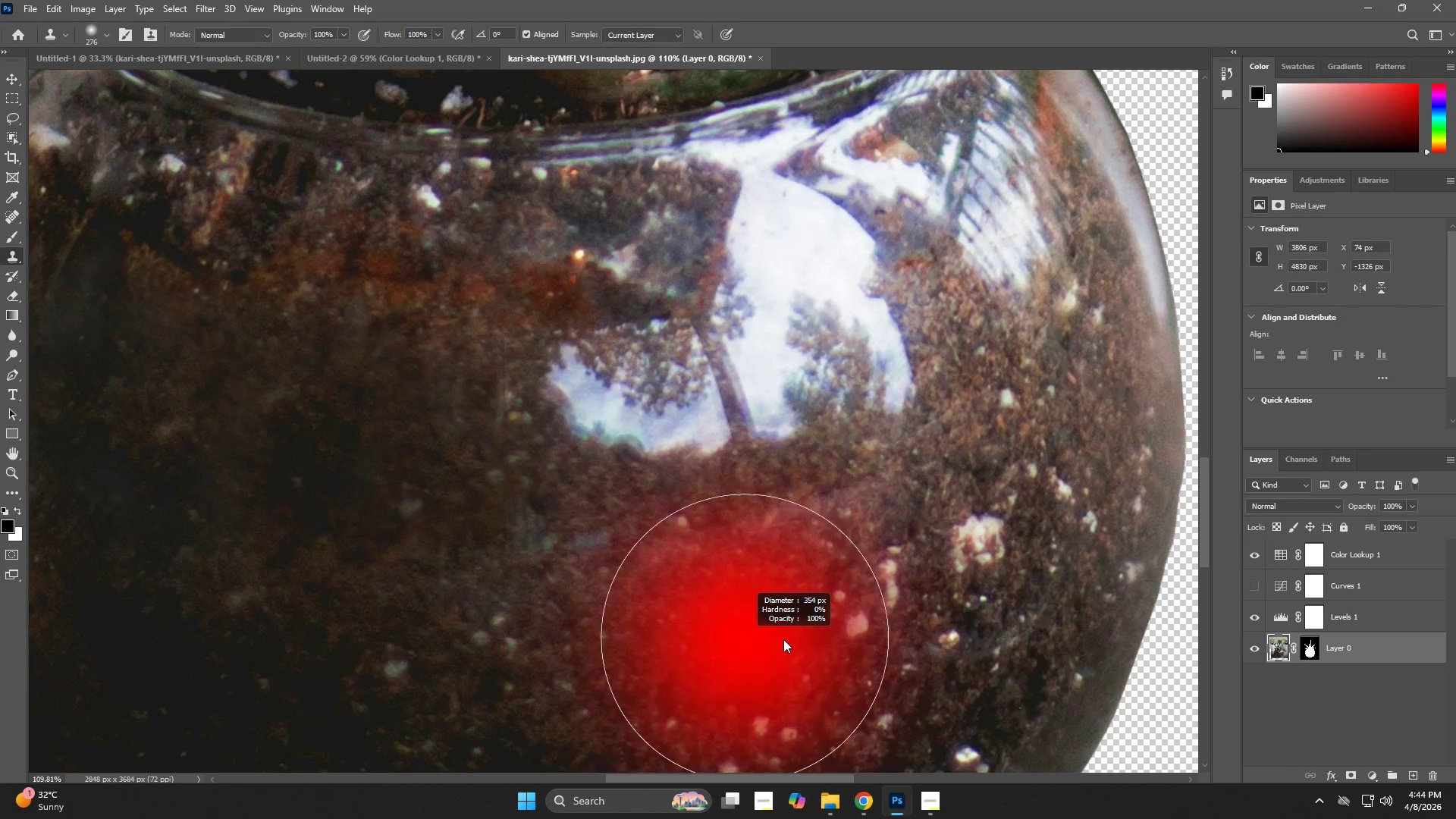 
left_click_drag(start_coordinate=[791, 531], to_coordinate=[573, 535])
 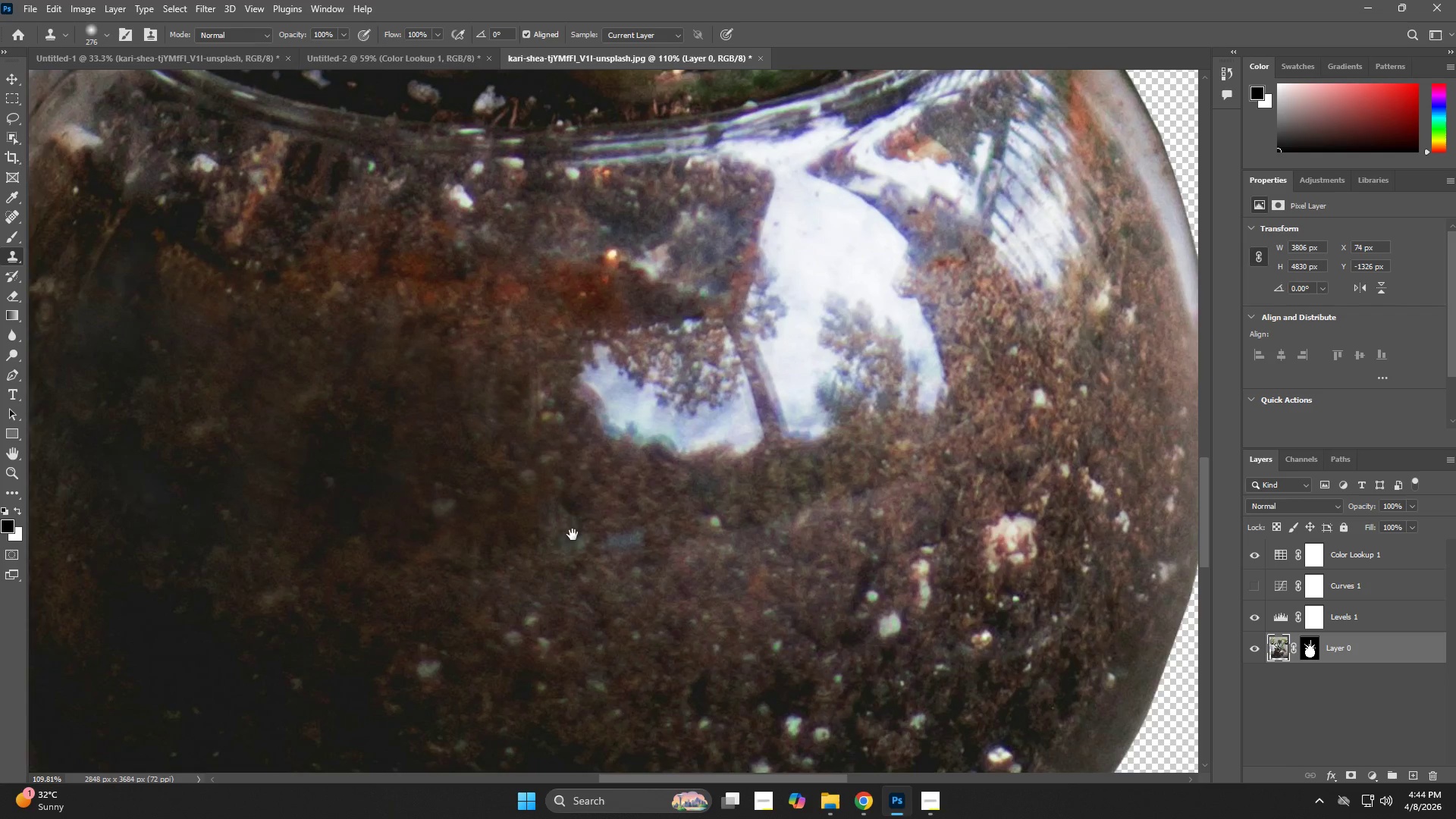 
hold_key(key=AltLeft, duration=0.48)
 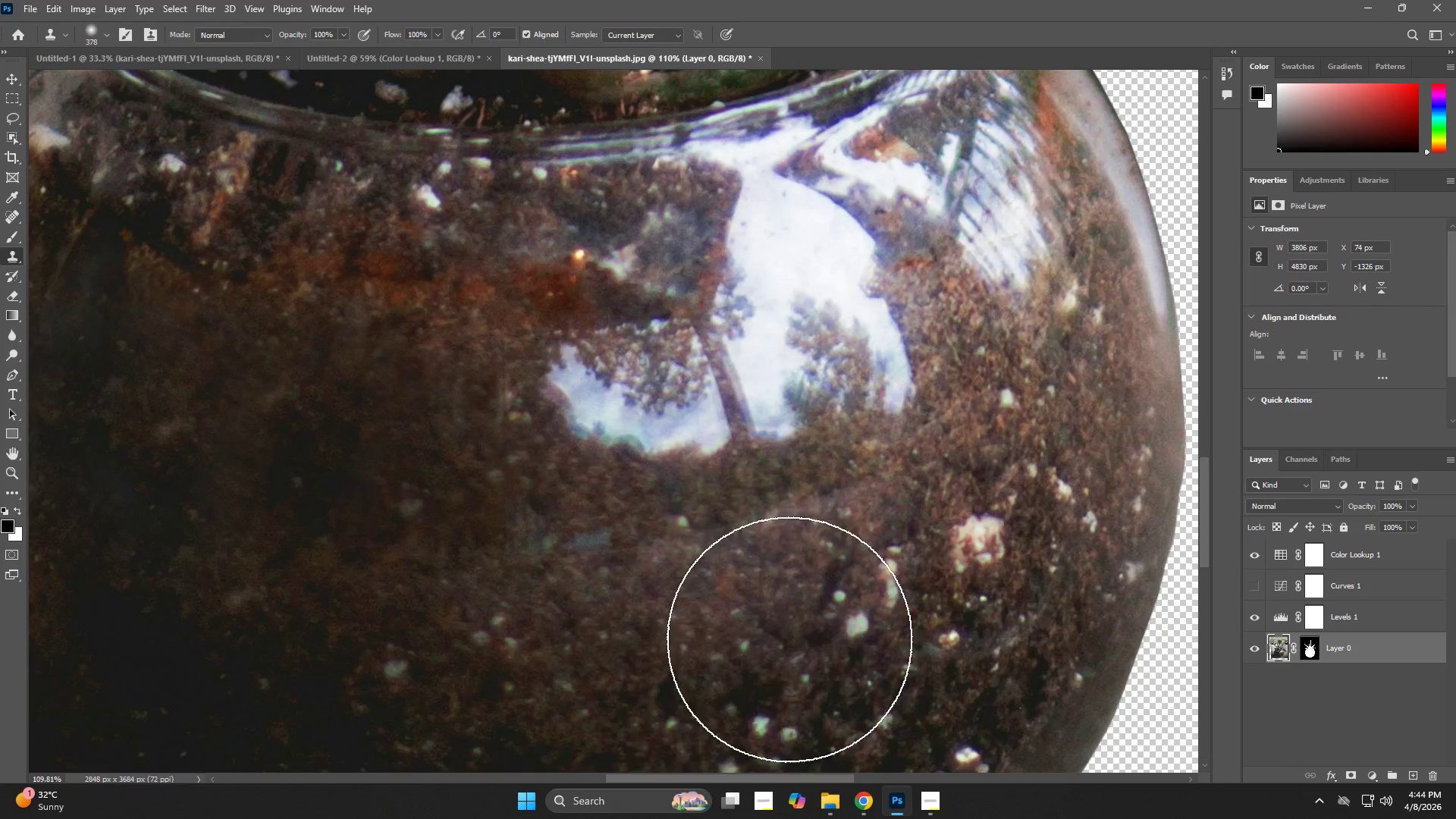 
hold_key(key=AltLeft, duration=0.89)
left_click([447, 419])
 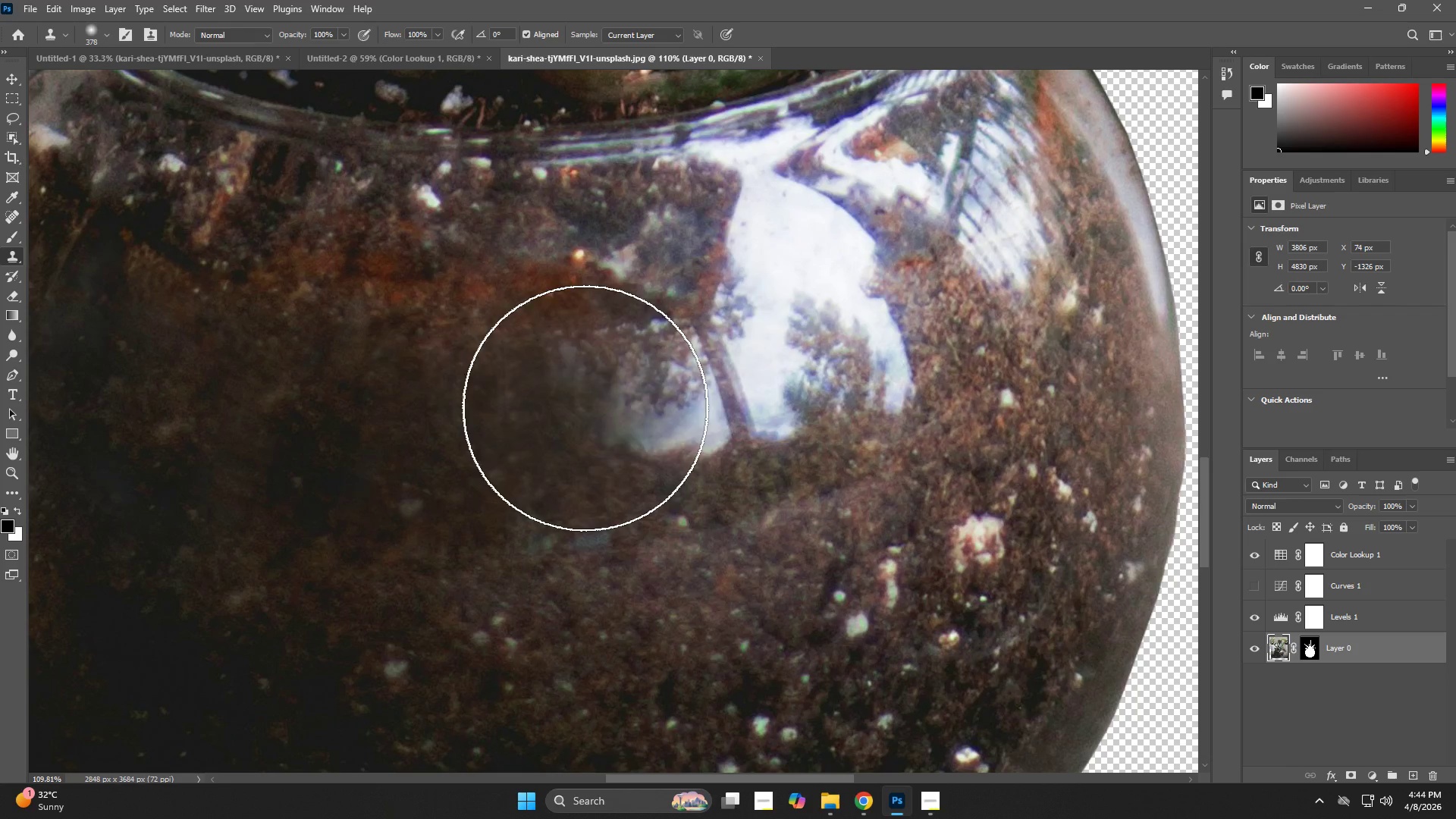 
left_click_drag(start_coordinate=[585, 408], to_coordinate=[714, 361])
 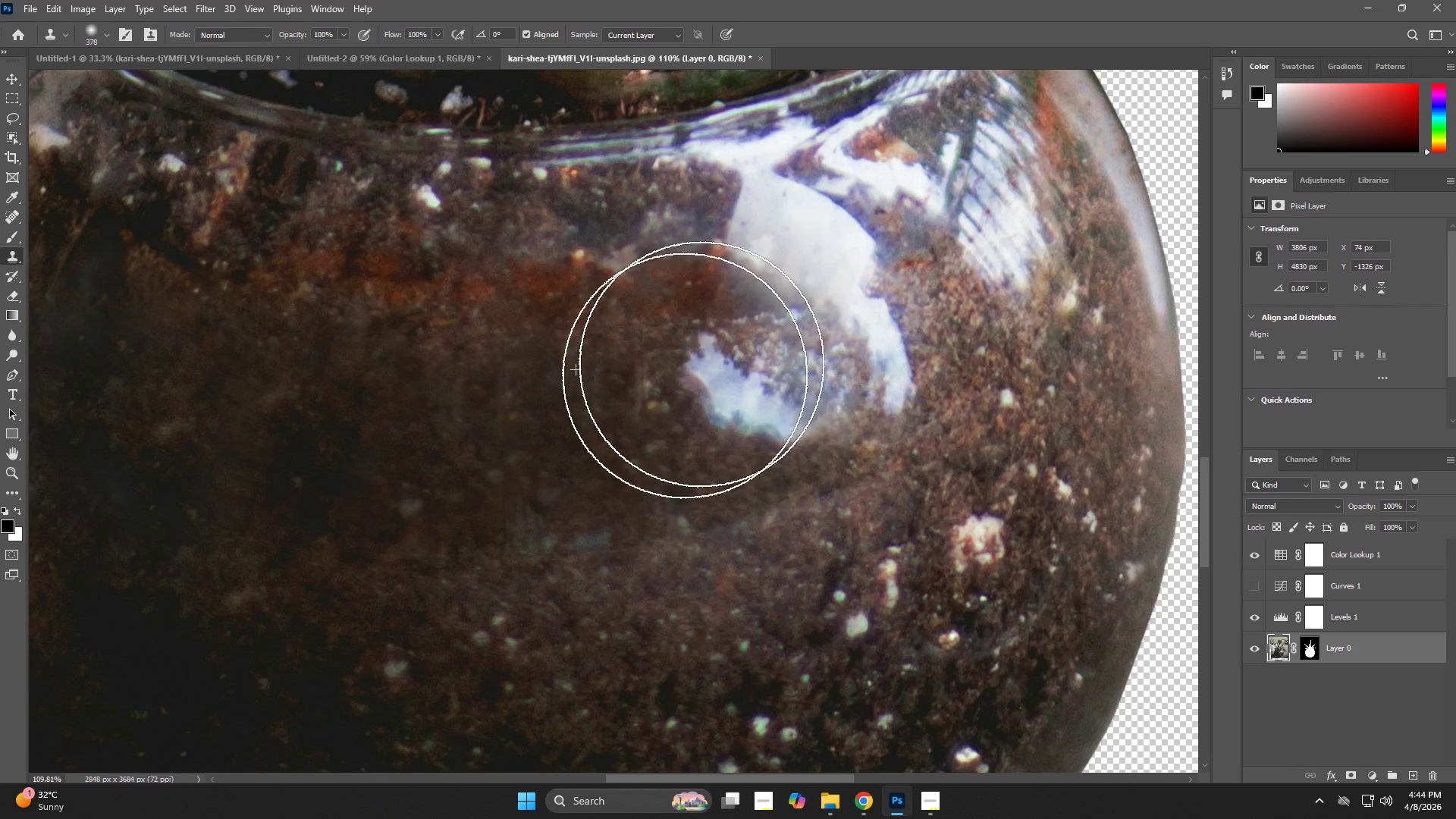 
key(Alt+AltLeft)
 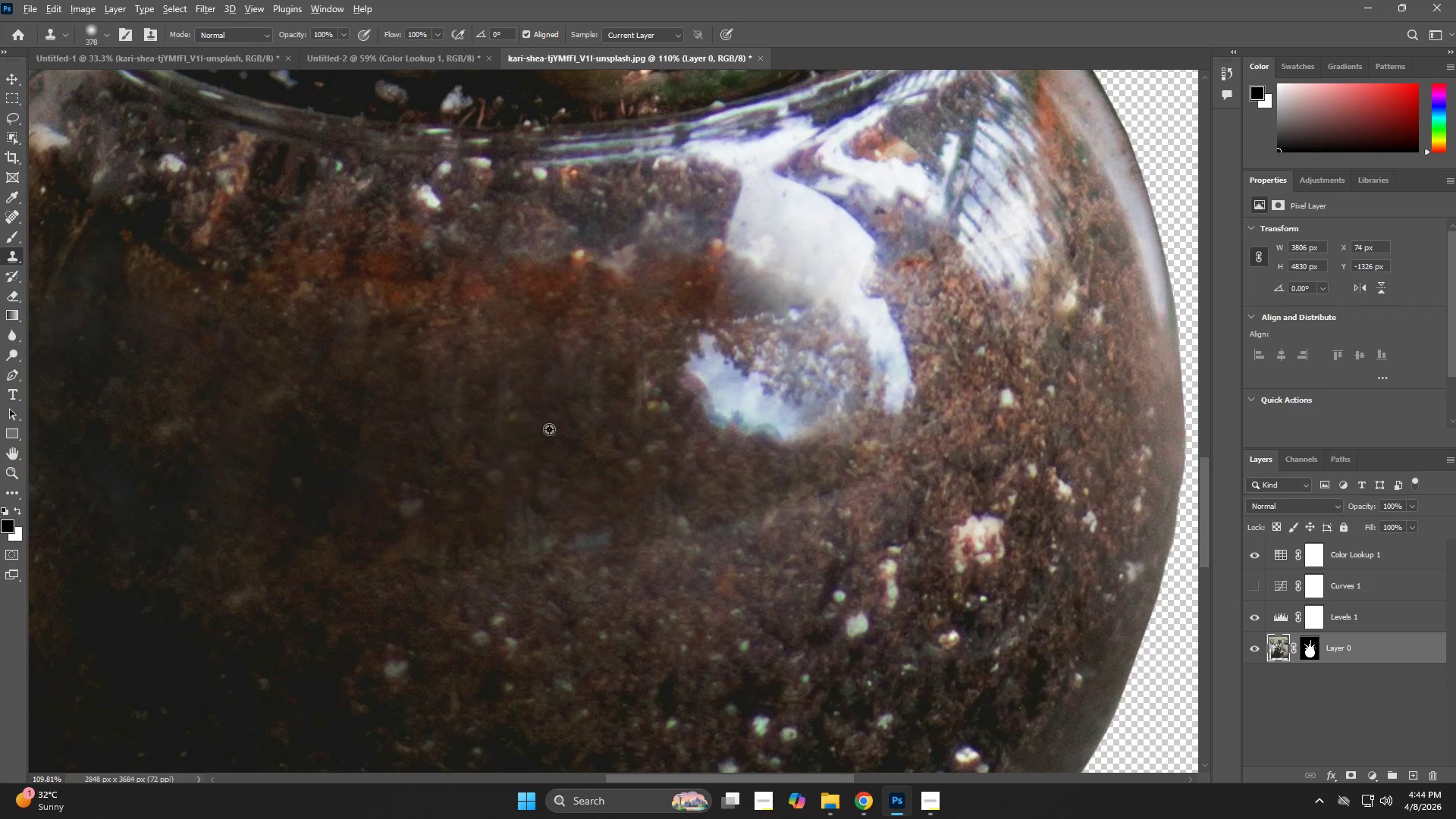 
left_click([542, 427])
 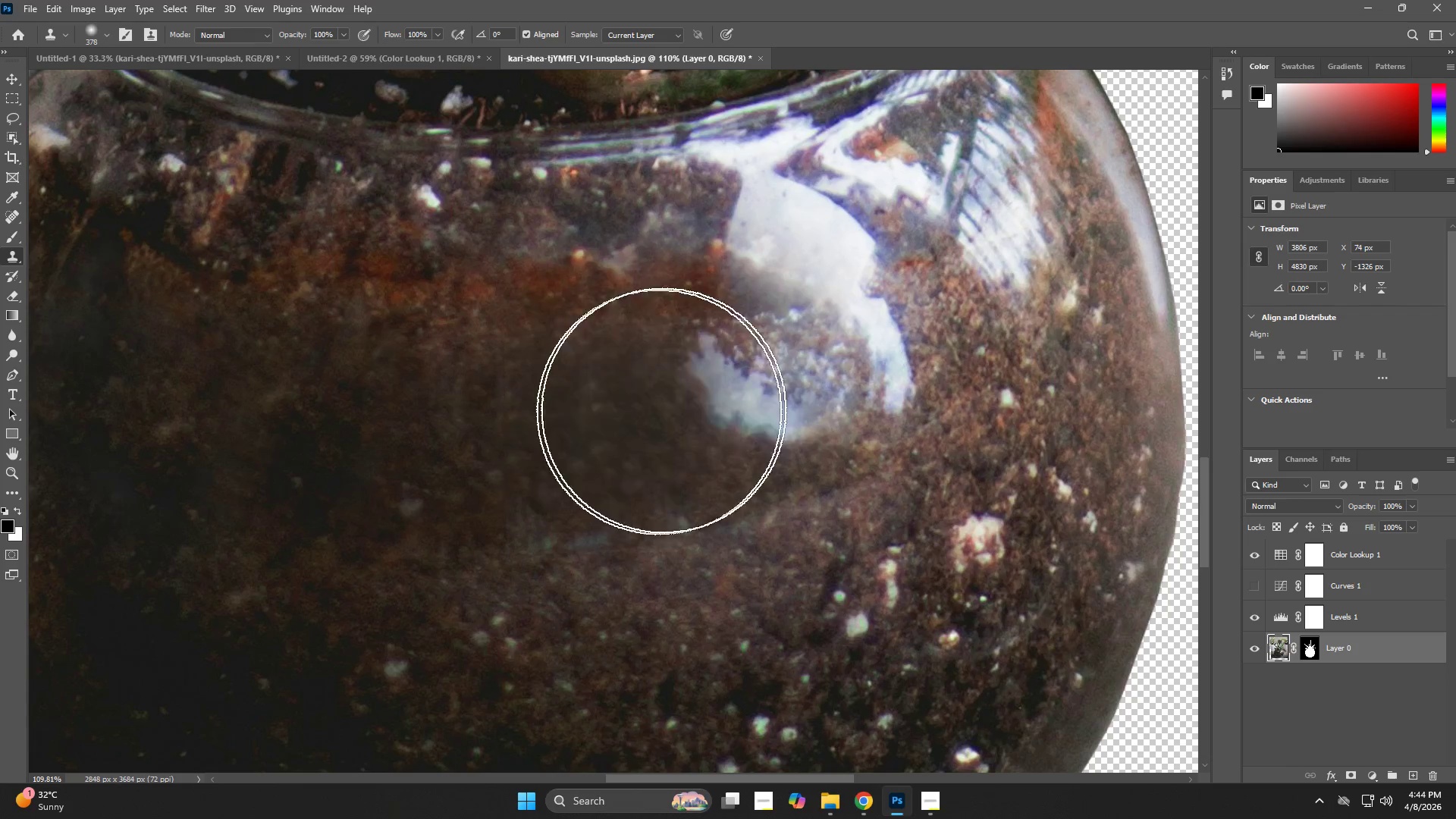 
left_click_drag(start_coordinate=[704, 384], to_coordinate=[795, 371])
 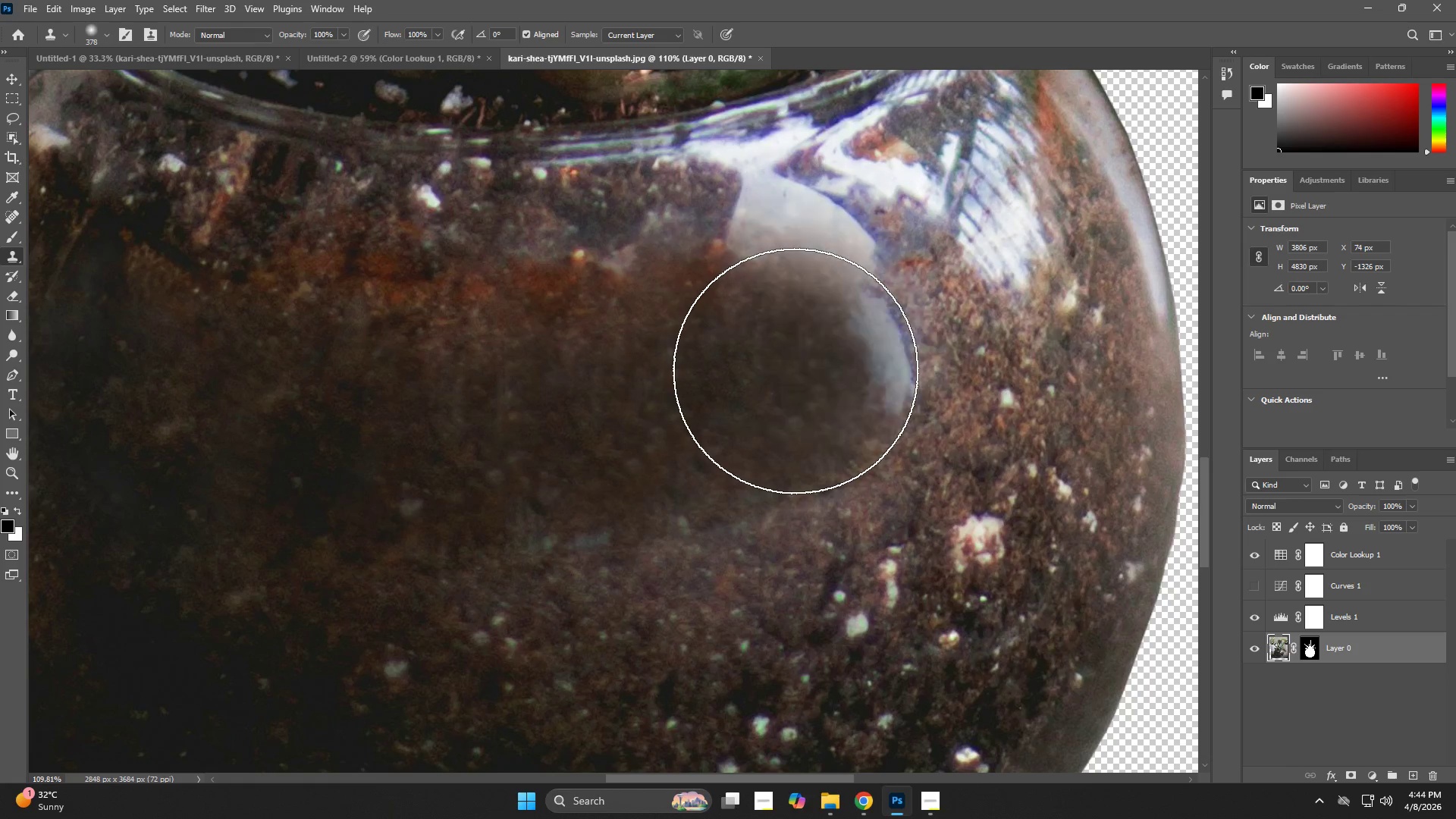 
hold_key(key=AltLeft, duration=1.42)
 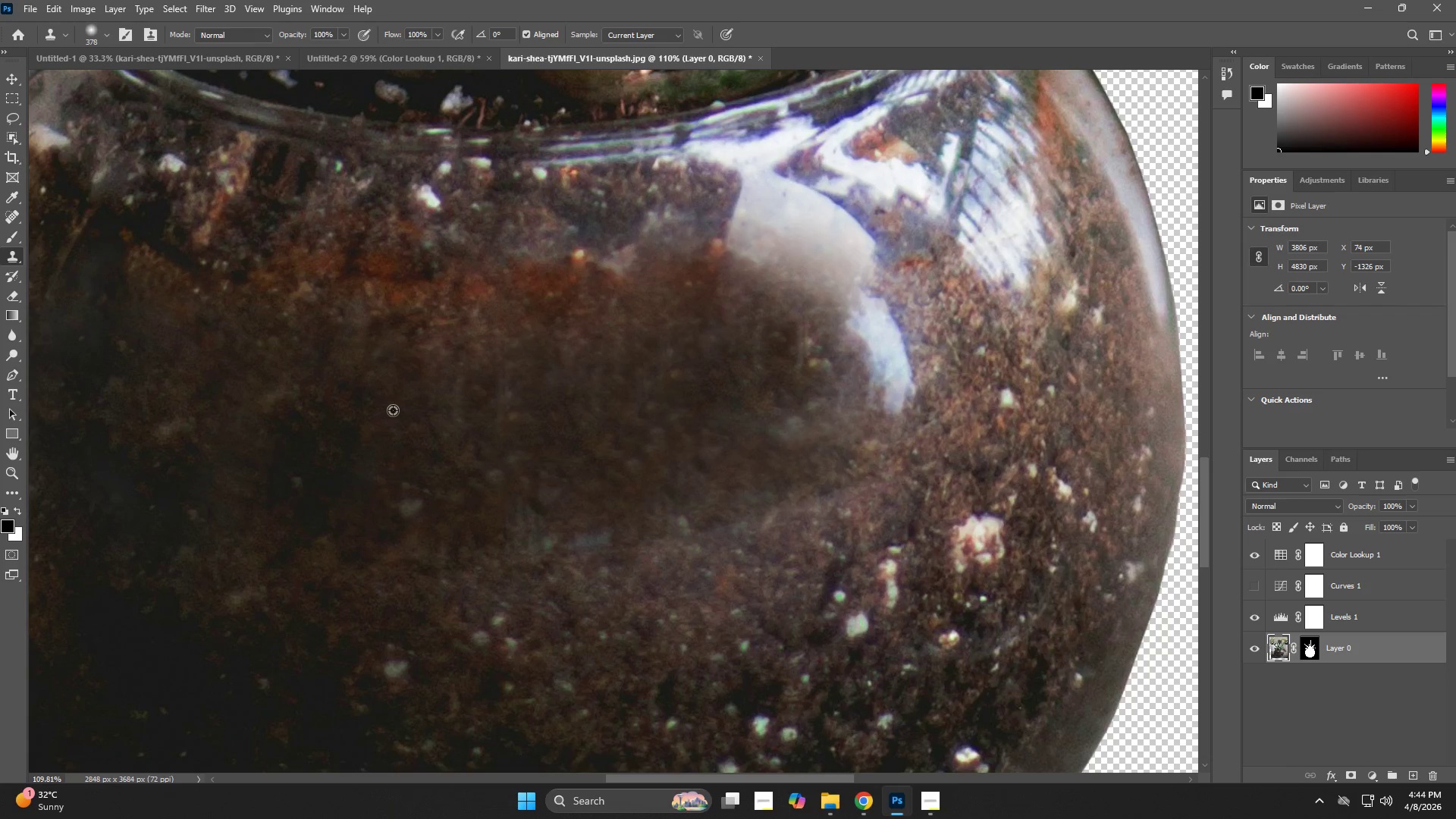 
hold_key(key=AltLeft, duration=0.72)
 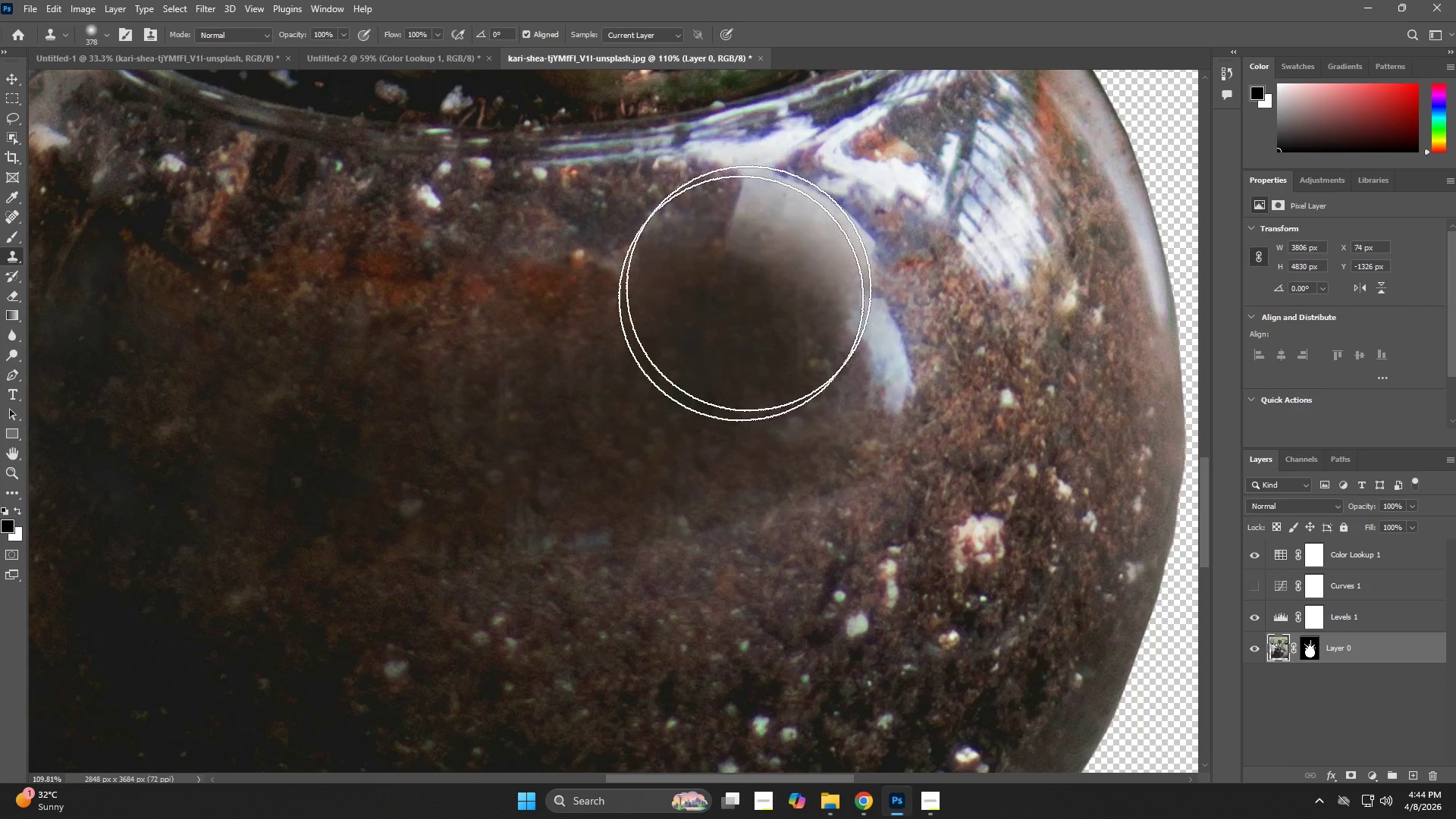 
left_click_drag(start_coordinate=[773, 271], to_coordinate=[851, 331])
 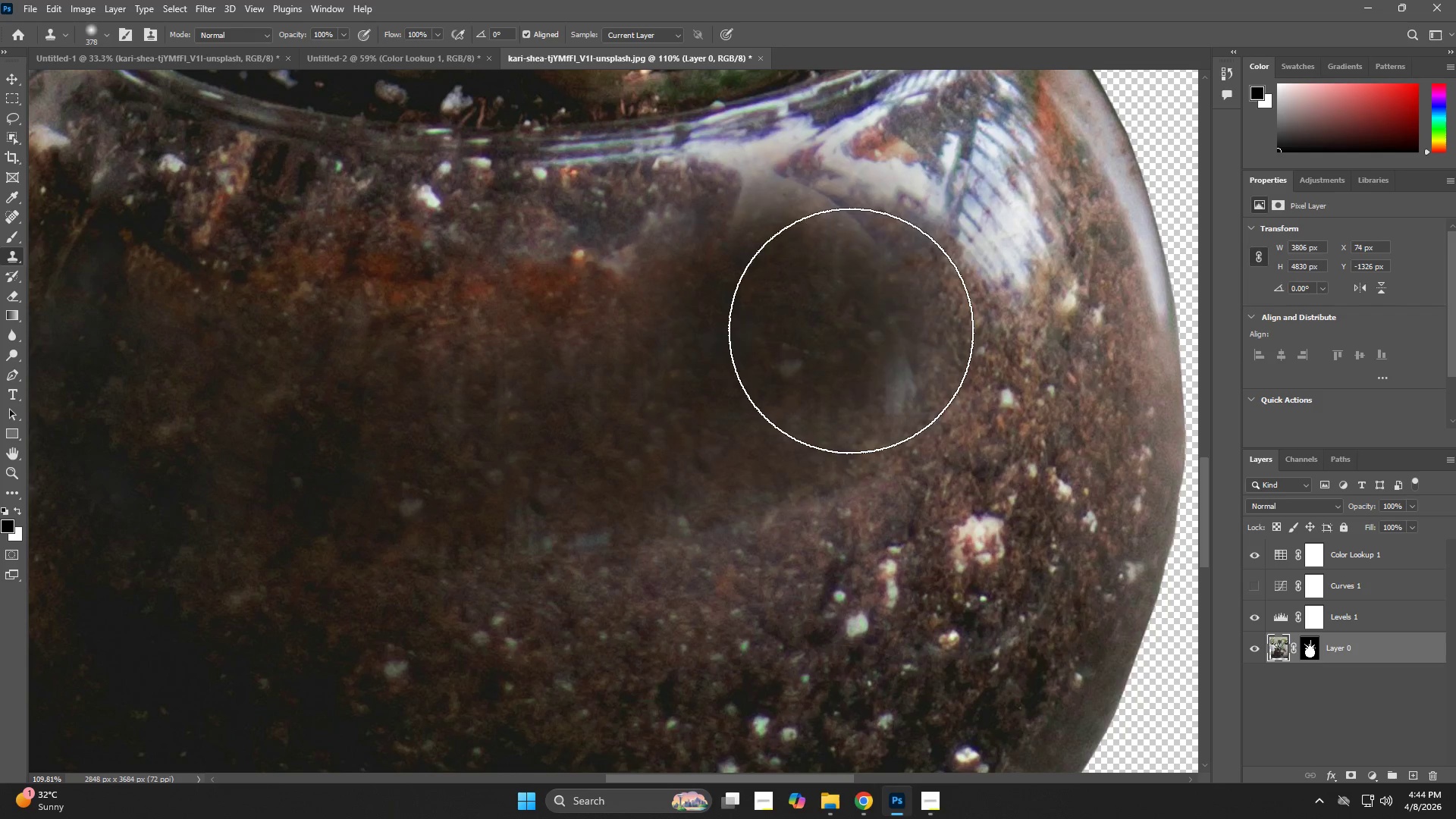 
left_click_drag(start_coordinate=[852, 331], to_coordinate=[852, 340])
 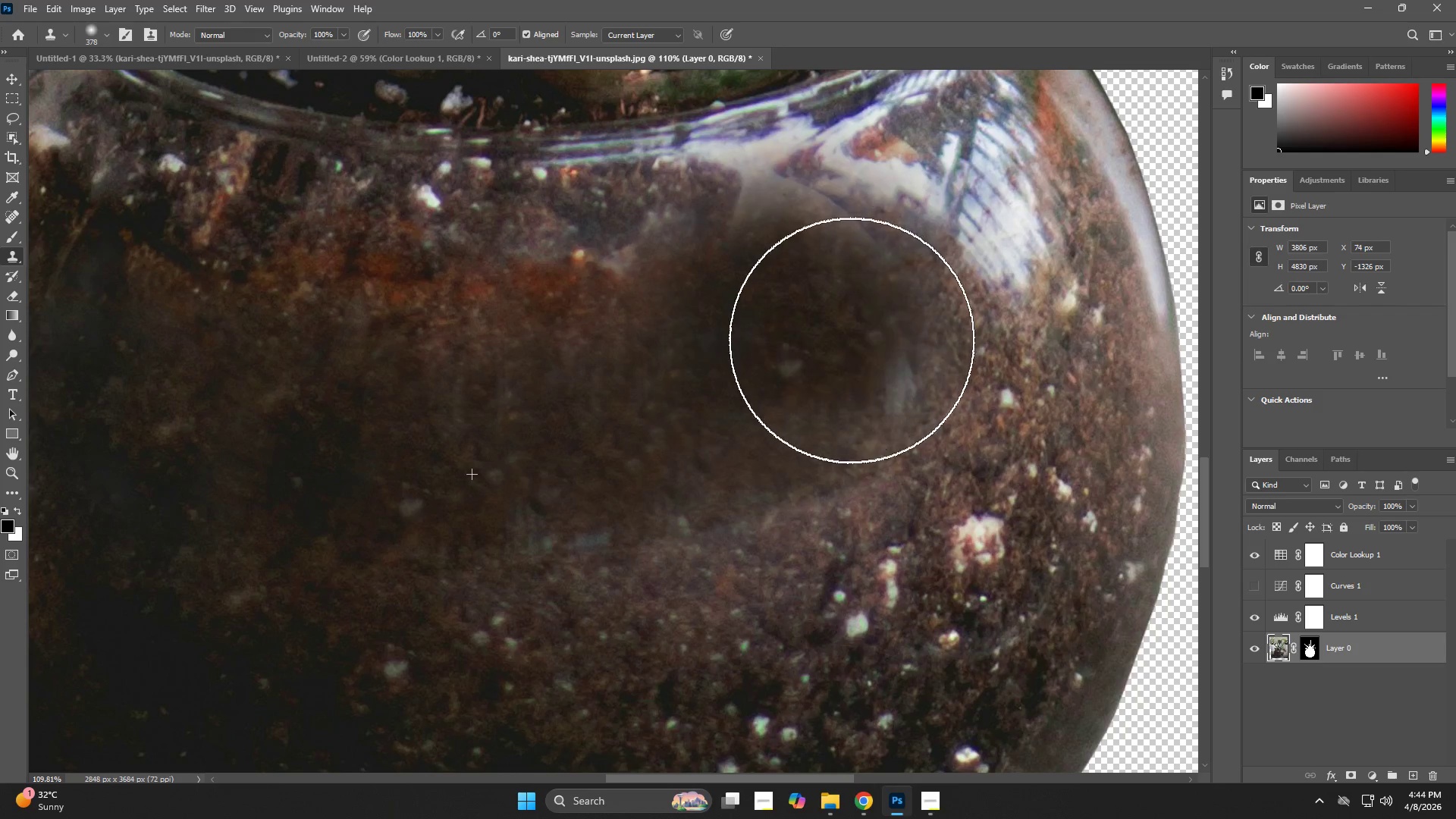 
double_click([849, 344])
 